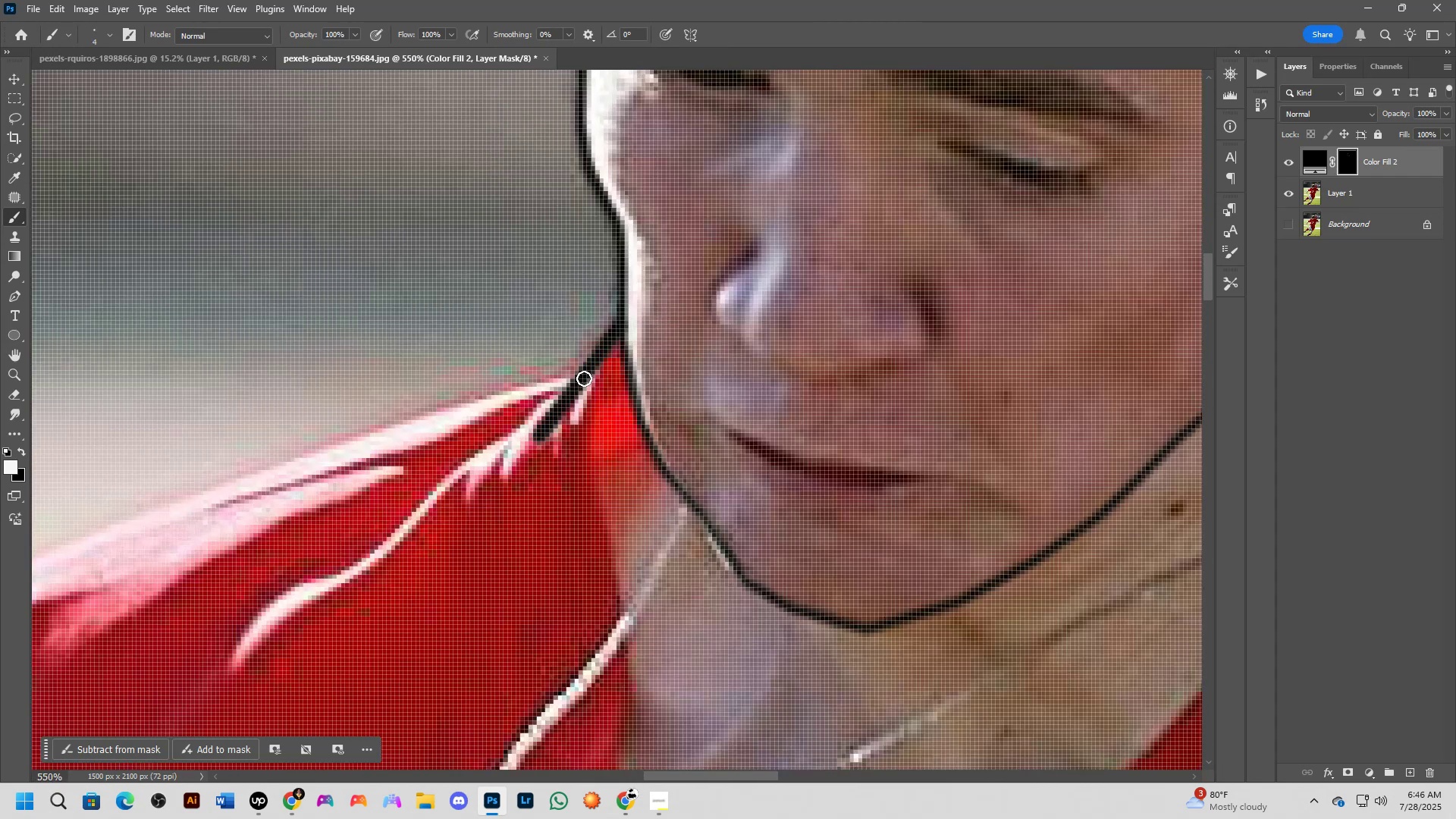 
left_click([585, 374])
 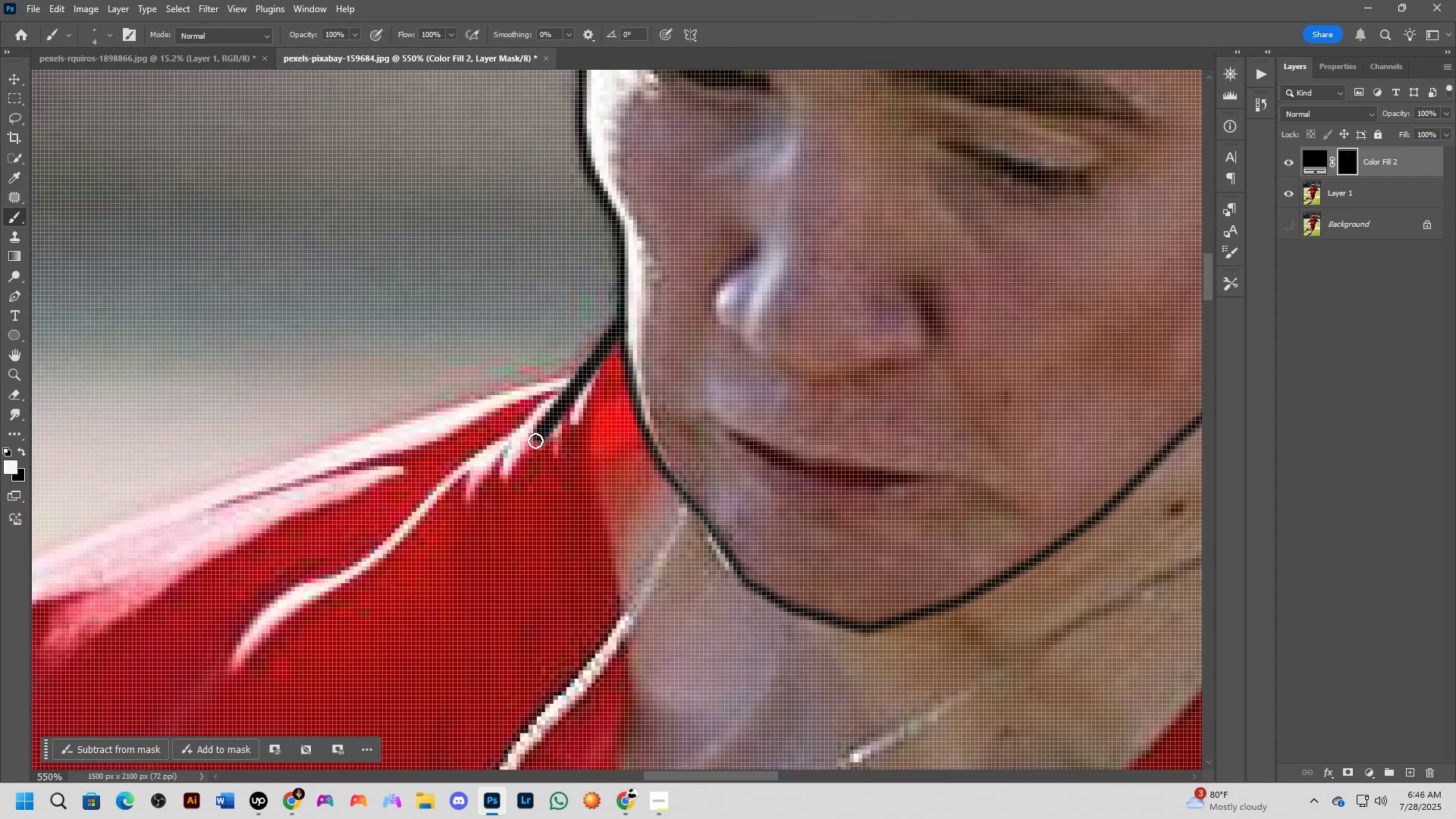 
key(Shift+ShiftLeft)
 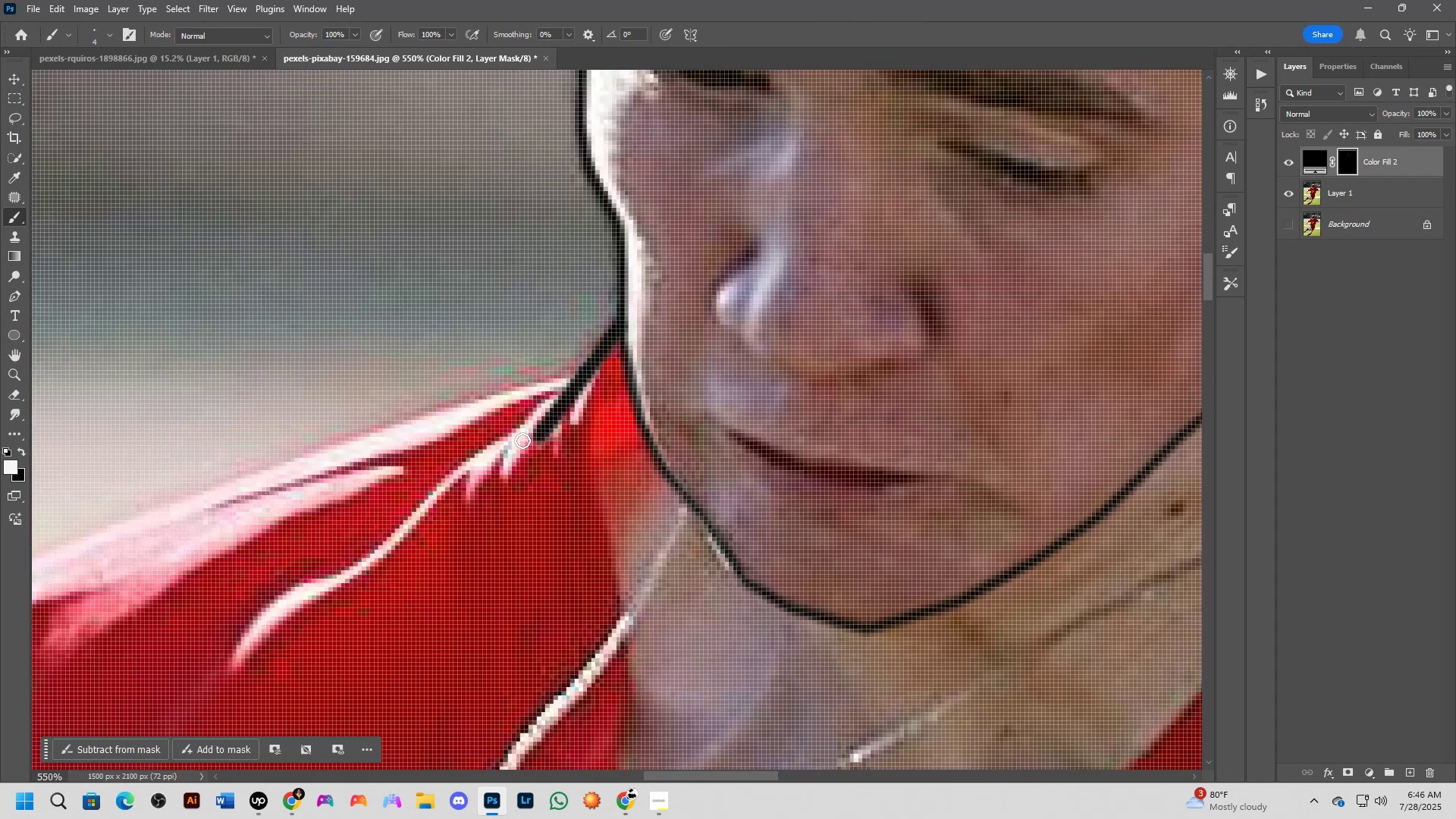 
scroll: coordinate [522, 441], scroll_direction: down, amount: 4.0
 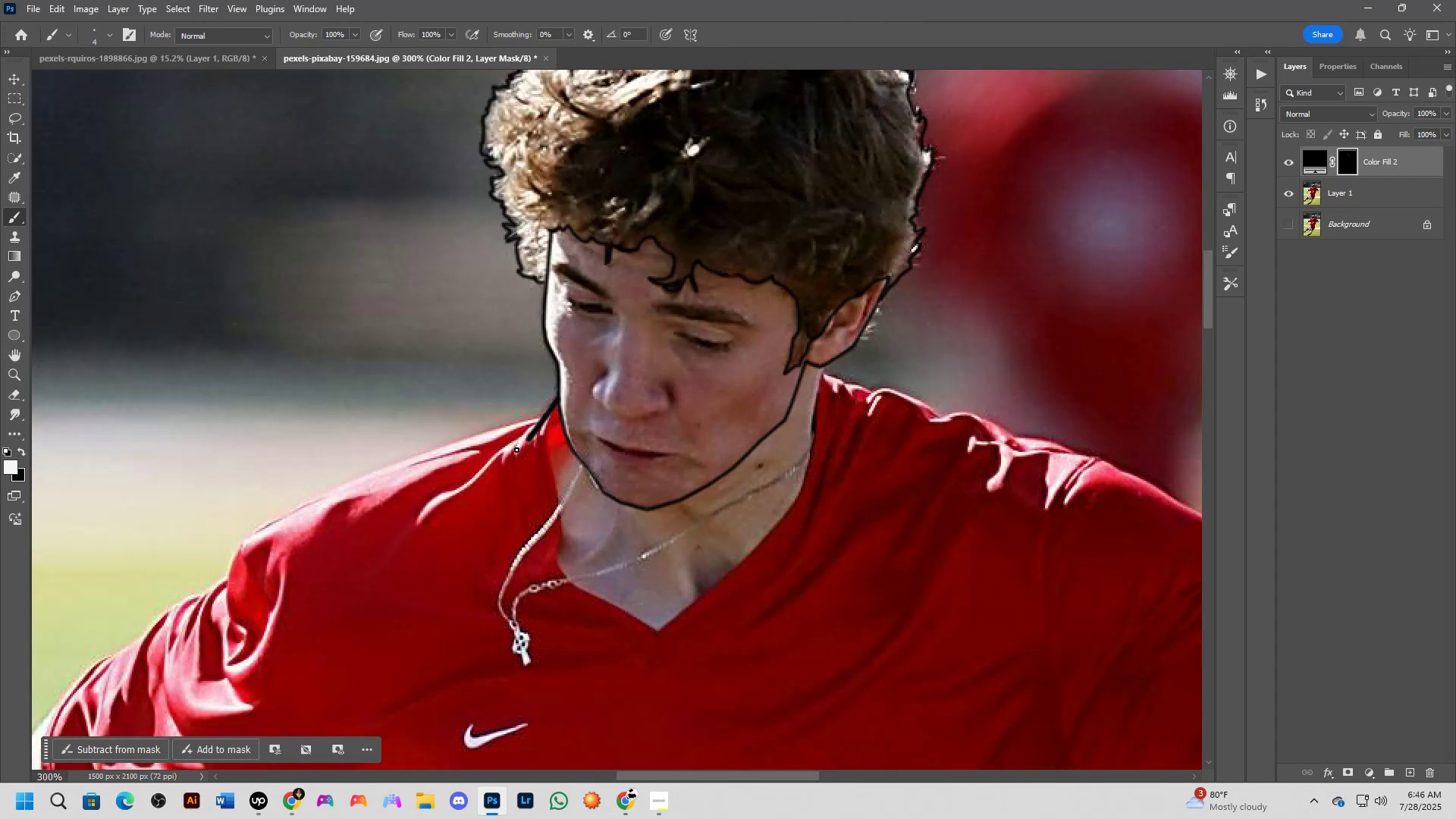 
hold_key(key=Space, duration=0.46)
 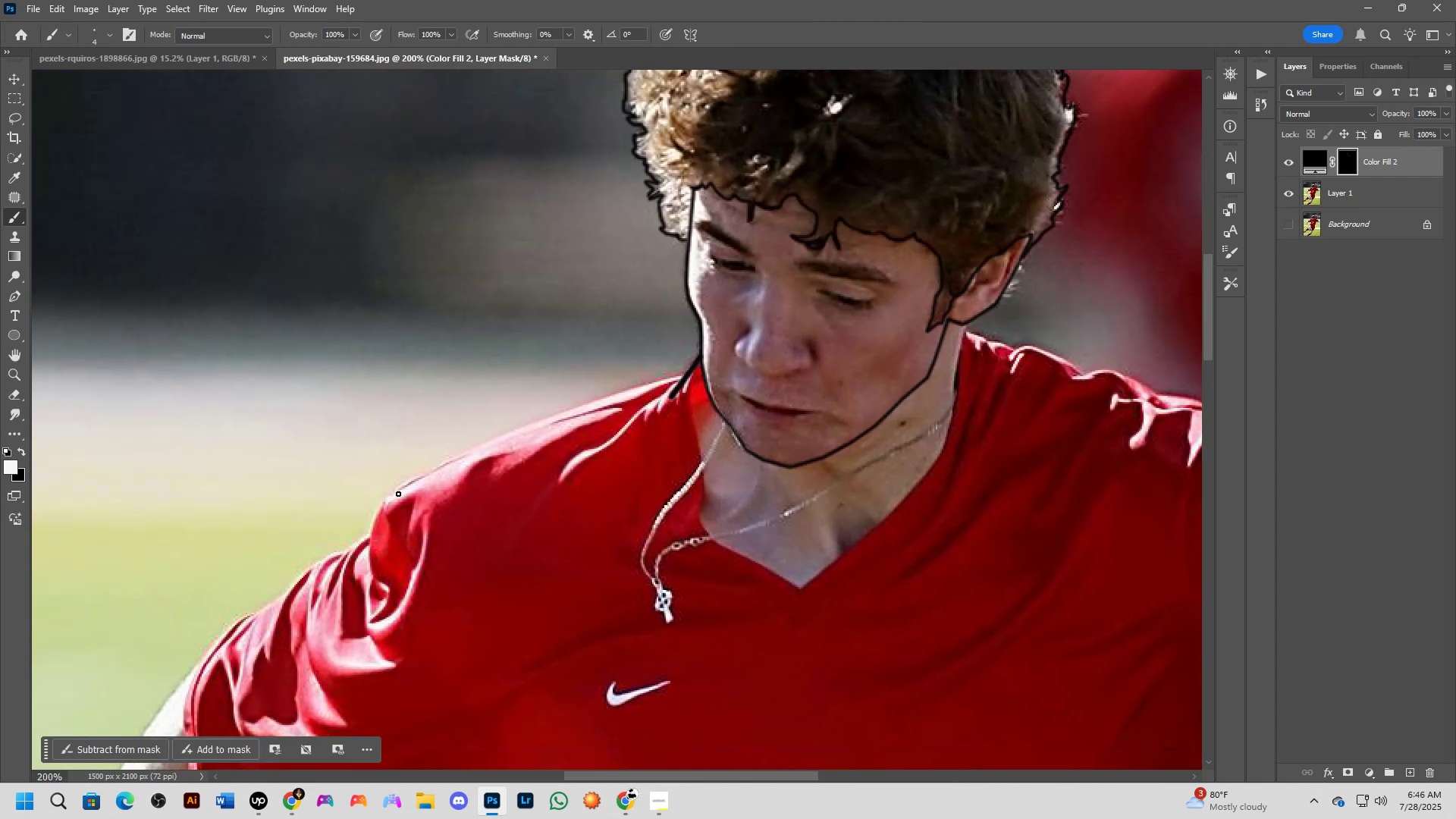 
left_click_drag(start_coordinate=[413, 520], to_coordinate=[556, 478])
 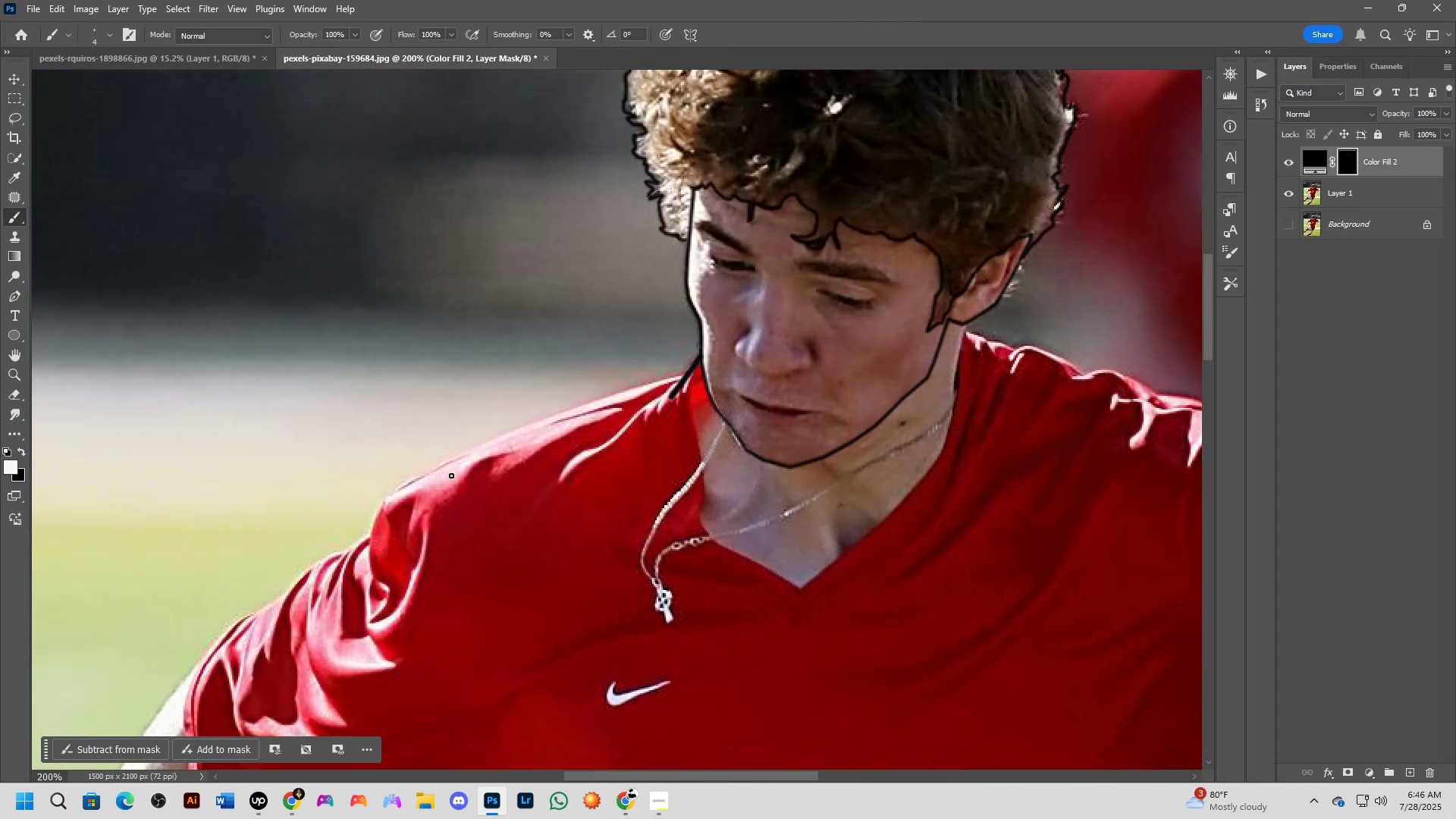 
hold_key(key=ShiftLeft, duration=0.86)
left_click([386, 499])
 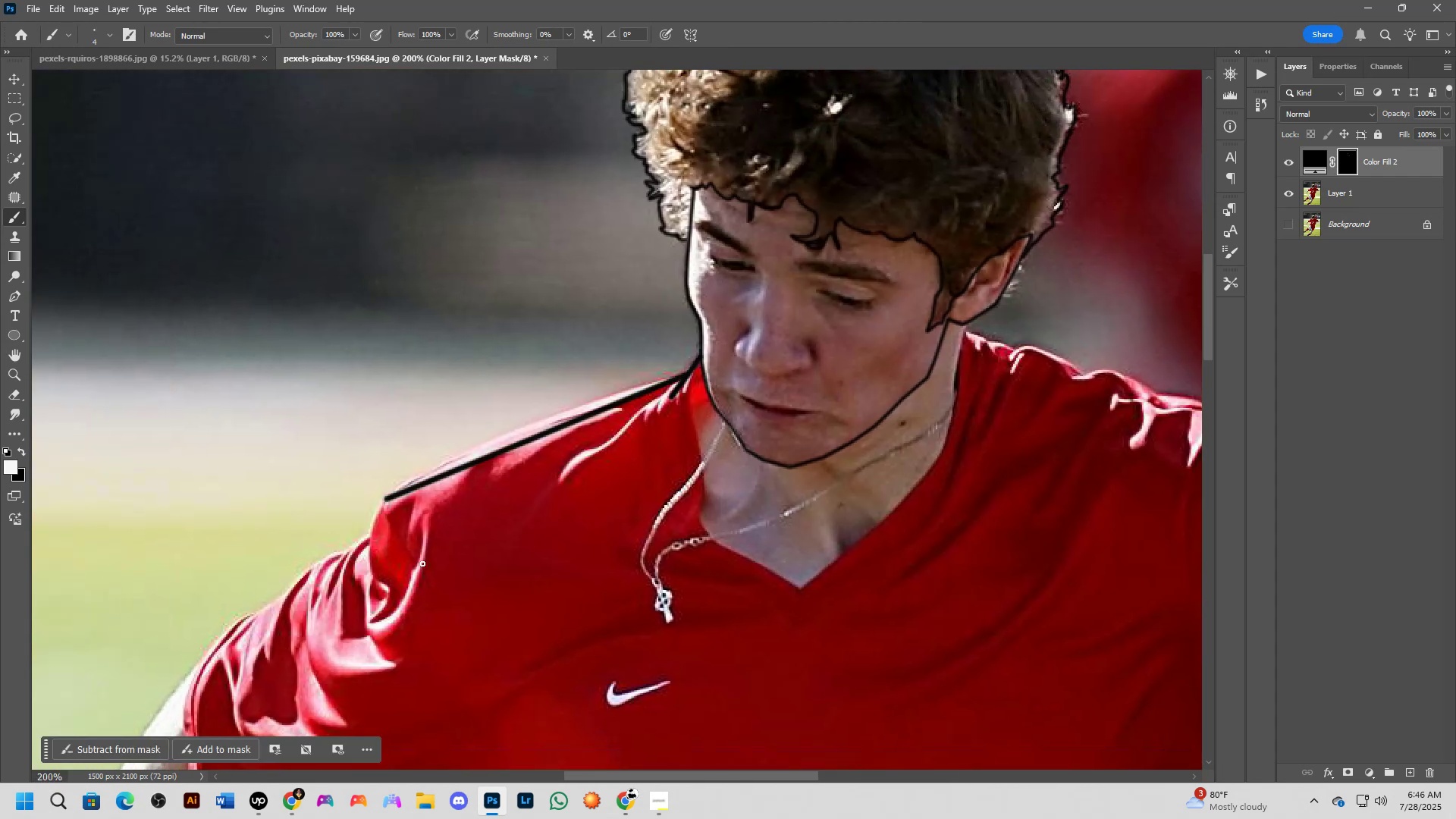 
hold_key(key=Space, duration=0.54)
 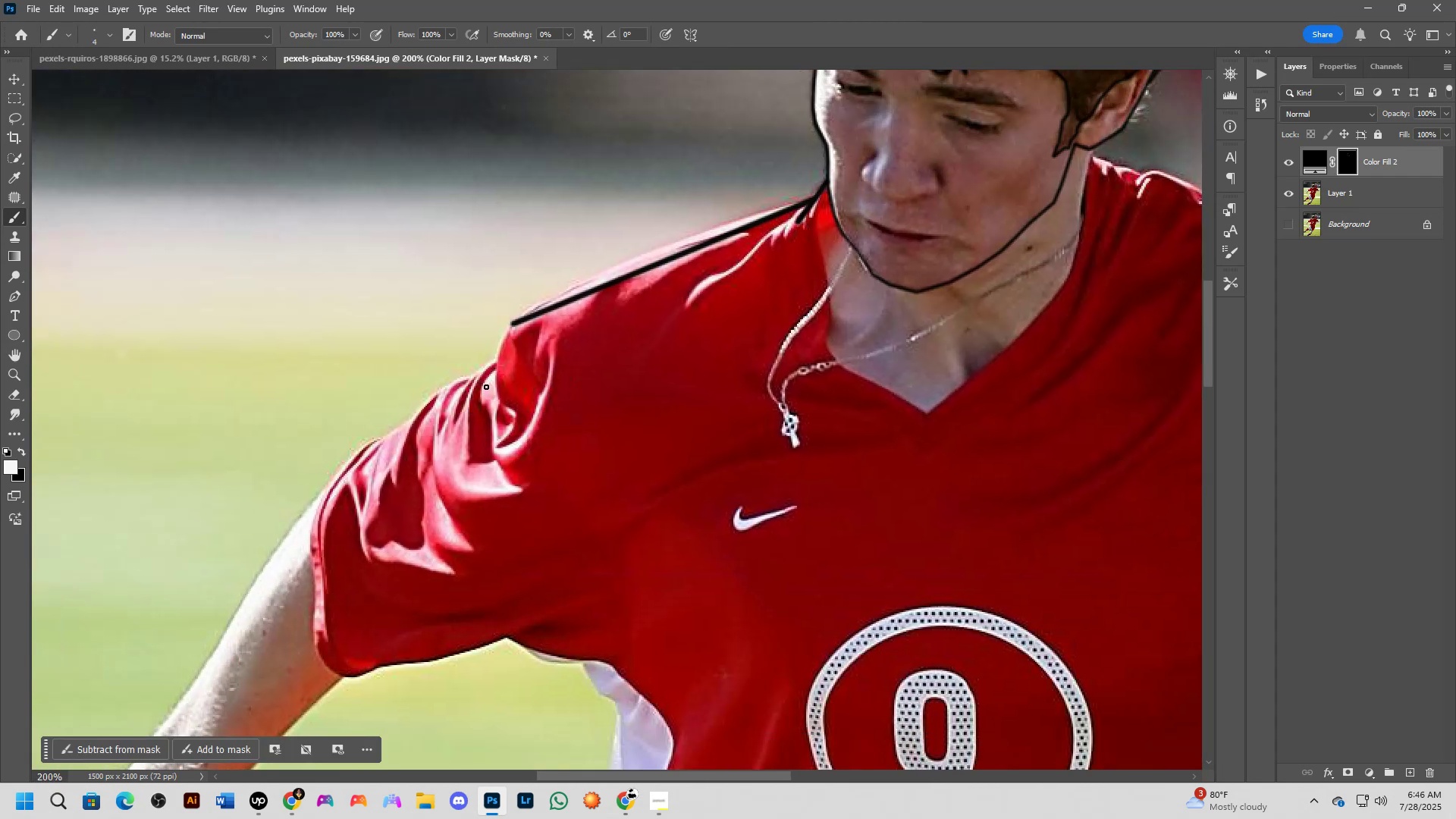 
left_click_drag(start_coordinate=[443, 553], to_coordinate=[570, 378])
 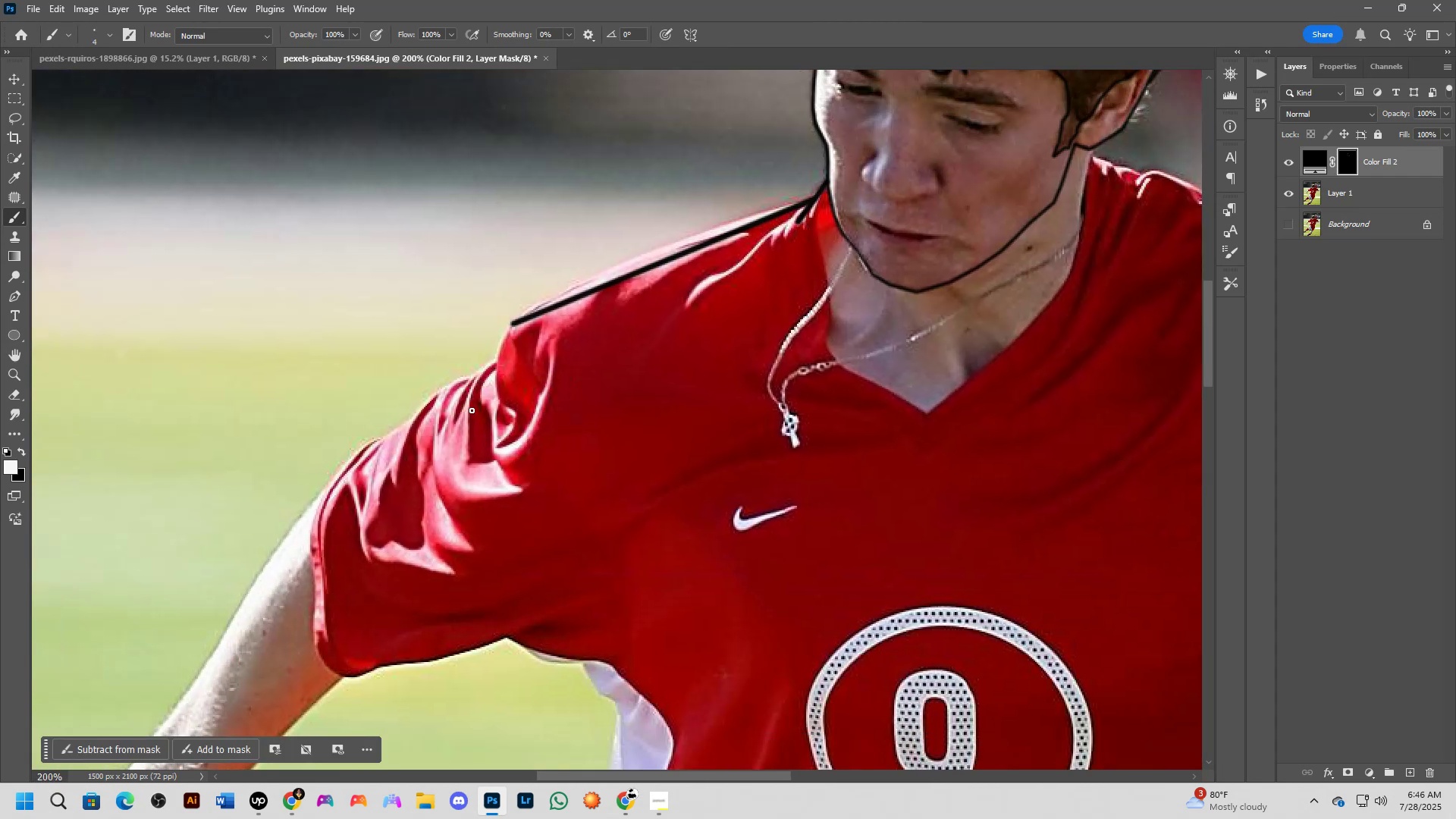 
hold_key(key=ShiftLeft, duration=0.42)
left_click([494, 391])
 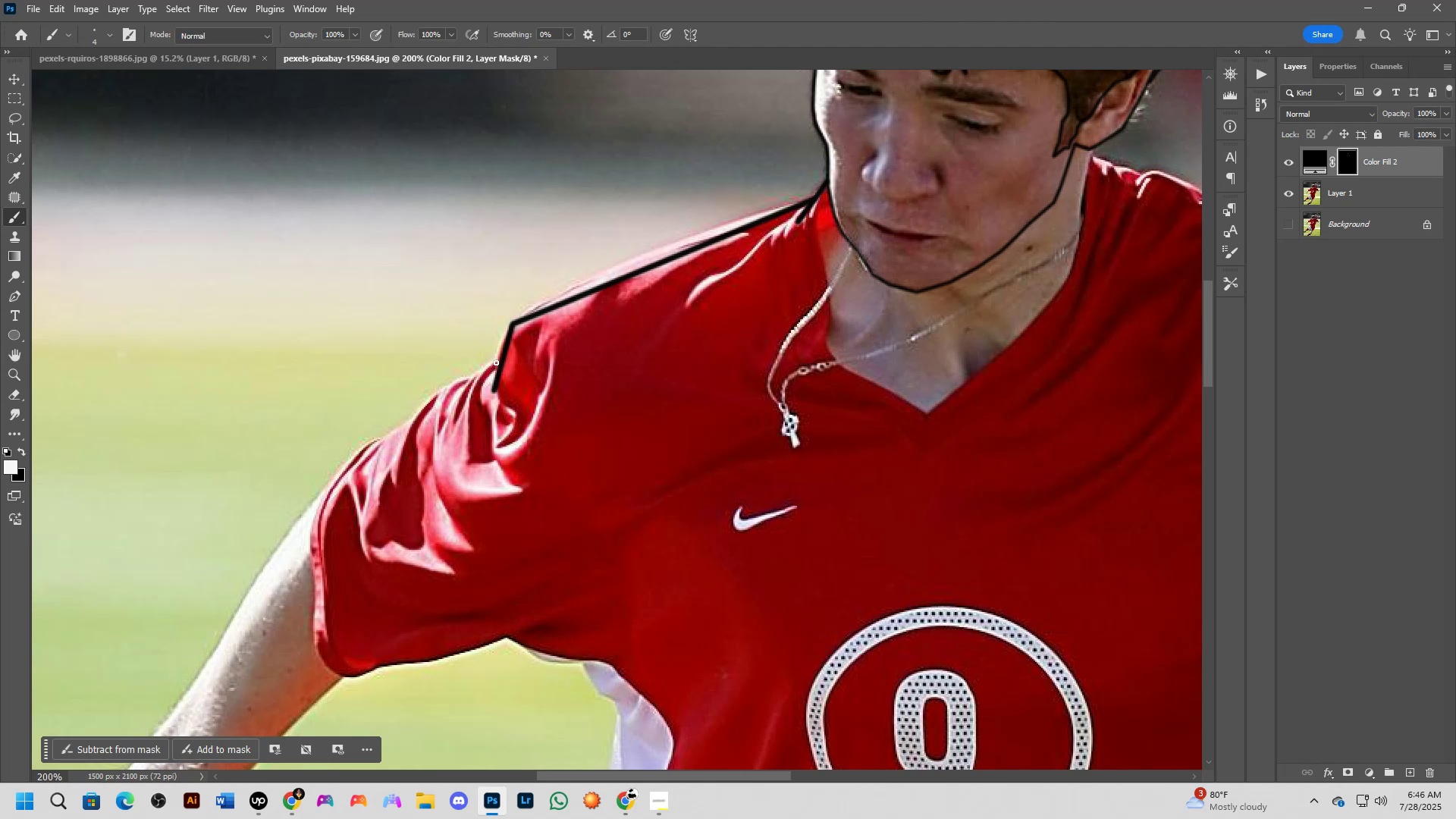 
left_click([499, 358])
 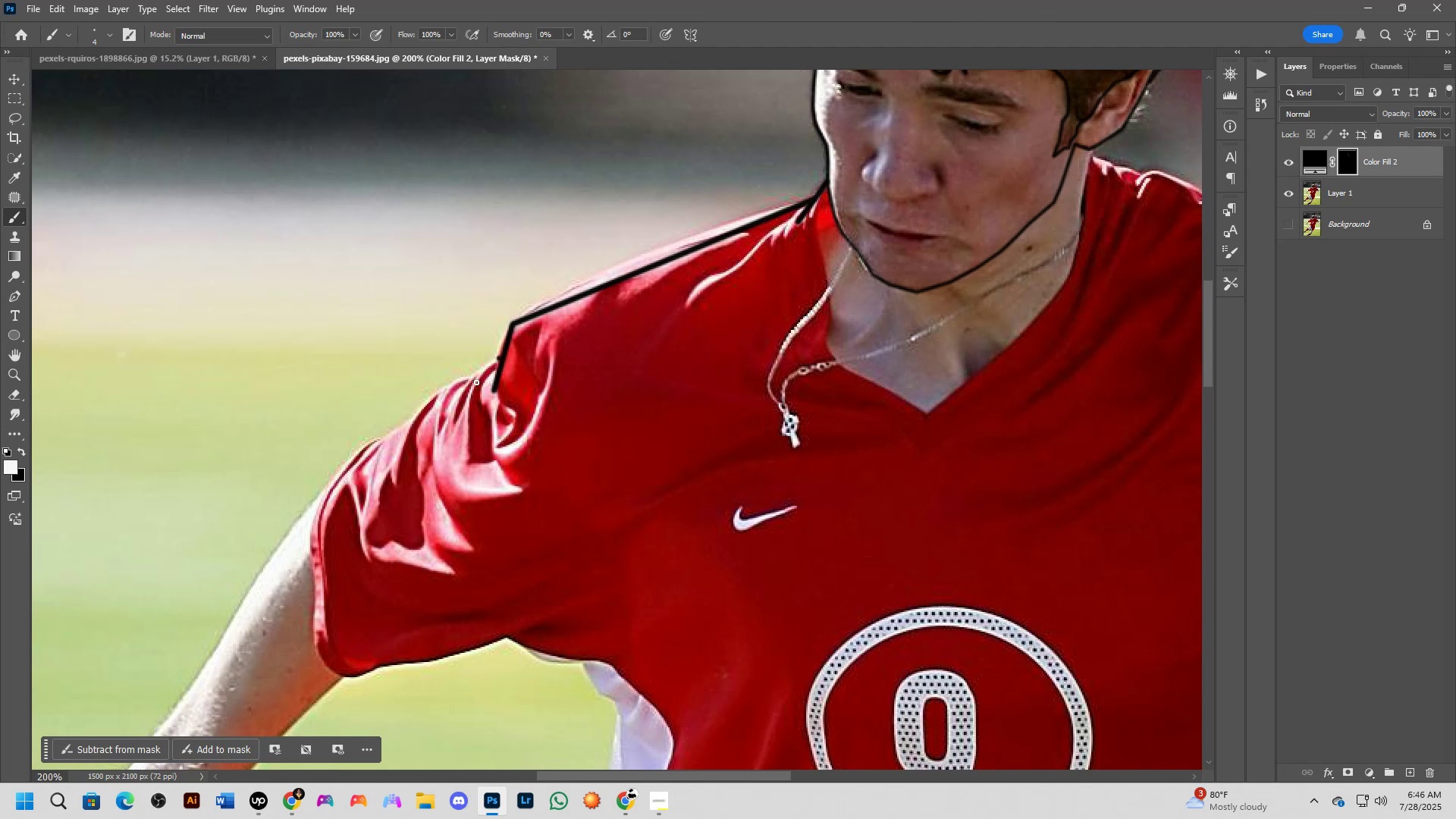 
hold_key(key=ShiftLeft, duration=0.34)
left_click([462, 386])
 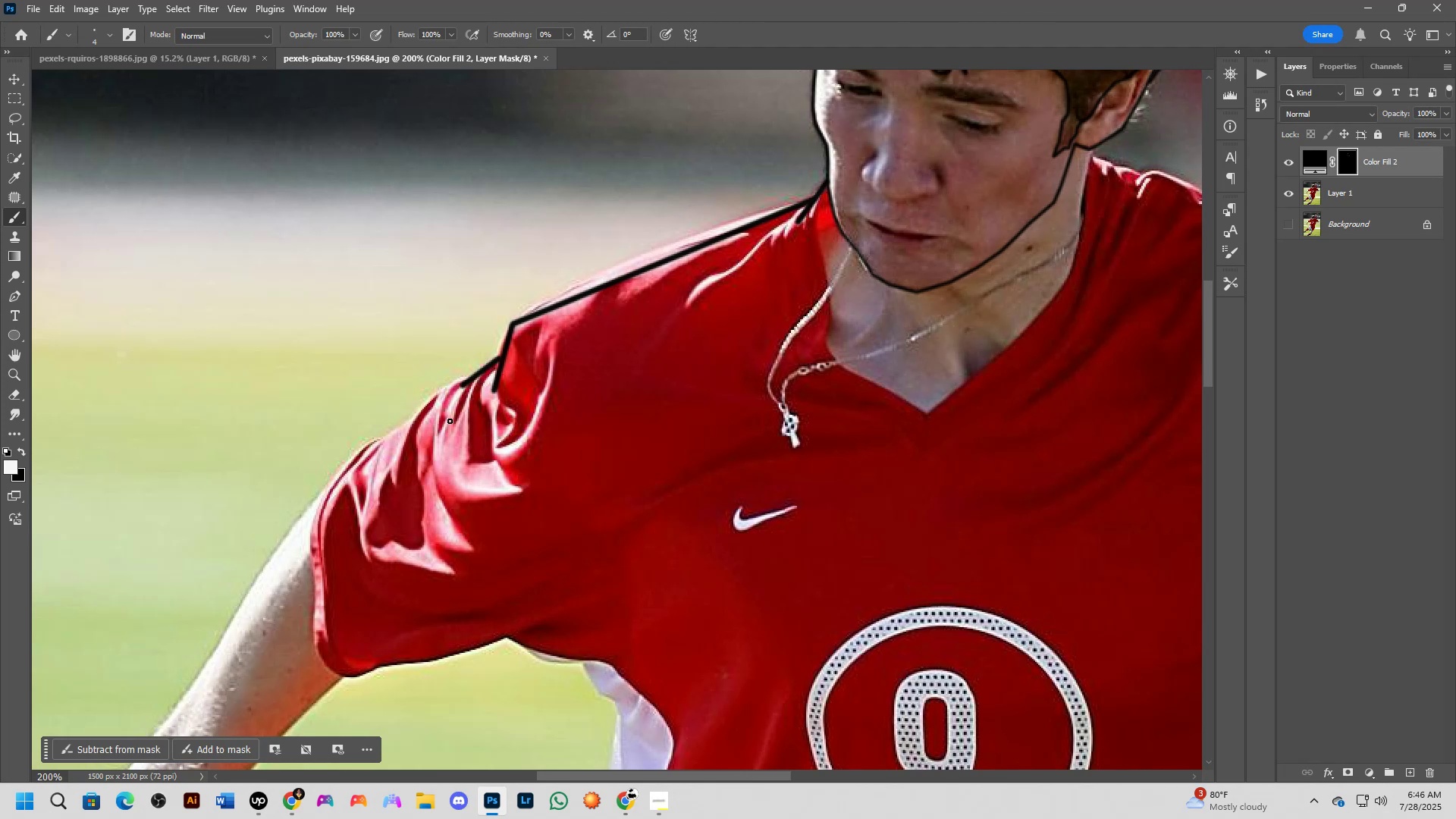 
key(Shift+ShiftLeft)
 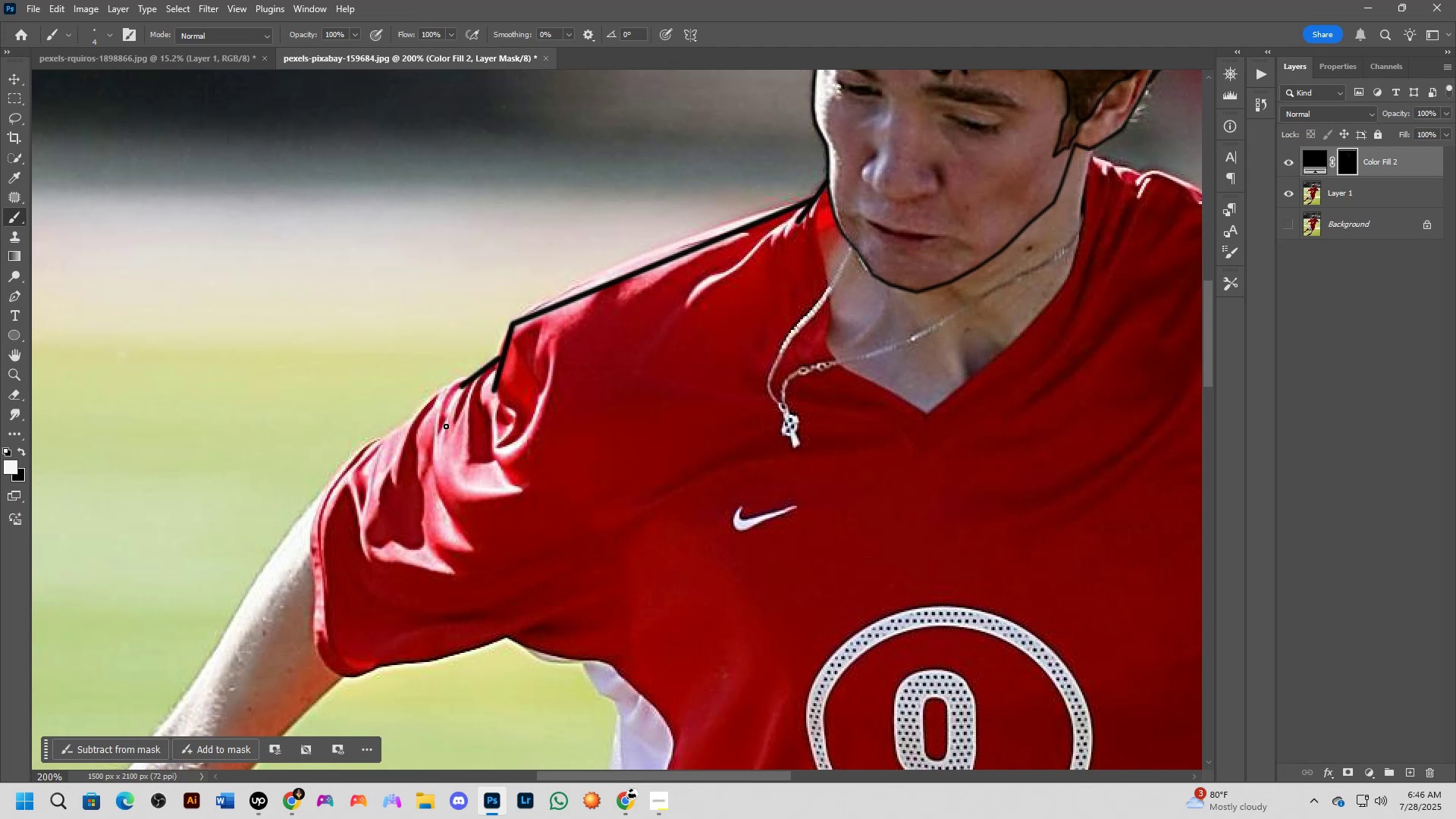 
left_click([446, 426])
 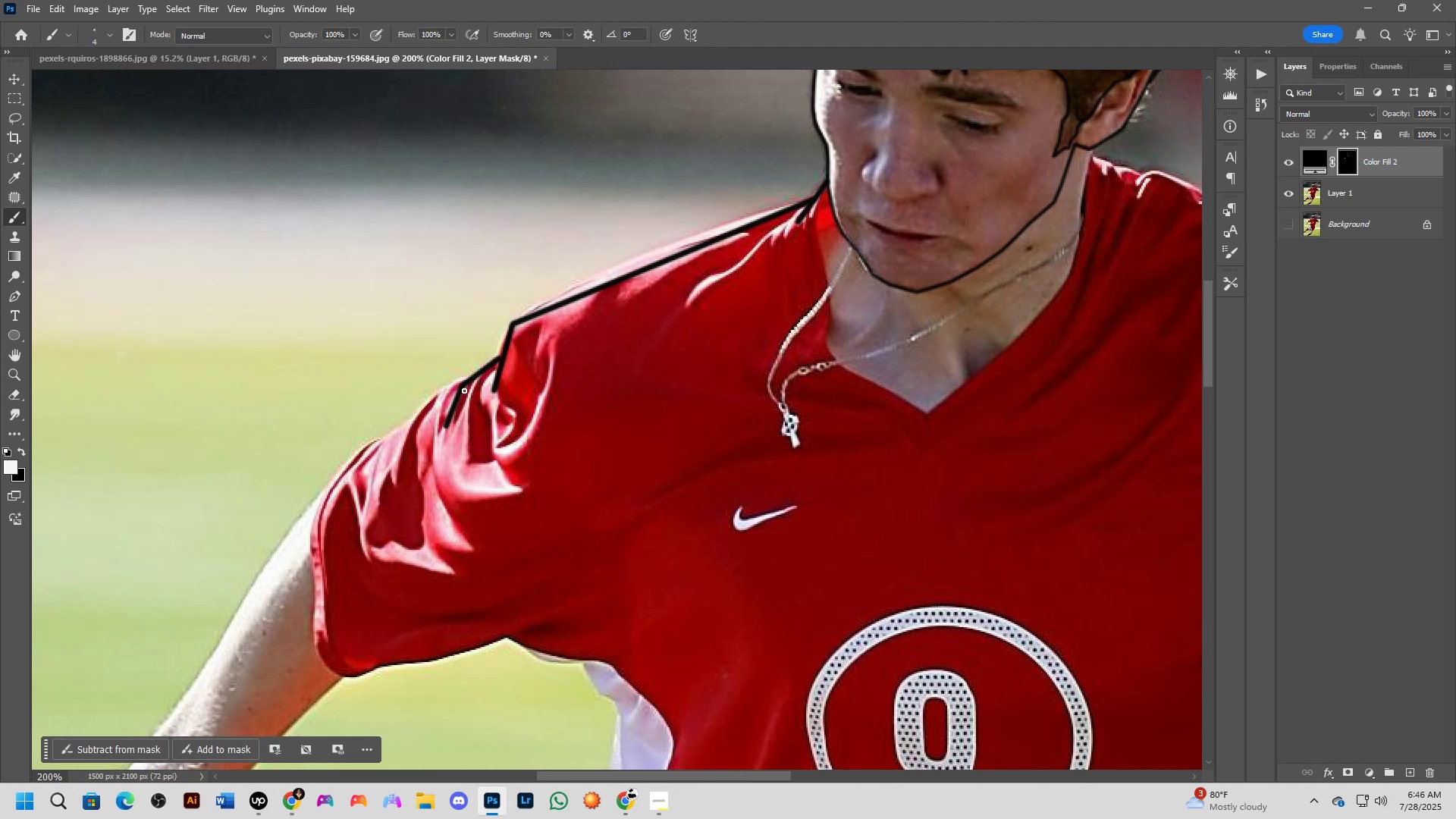 
left_click([460, 393])
 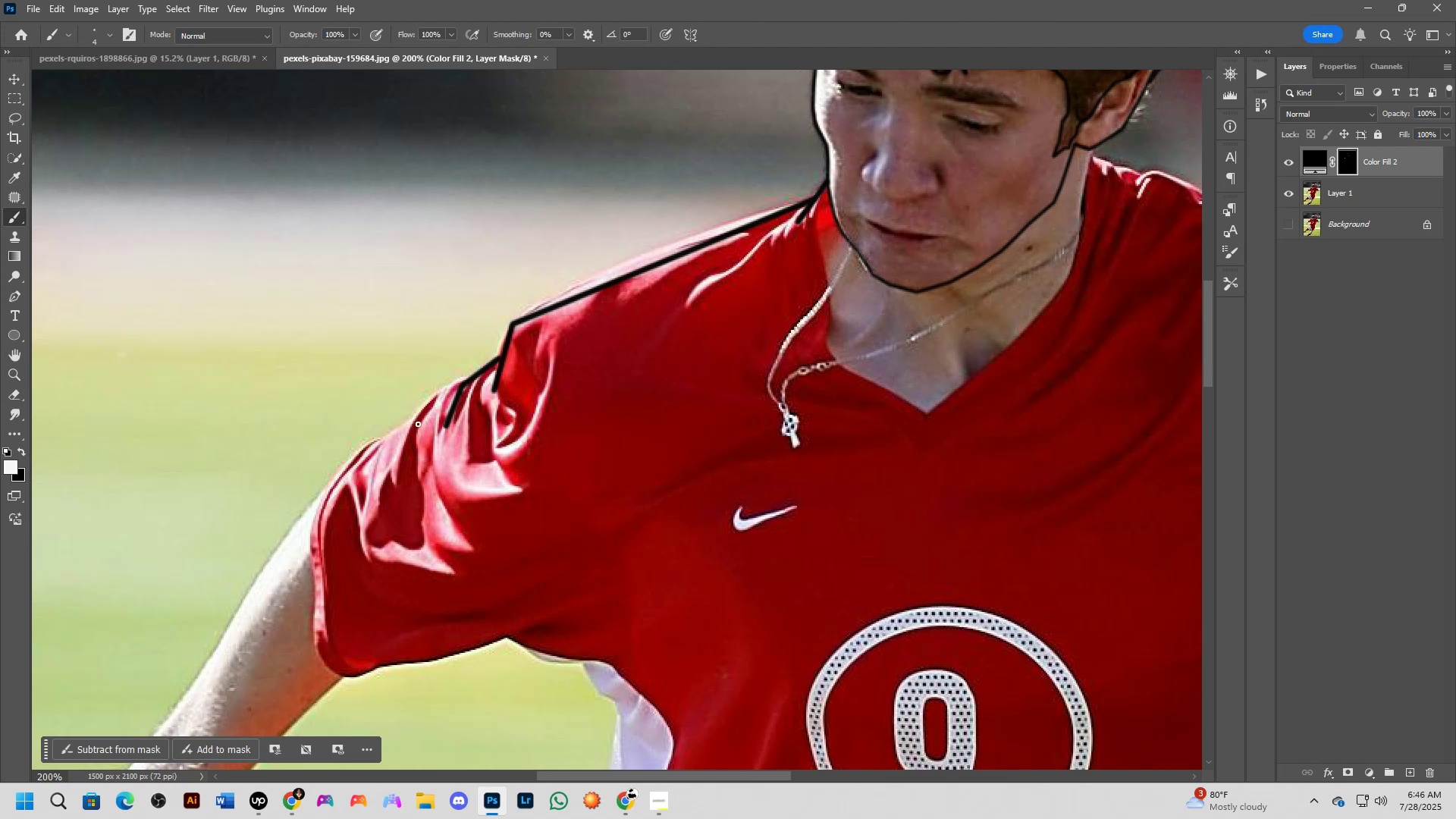 
hold_key(key=ShiftLeft, duration=0.3)
left_click([413, 416])
 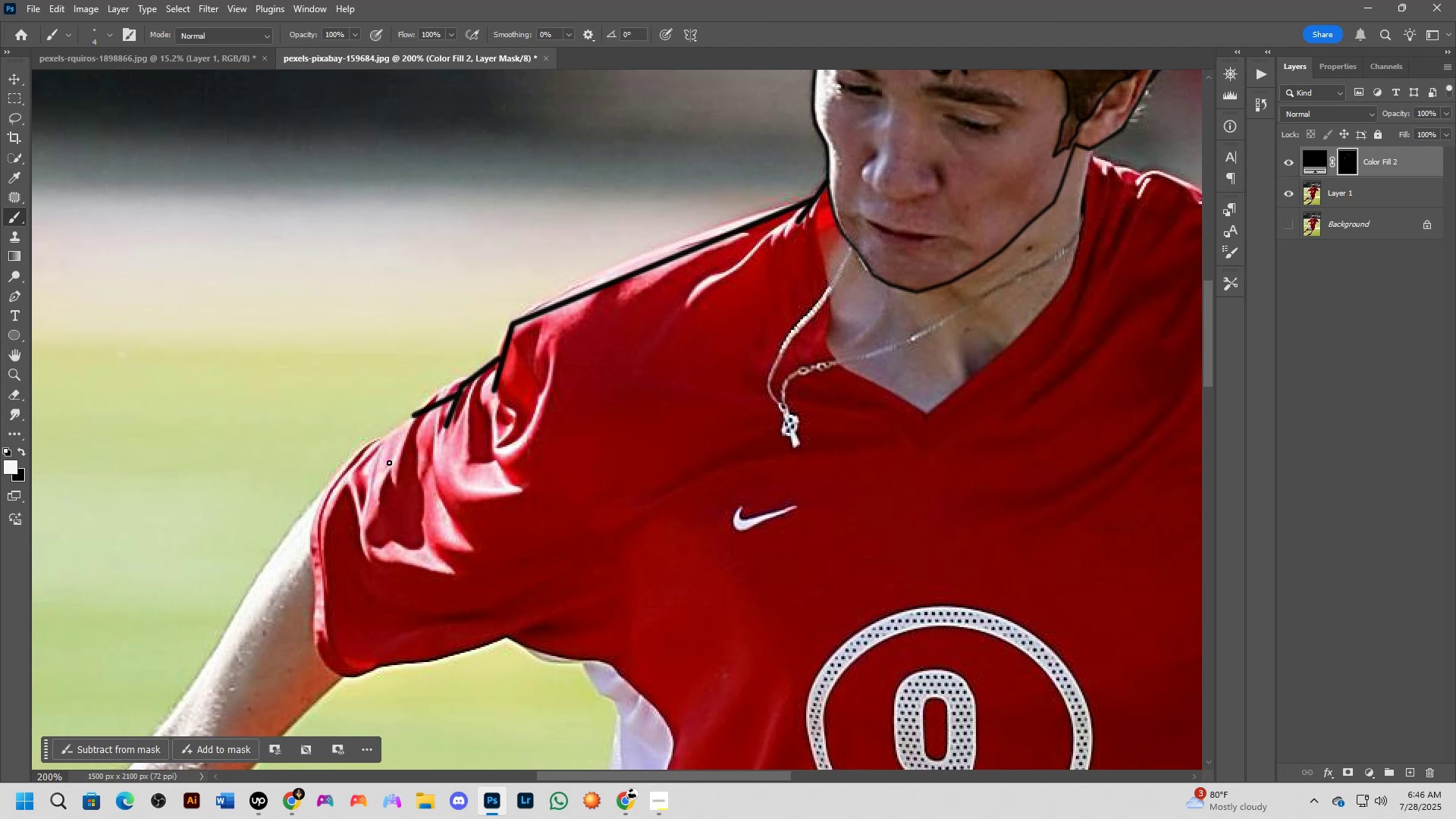 
key(Shift+ShiftLeft)
 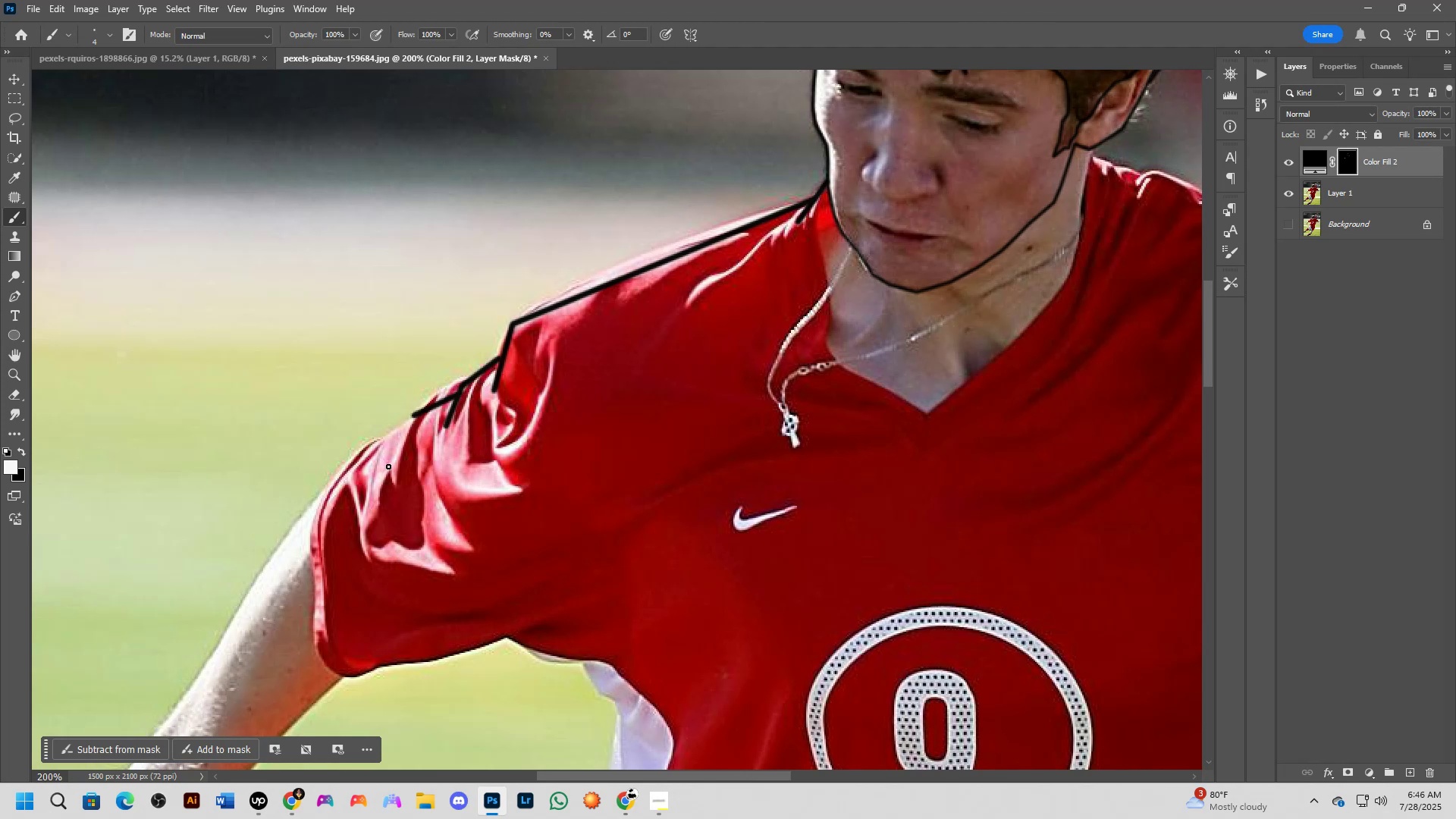 
left_click([388, 466])
 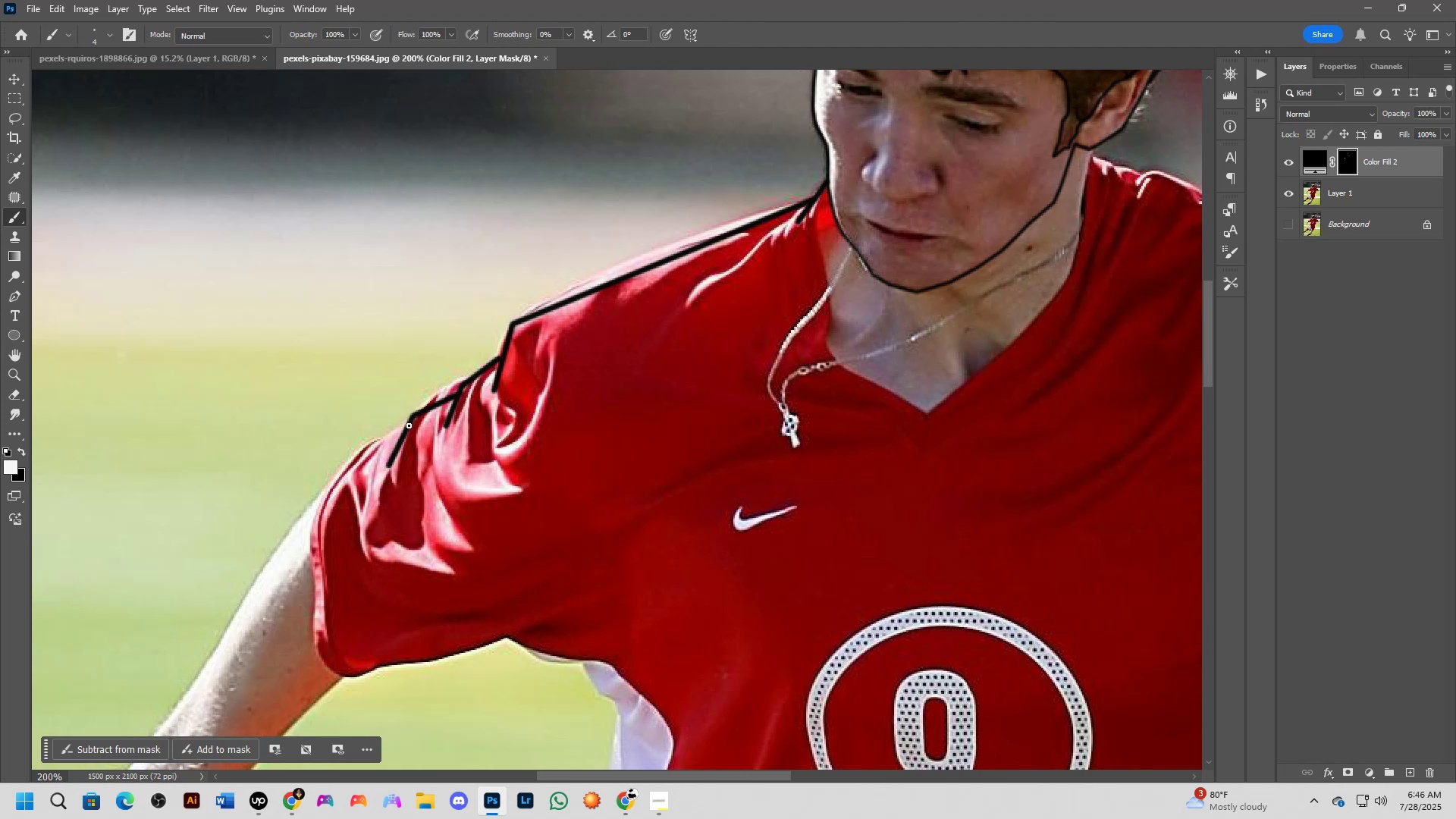 
left_click([410, 420])
 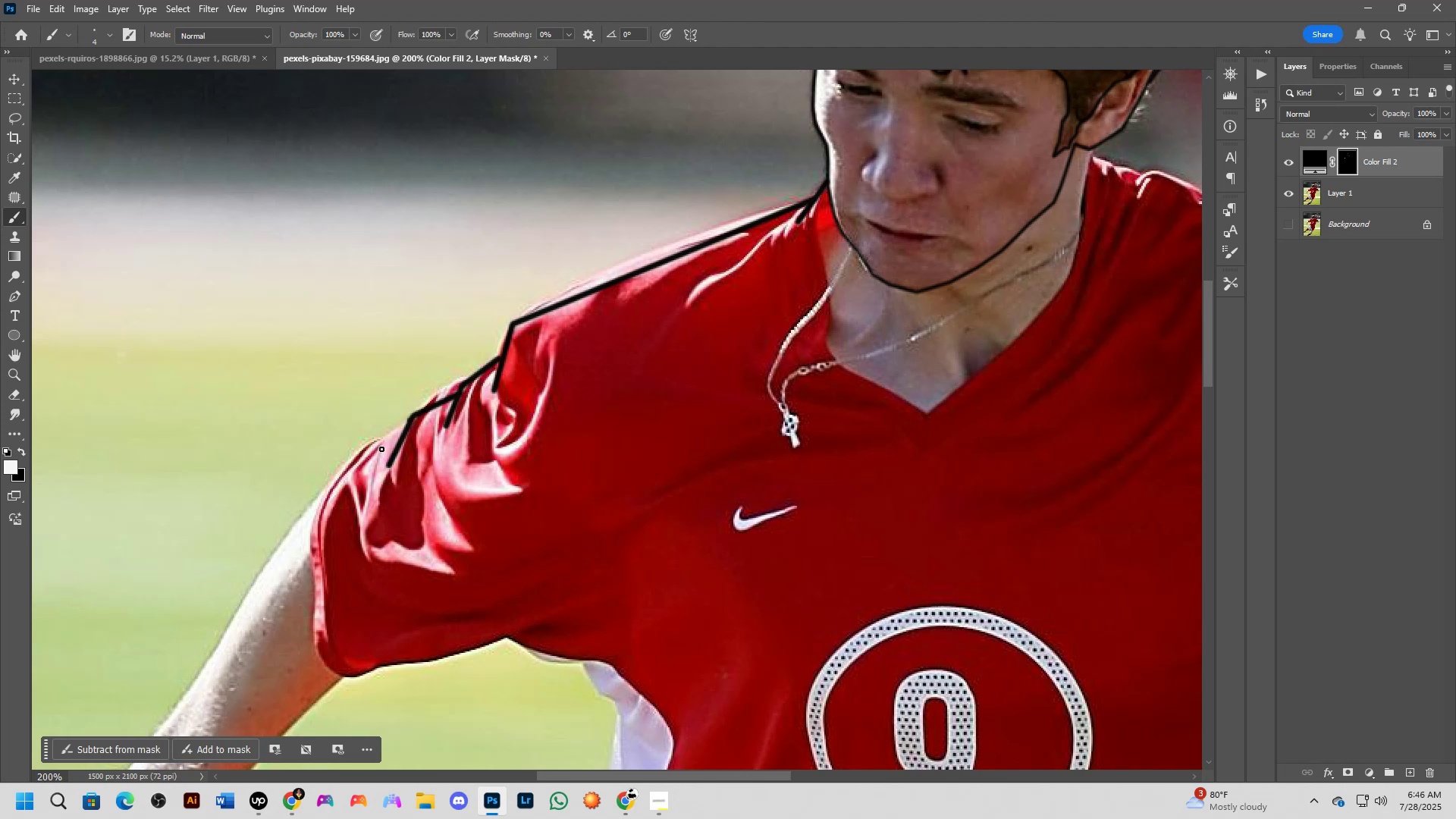 
hold_key(key=ShiftLeft, duration=0.37)
left_click([381, 444])
 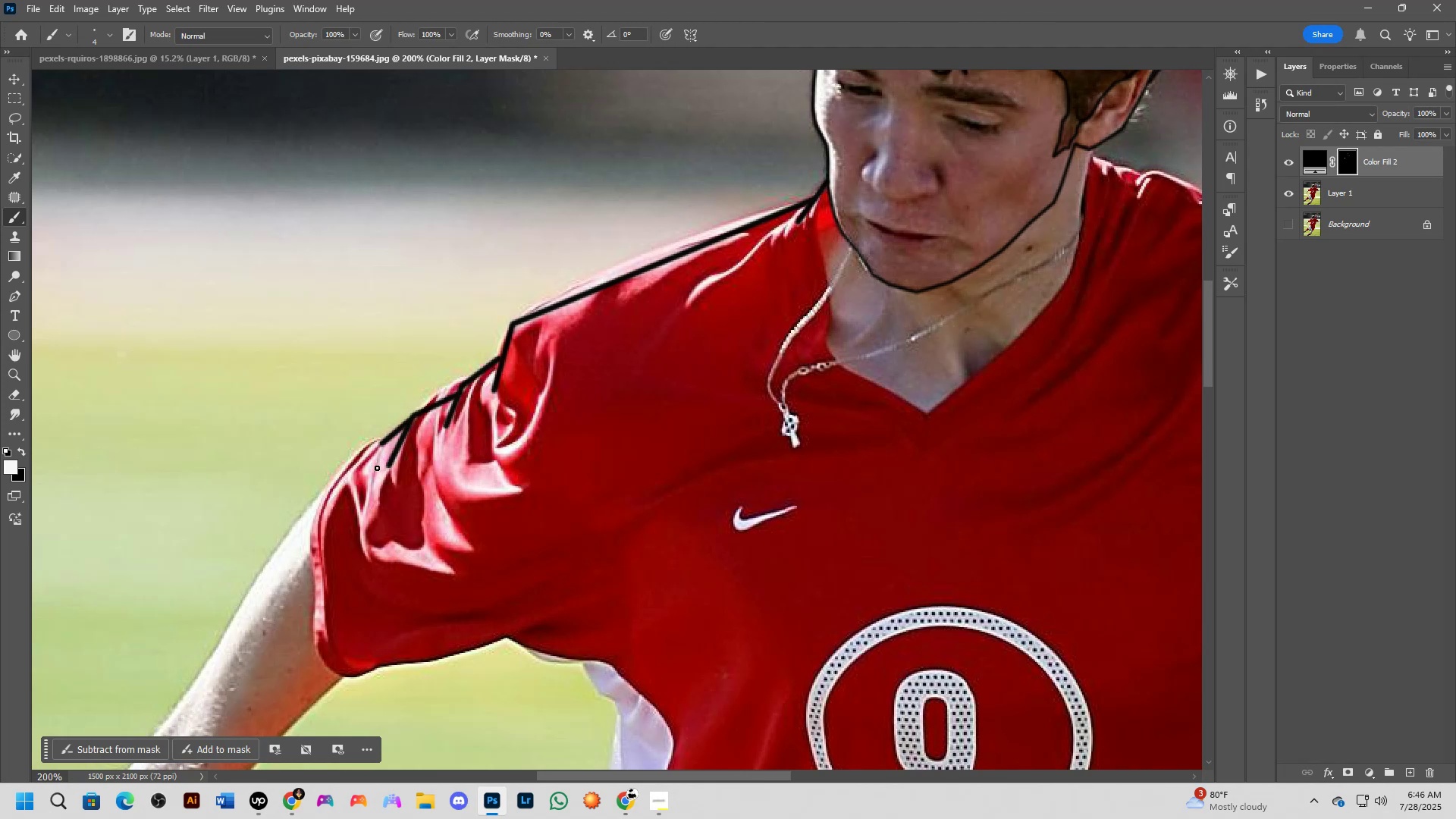 
hold_key(key=ShiftLeft, duration=0.49)
left_click([363, 509])
 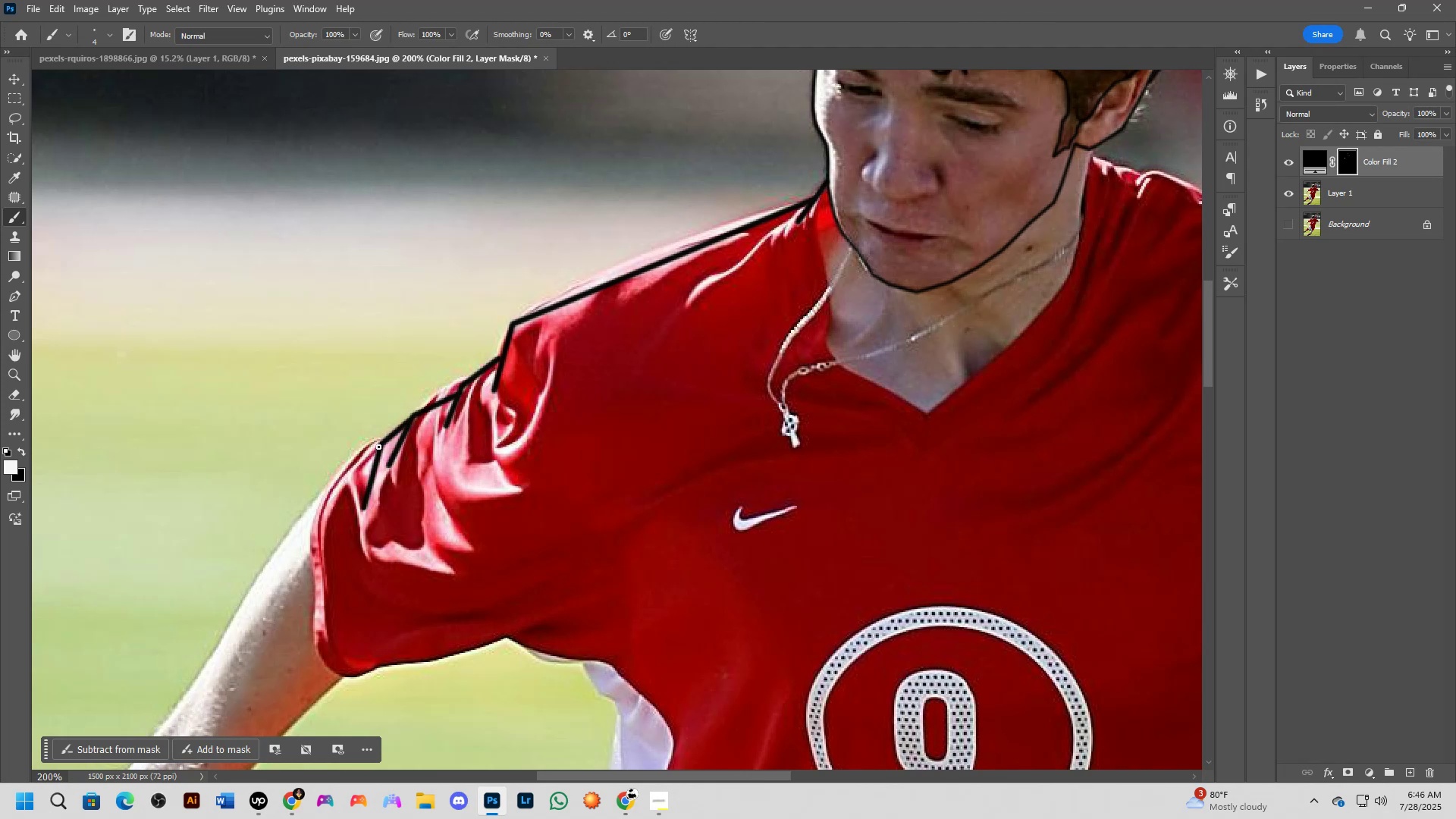 
left_click([378, 444])
 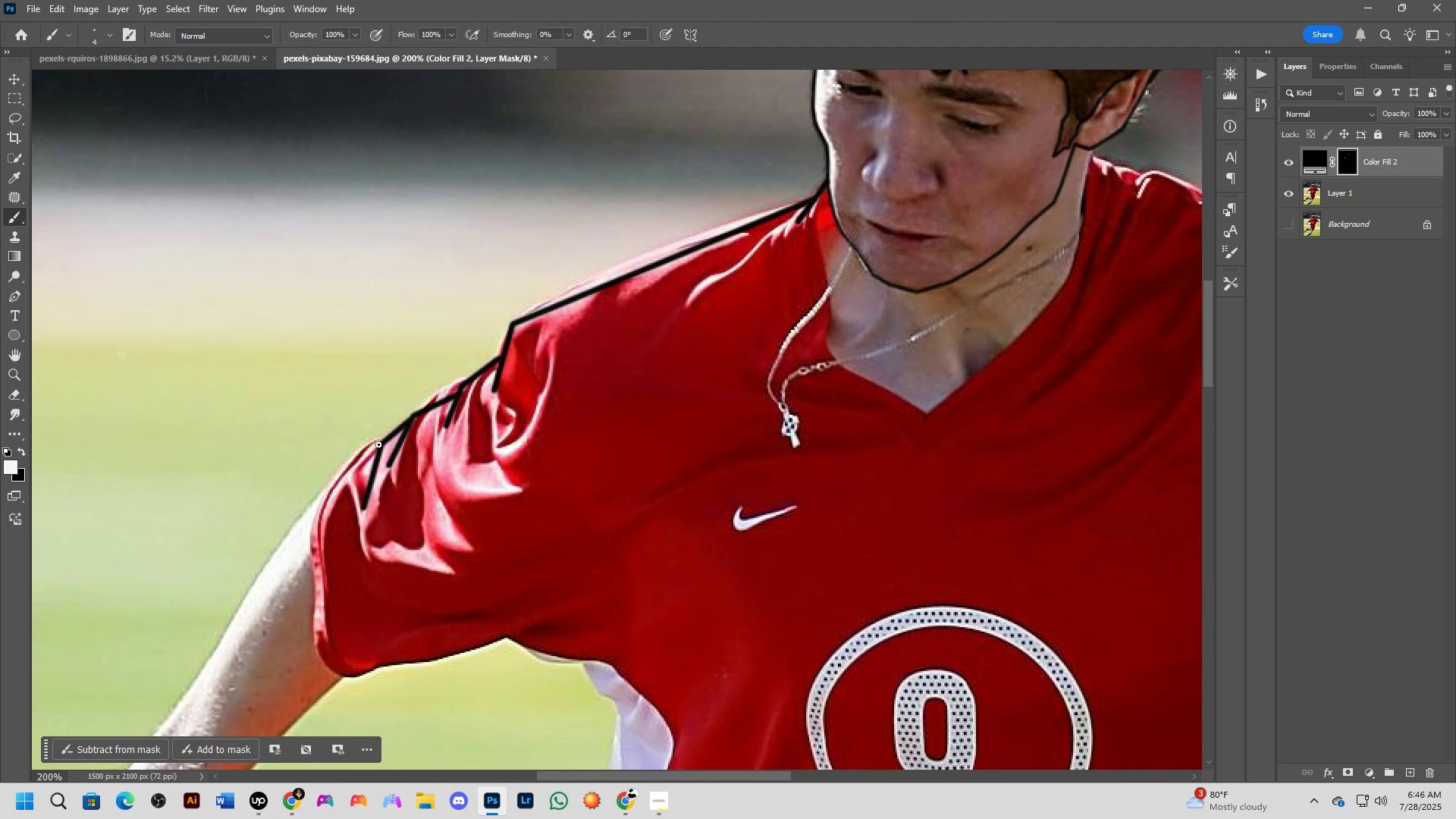 
key(Control+ControlLeft)
 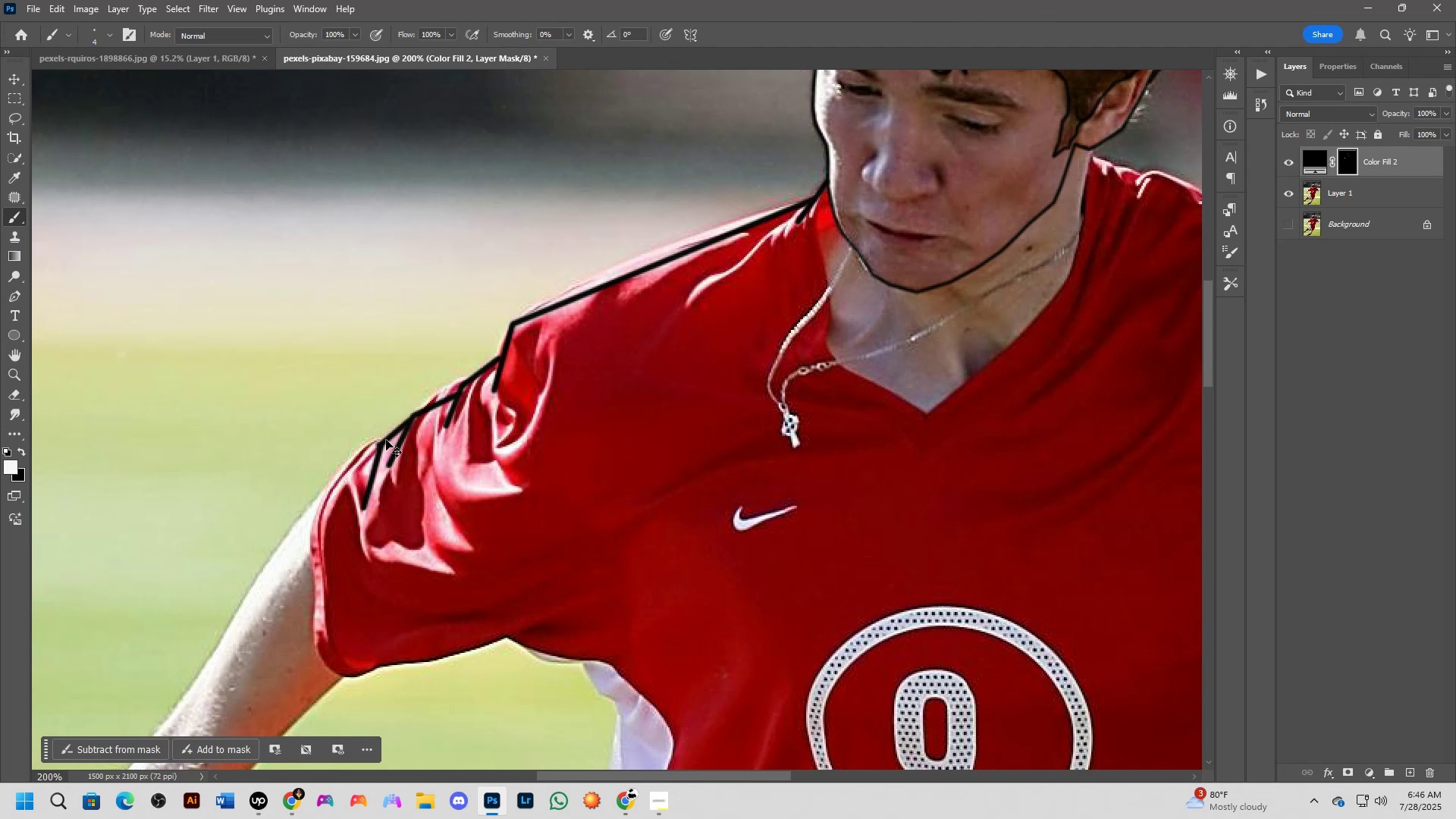 
key(Control+Z)
 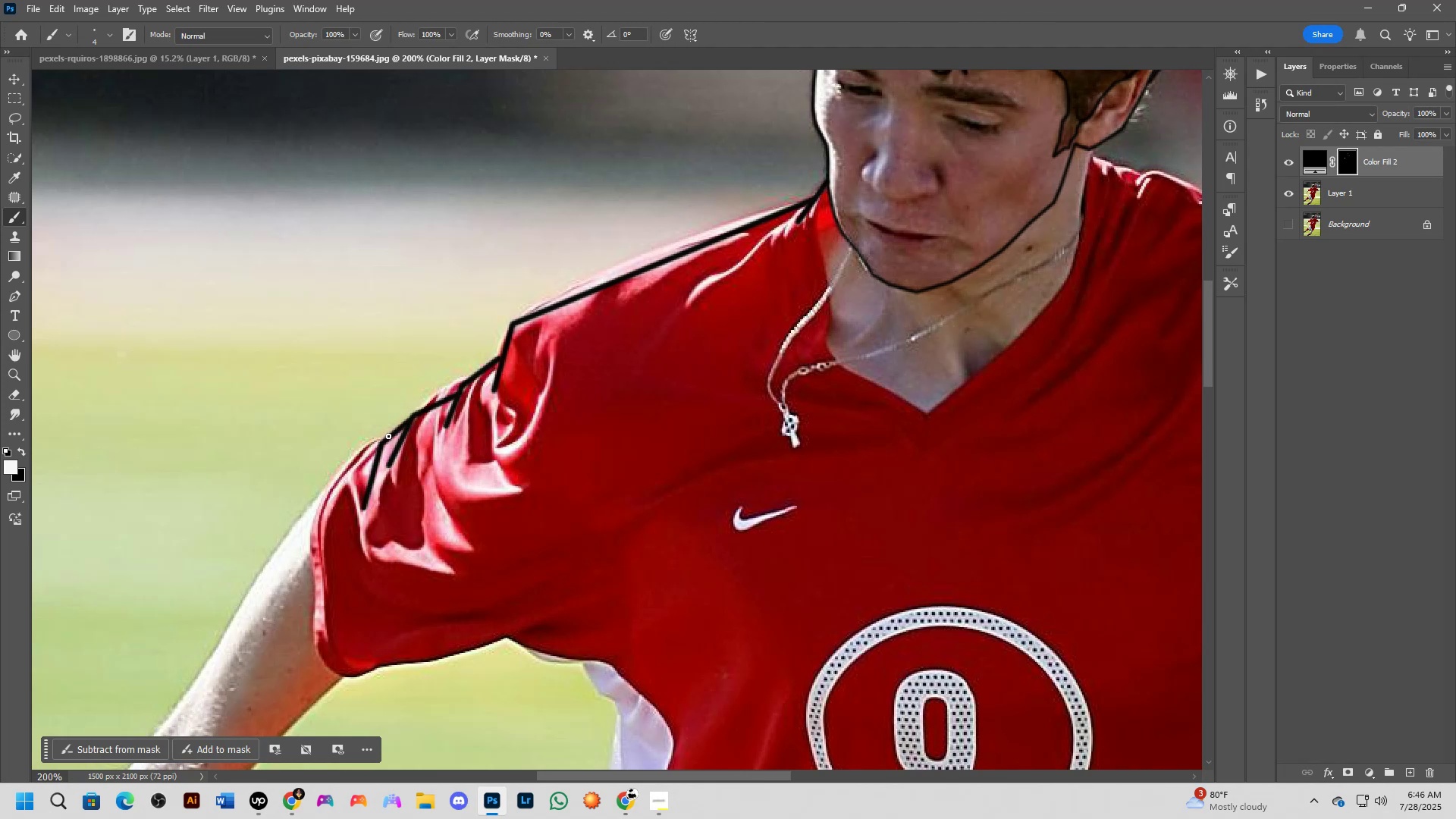 
left_click_drag(start_coordinate=[389, 435], to_coordinate=[513, 639])
 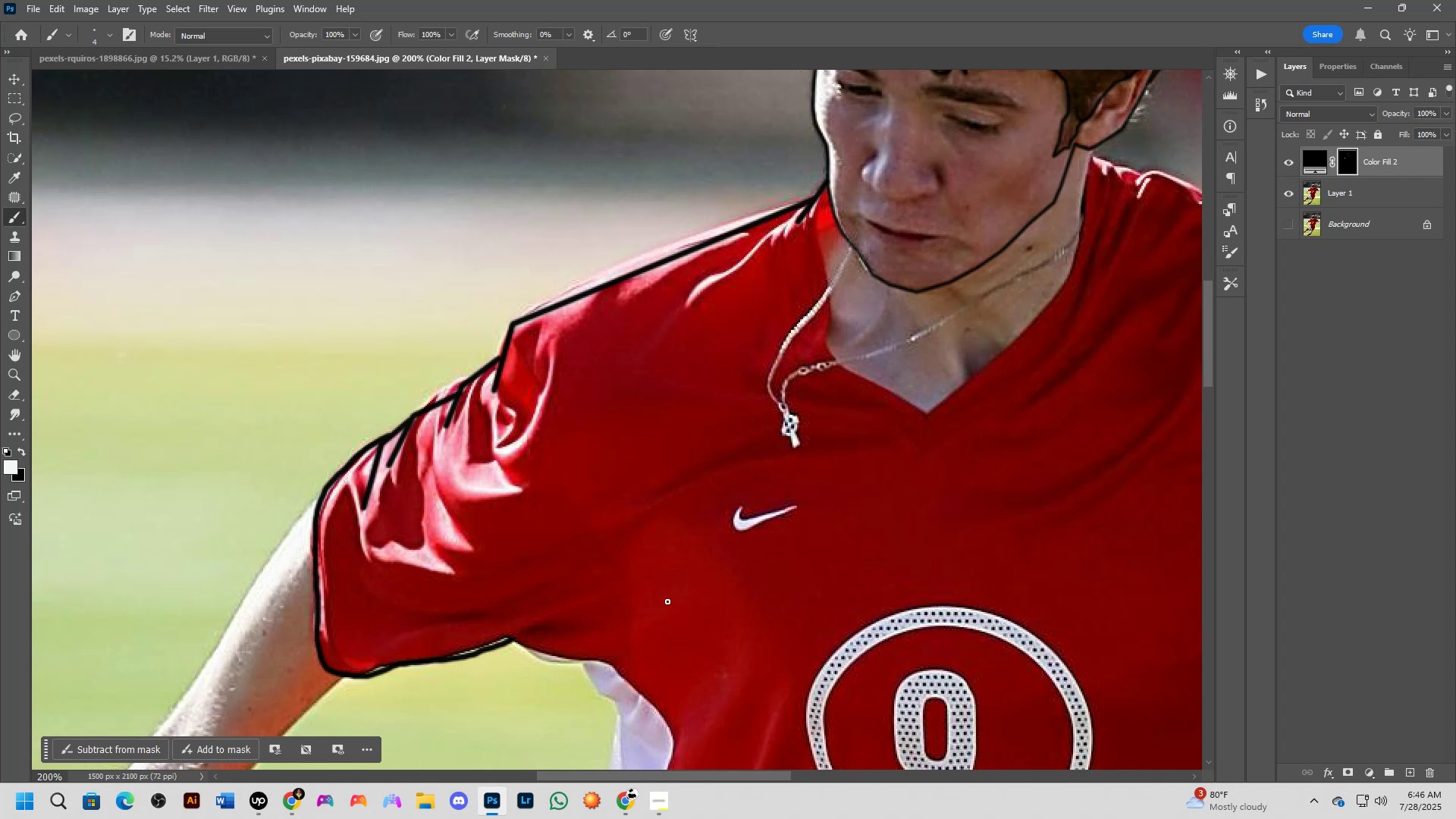 
hold_key(key=ShiftLeft, duration=0.48)
 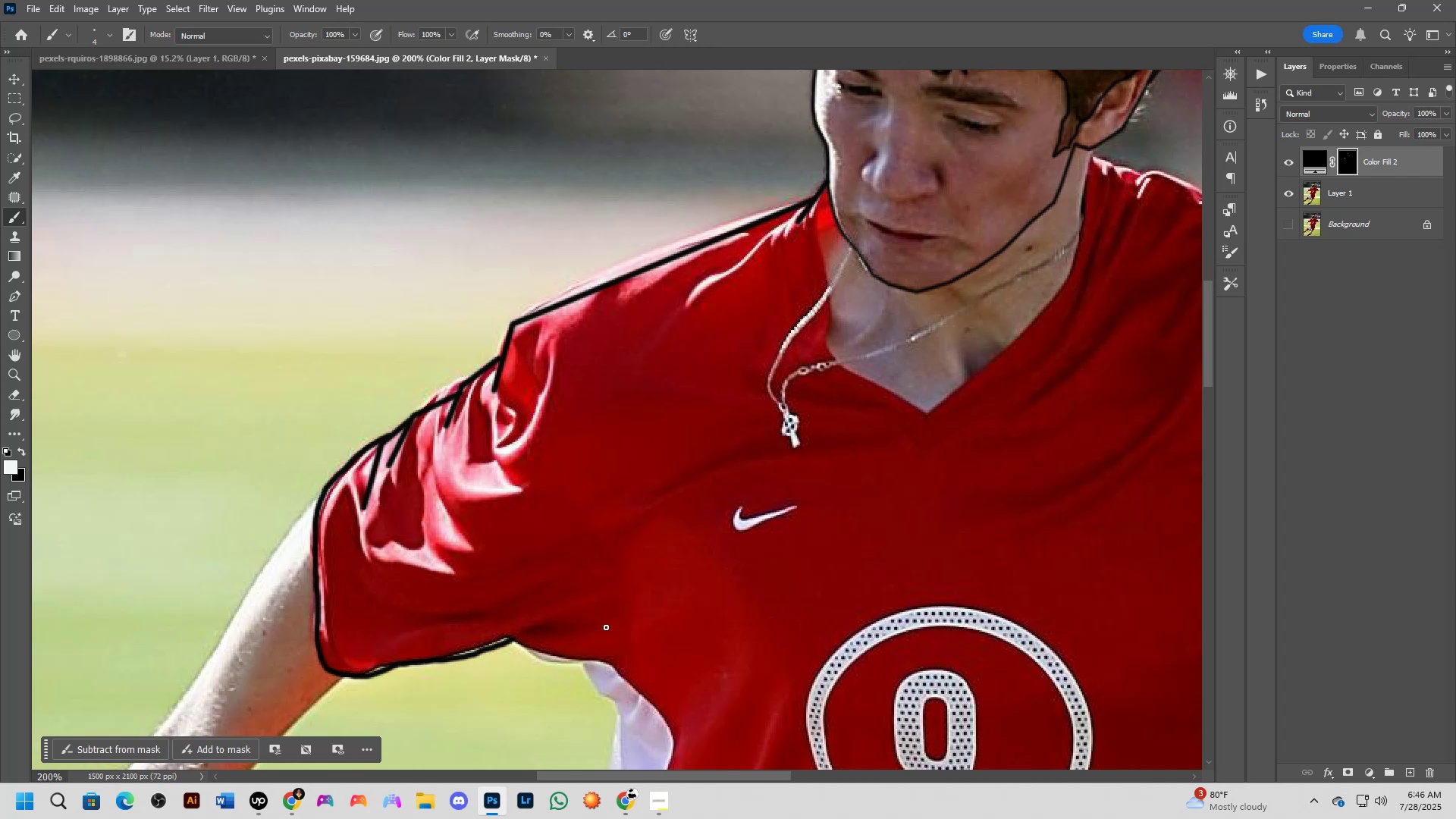 
hold_key(key=Space, duration=0.54)
 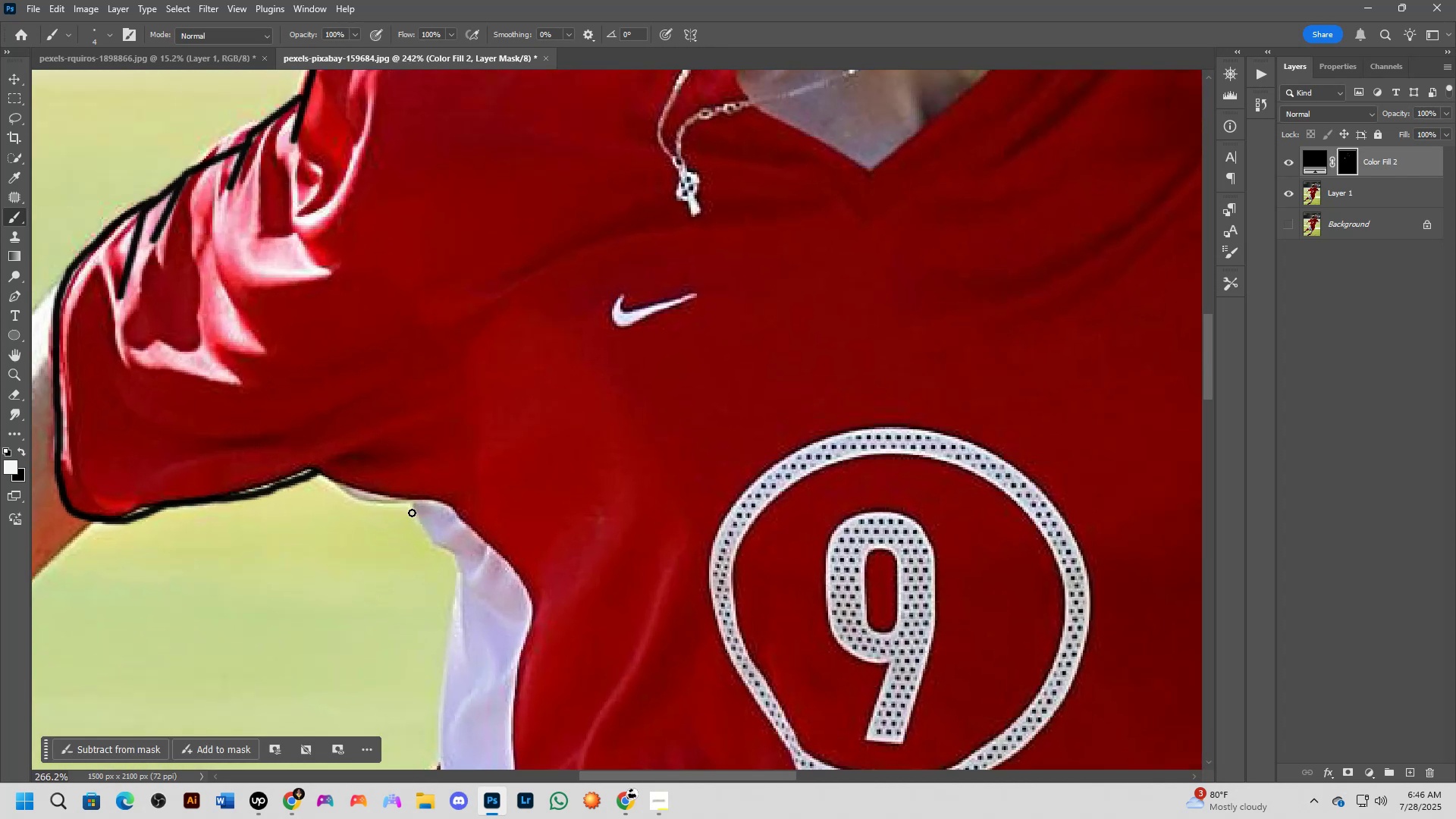 
left_click_drag(start_coordinate=[598, 651], to_coordinate=[427, 494])
 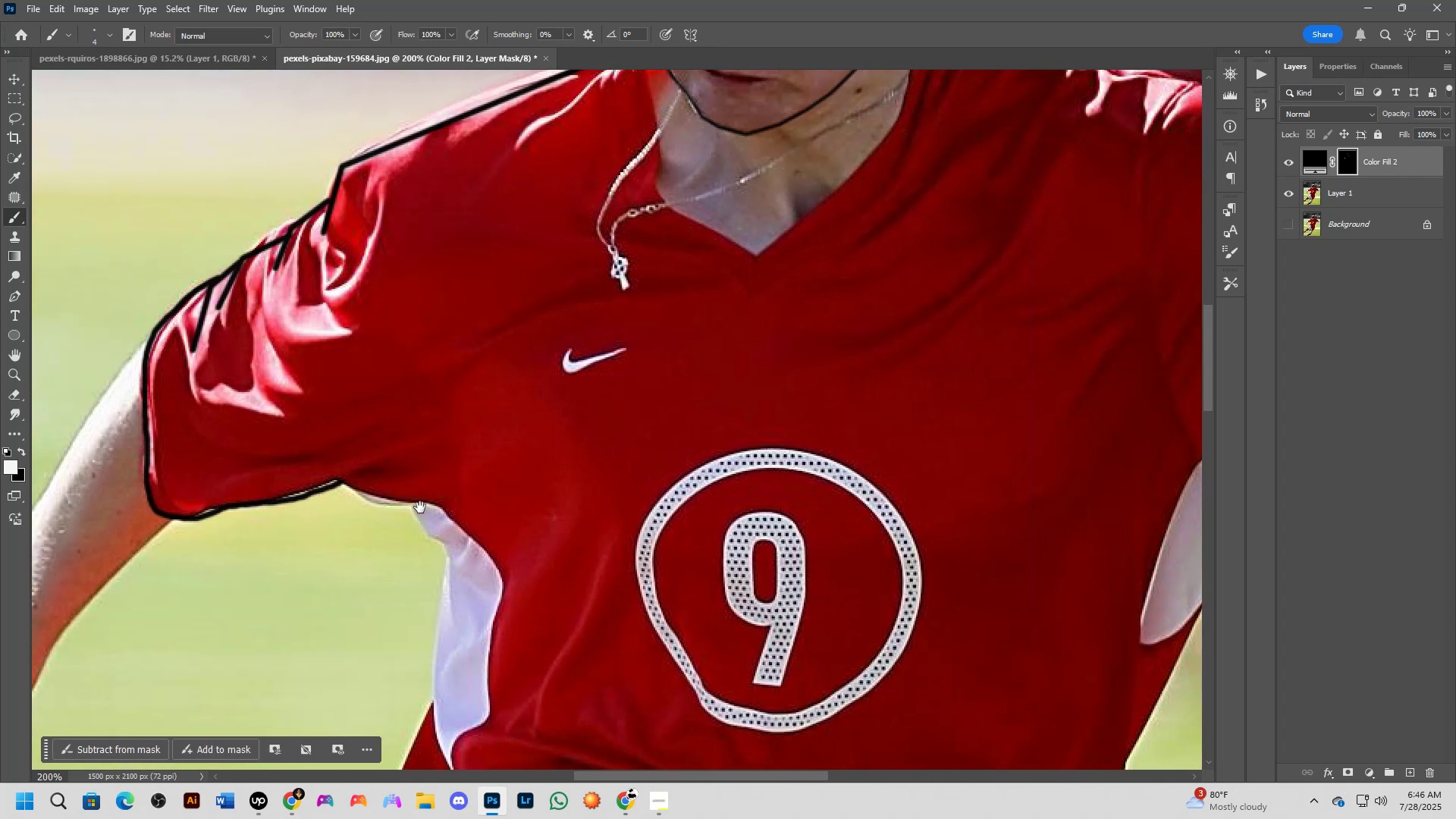 
scroll: coordinate [394, 515], scroll_direction: up, amount: 4.0
 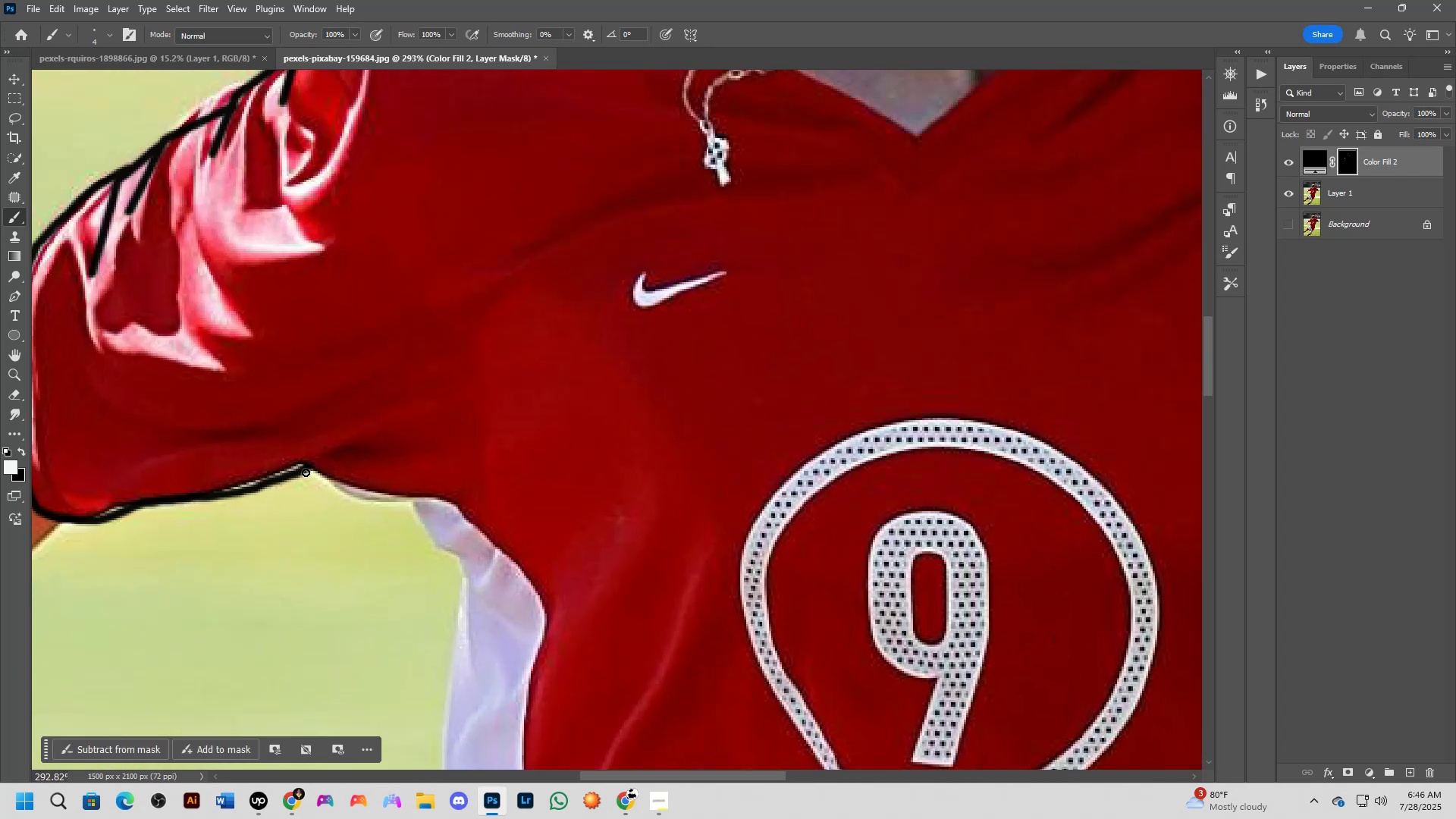 
left_click_drag(start_coordinate=[303, 469], to_coordinate=[362, 504])
 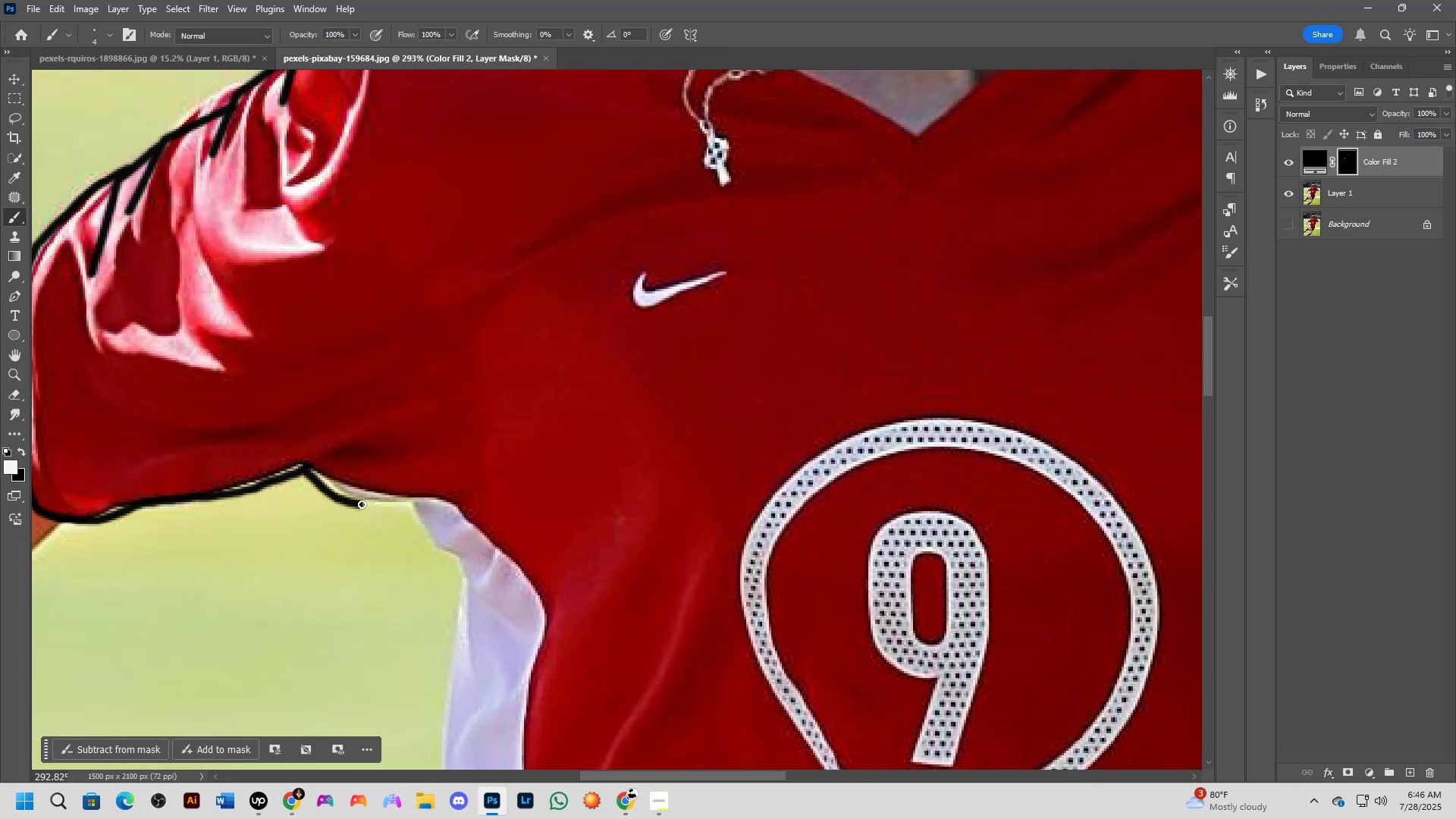 
key(Control+ControlLeft)
 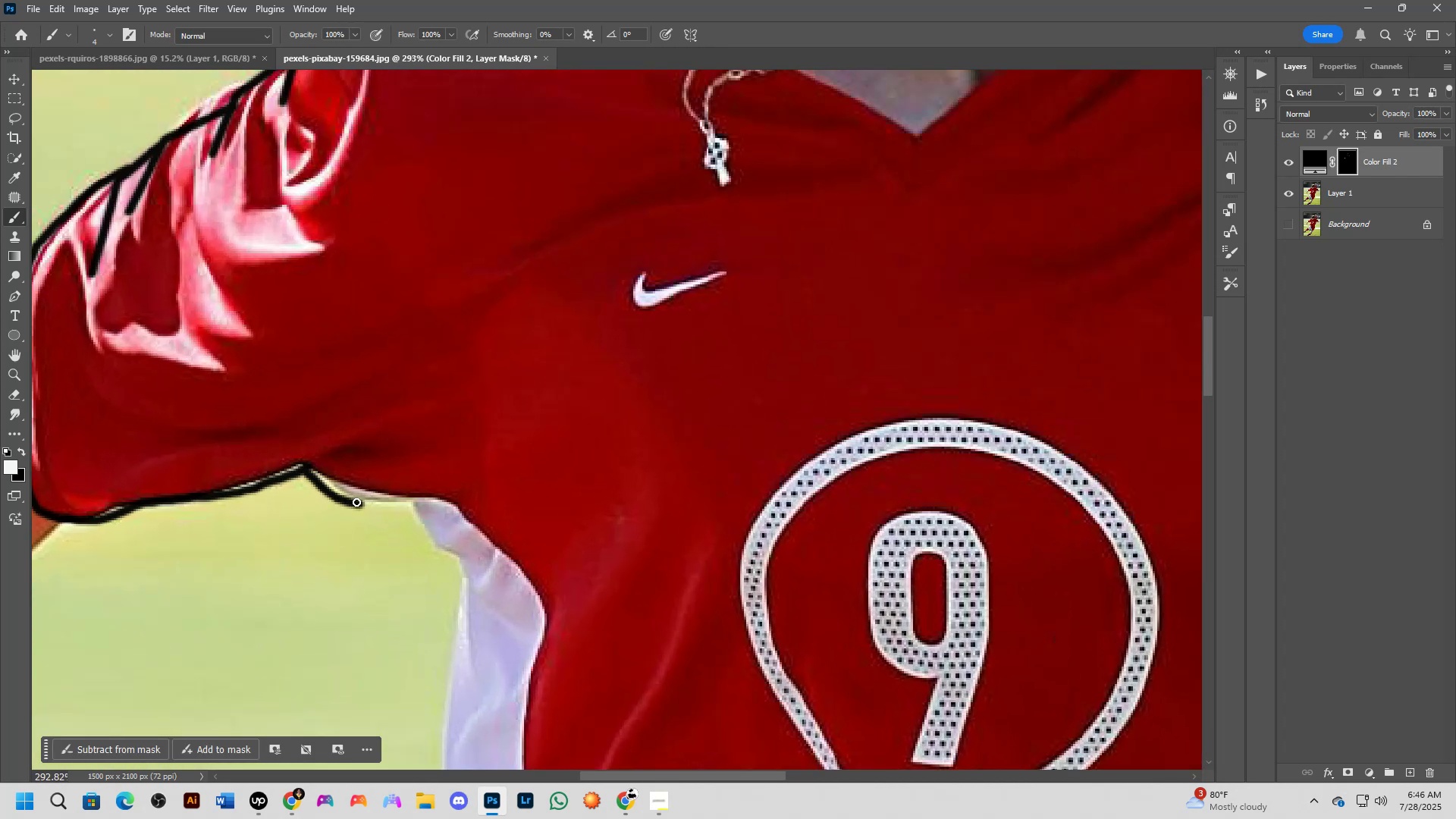 
key(Control+Z)
 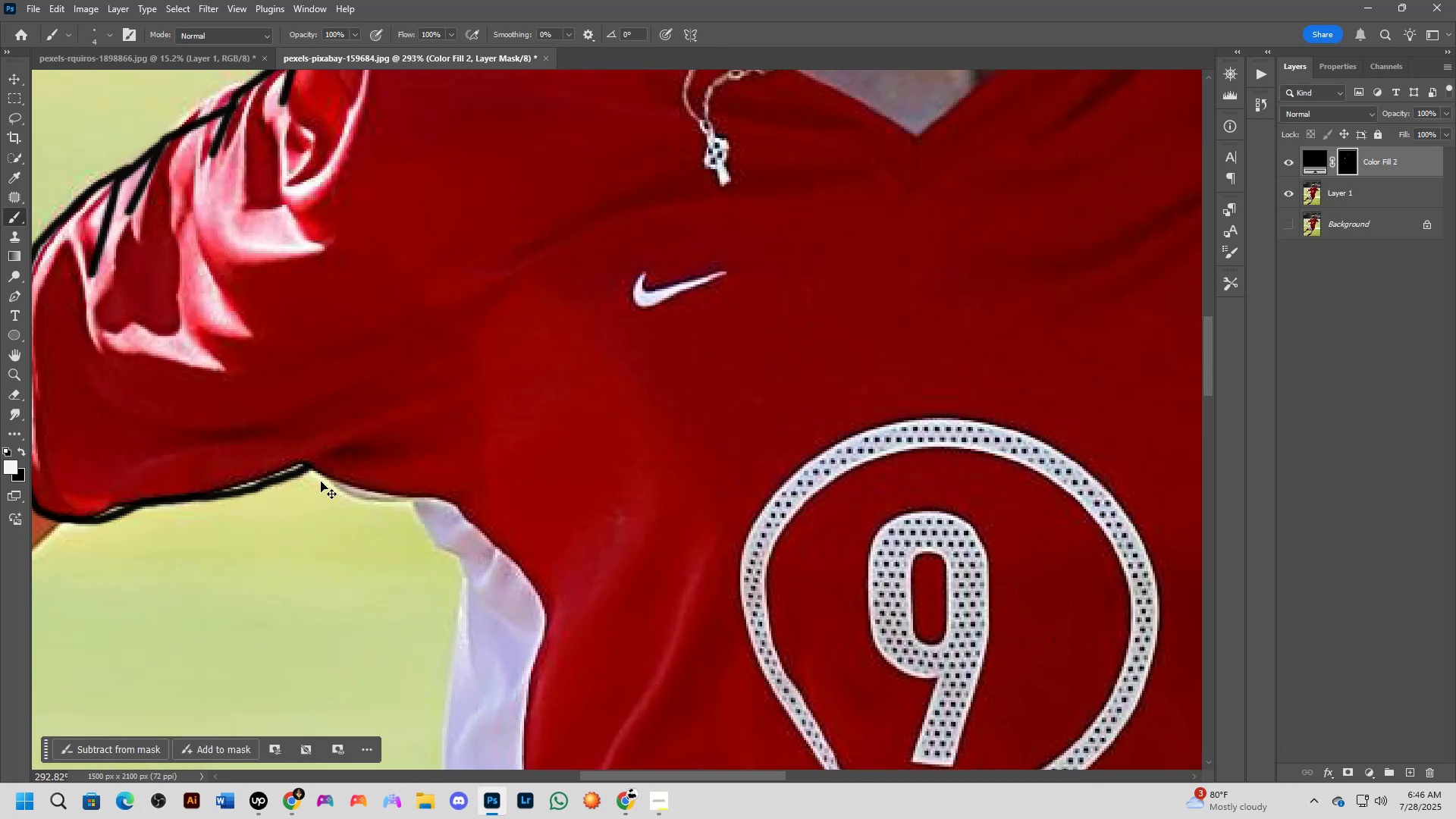 
scroll: coordinate [309, 477], scroll_direction: up, amount: 4.0
 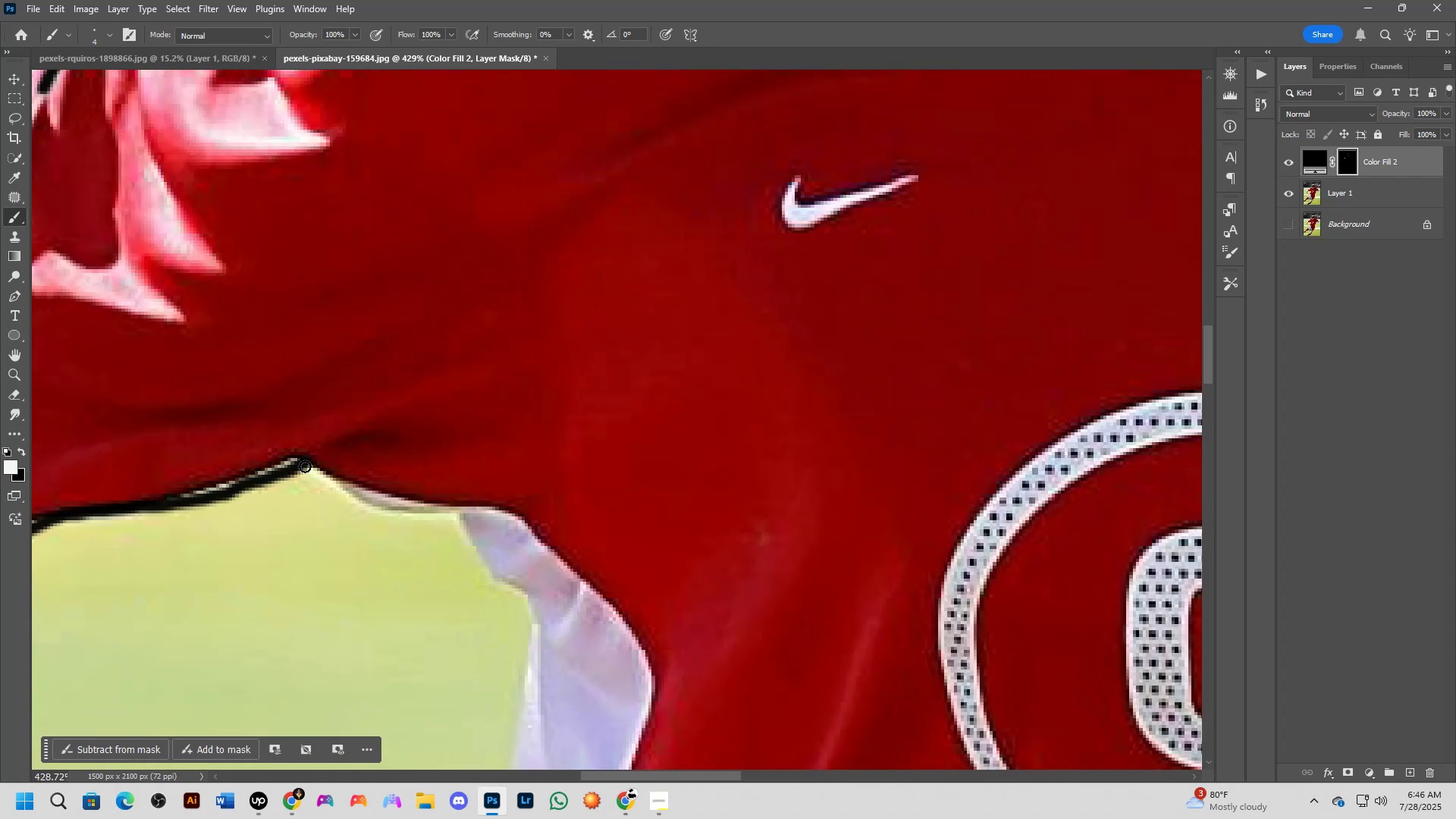 
left_click_drag(start_coordinate=[304, 463], to_coordinate=[575, 520])
 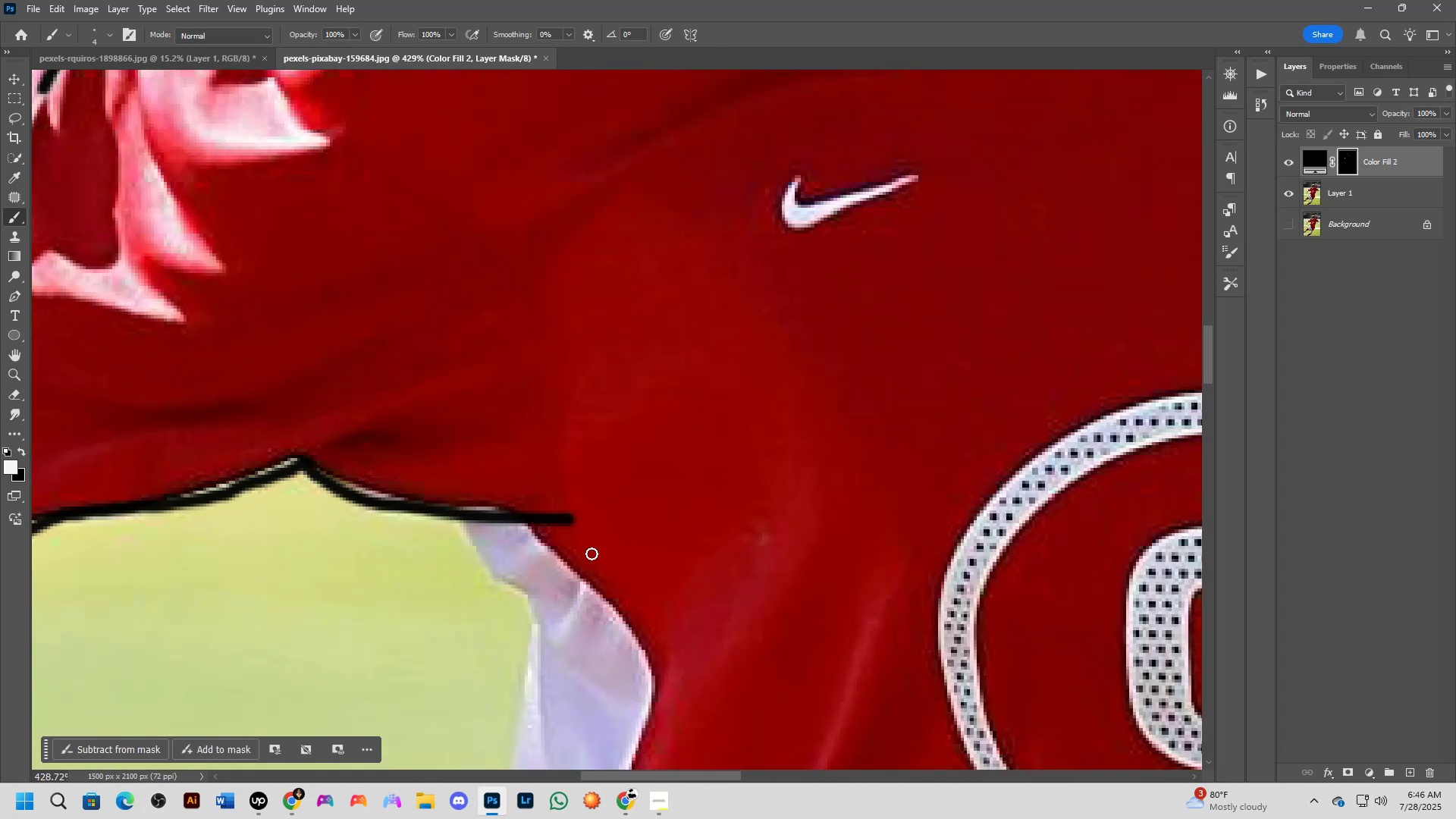 
hold_key(key=Space, duration=0.67)
 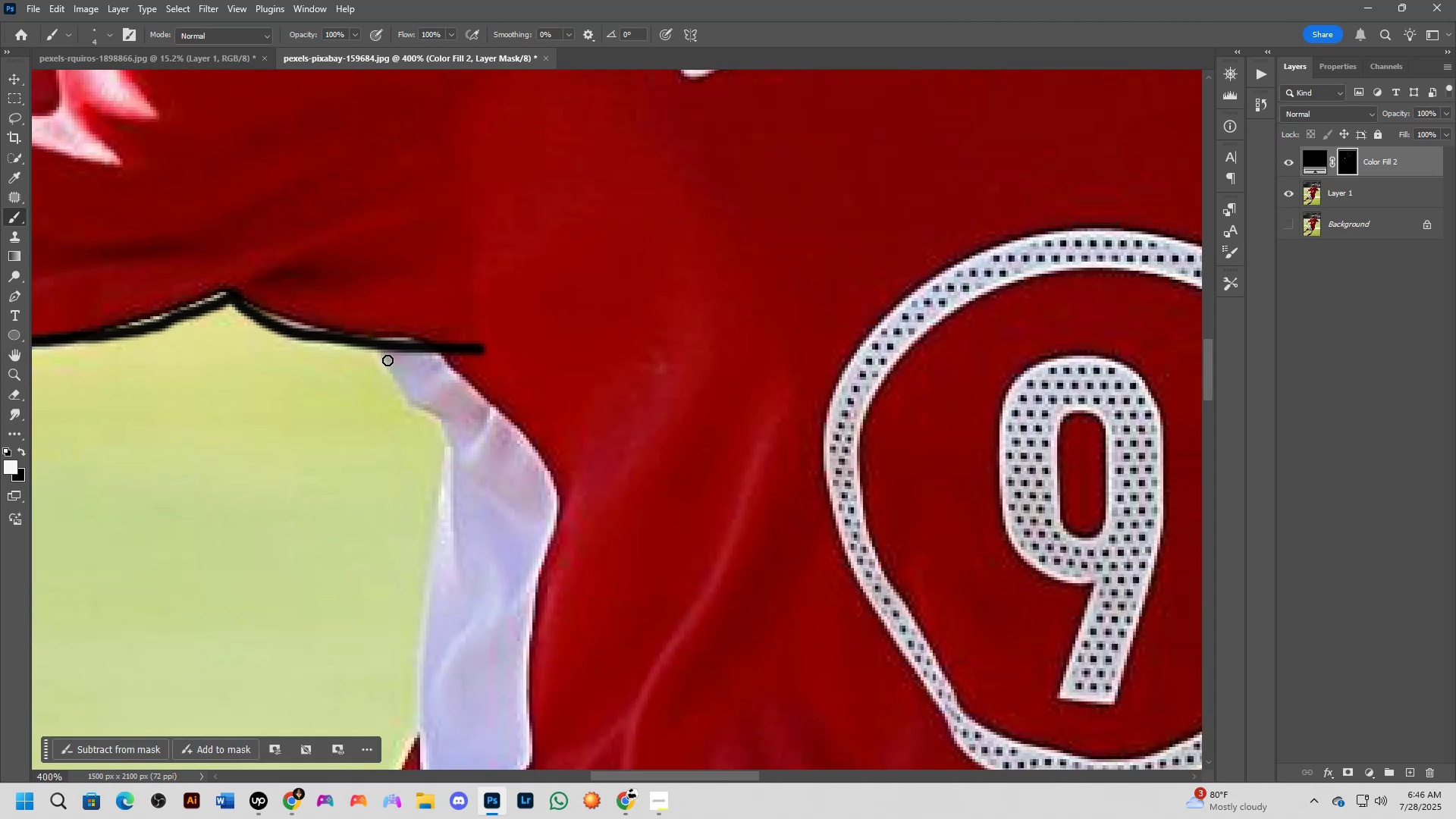 
left_click_drag(start_coordinate=[560, 575], to_coordinate=[476, 402])
 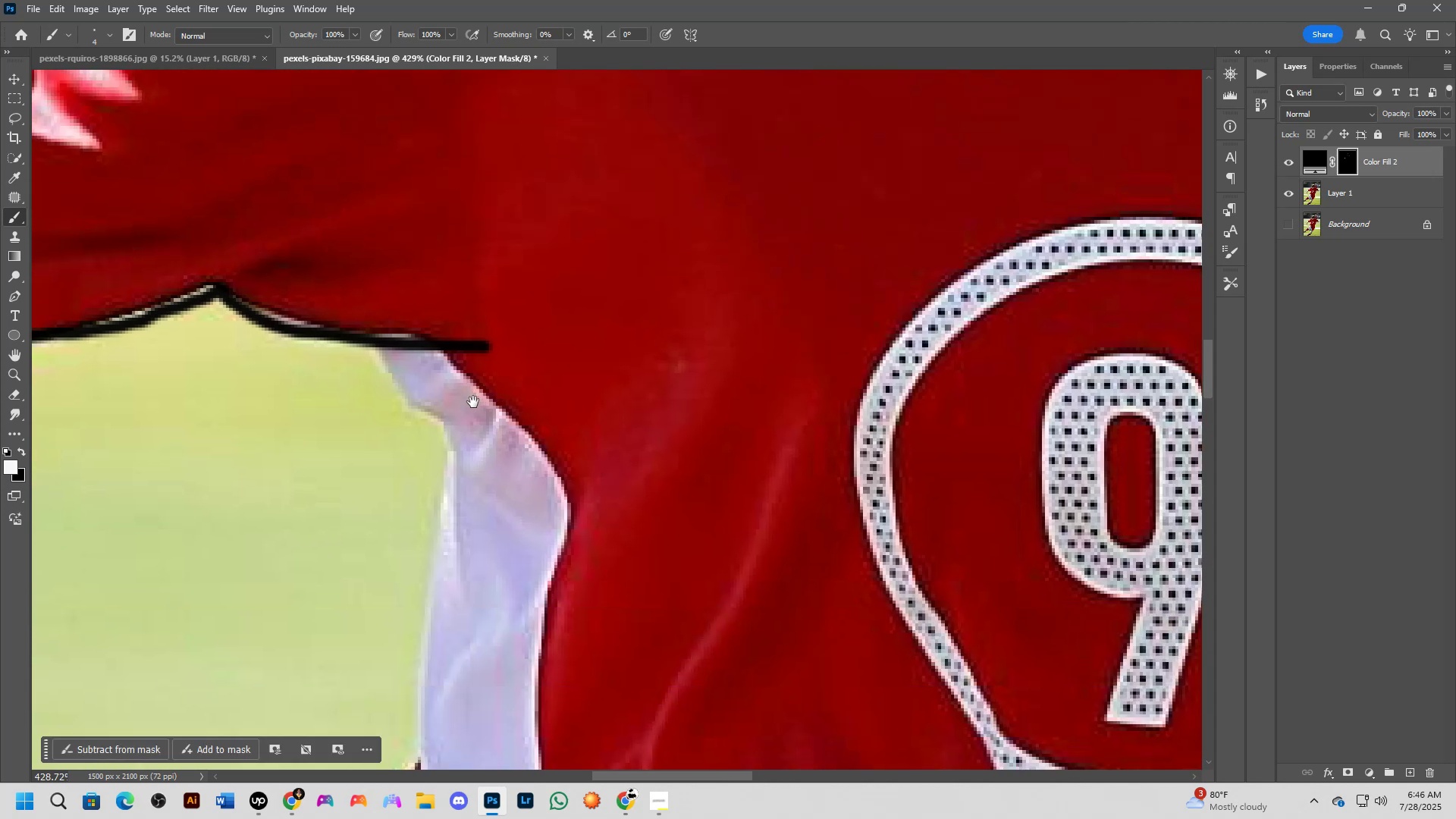 
key(Shift+ShiftLeft)
 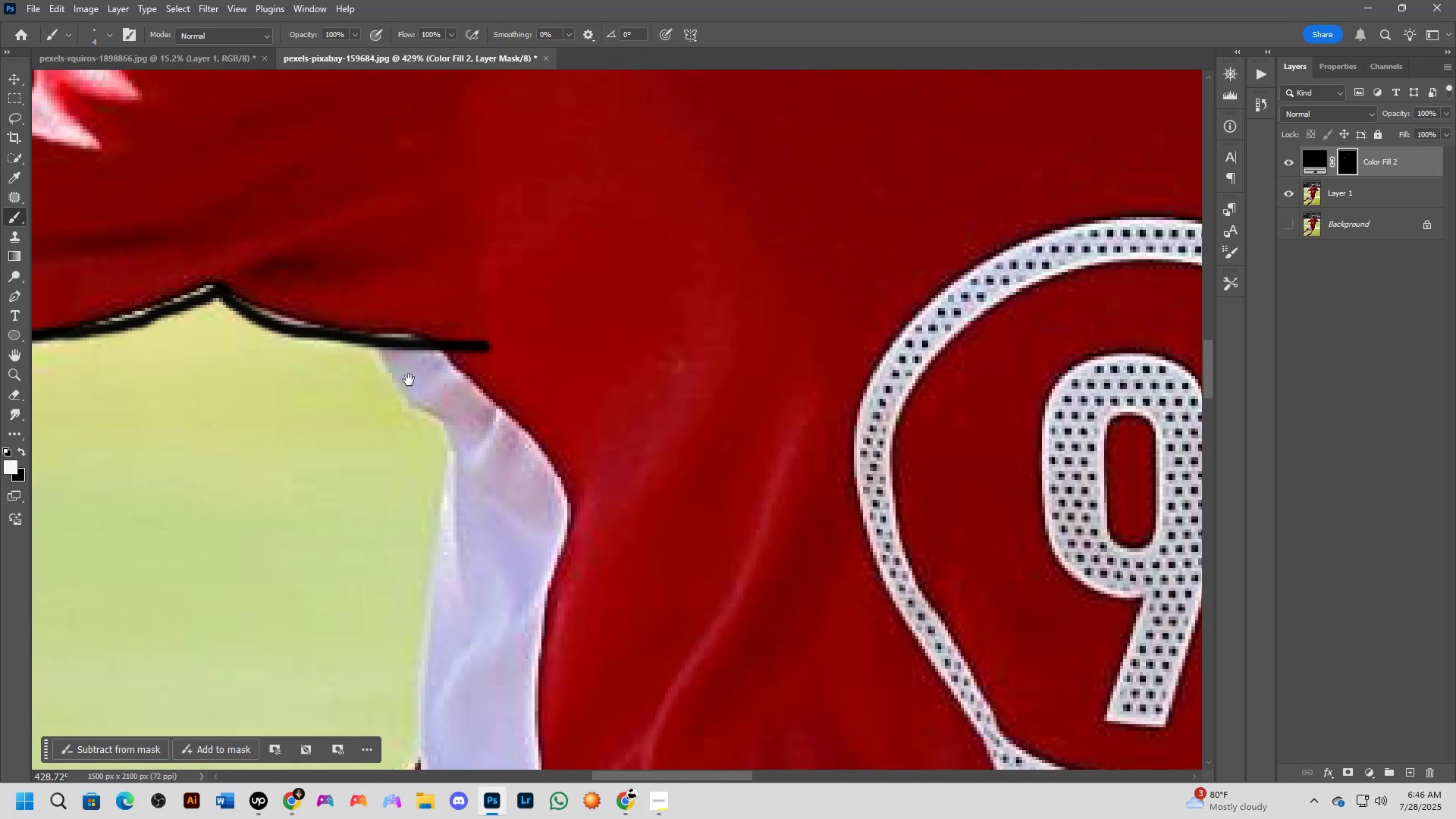 
scroll: coordinate [407, 378], scroll_direction: down, amount: 1.0
 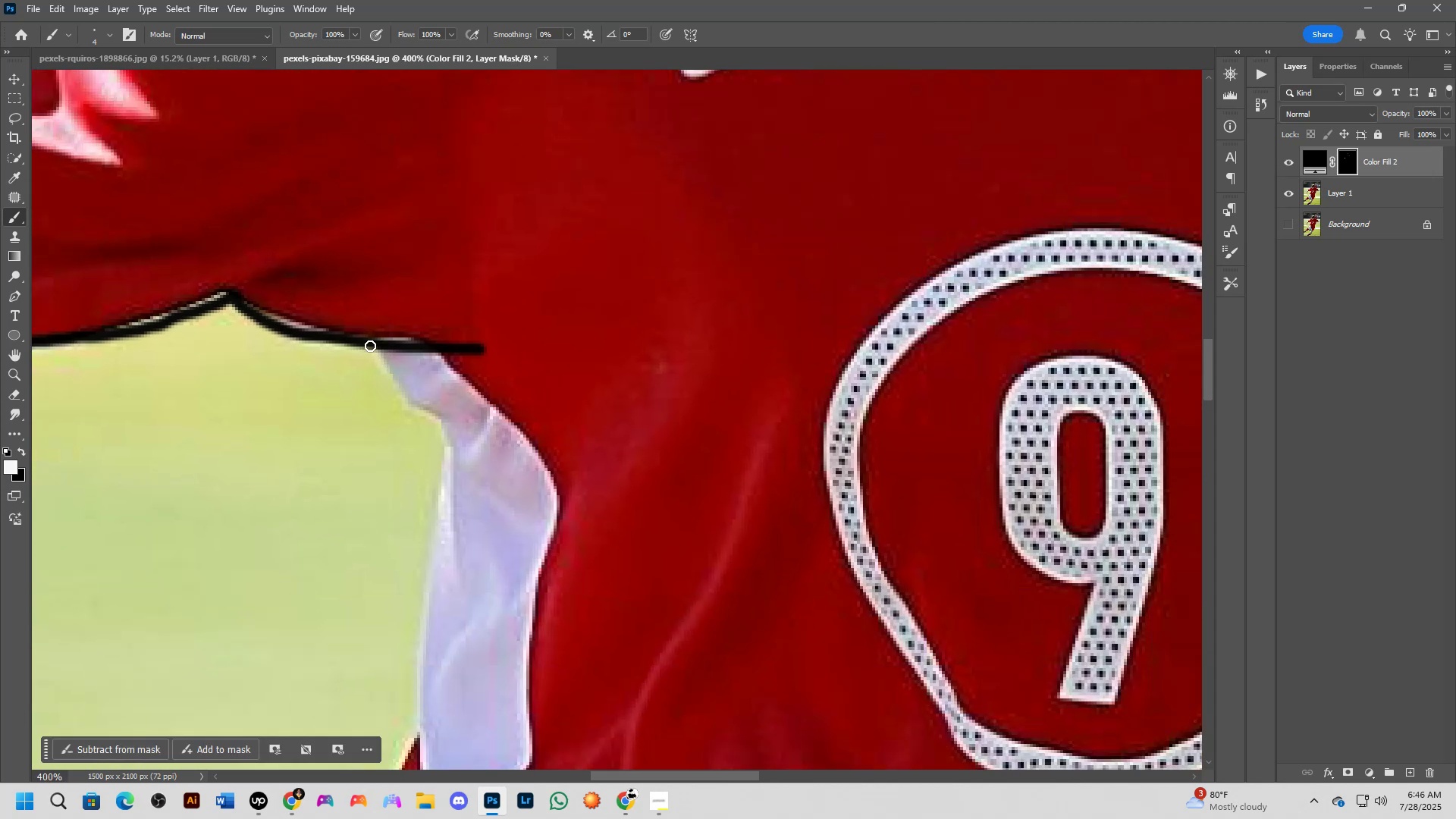 
left_click_drag(start_coordinate=[368, 345], to_coordinate=[496, 453])
 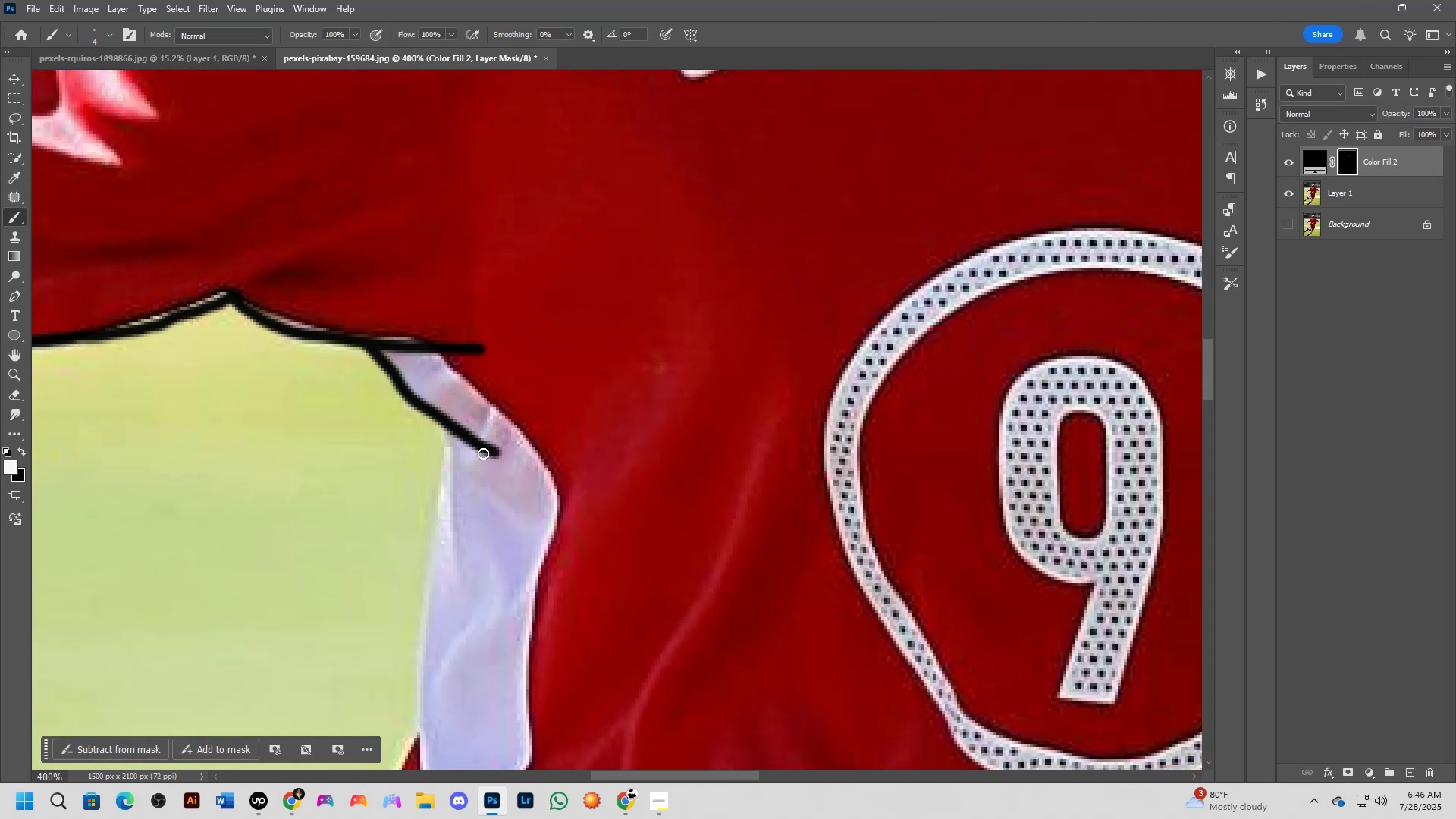 
hold_key(key=Space, duration=0.58)
 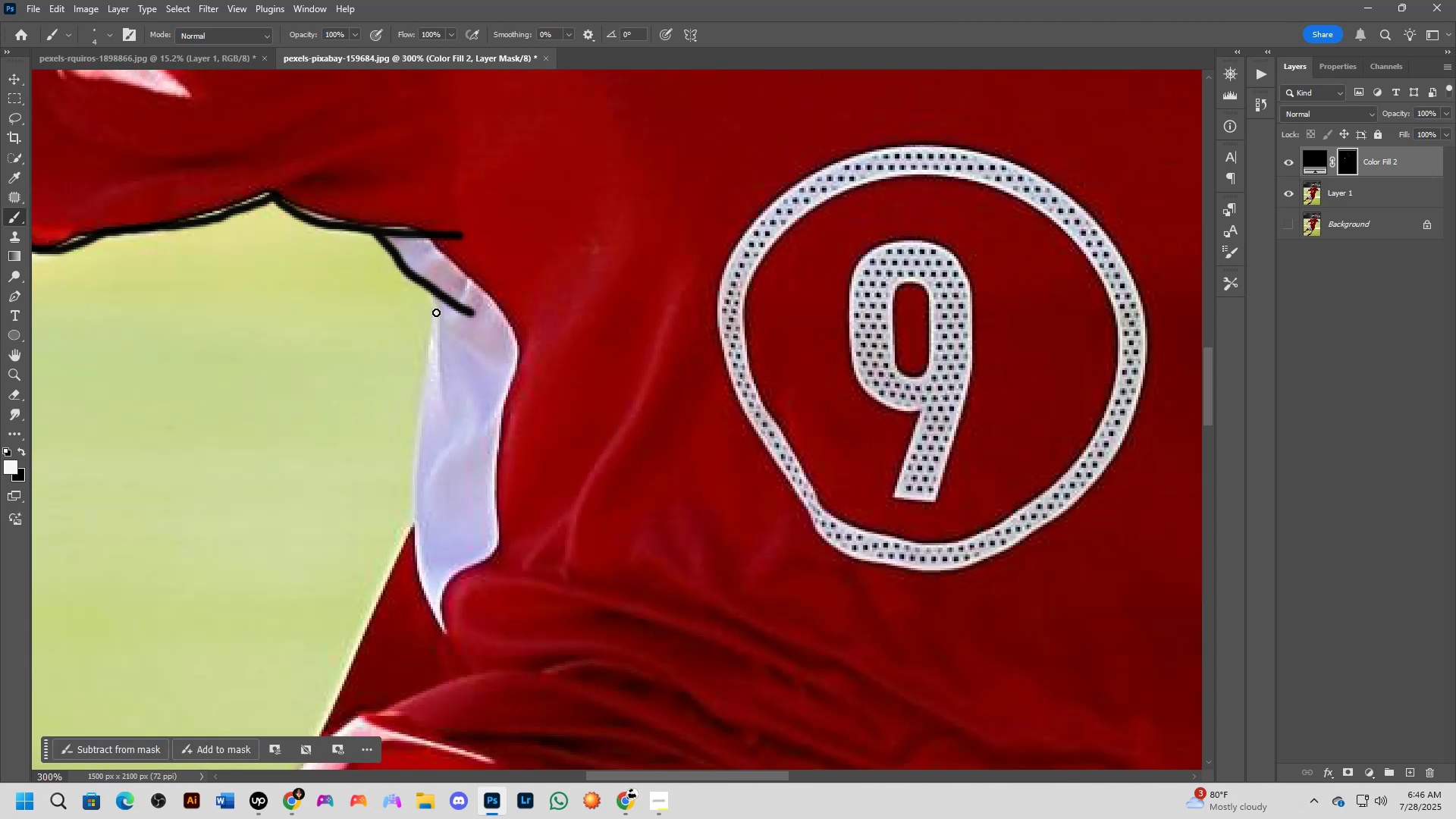 
left_click_drag(start_coordinate=[458, 488], to_coordinate=[444, 340])
 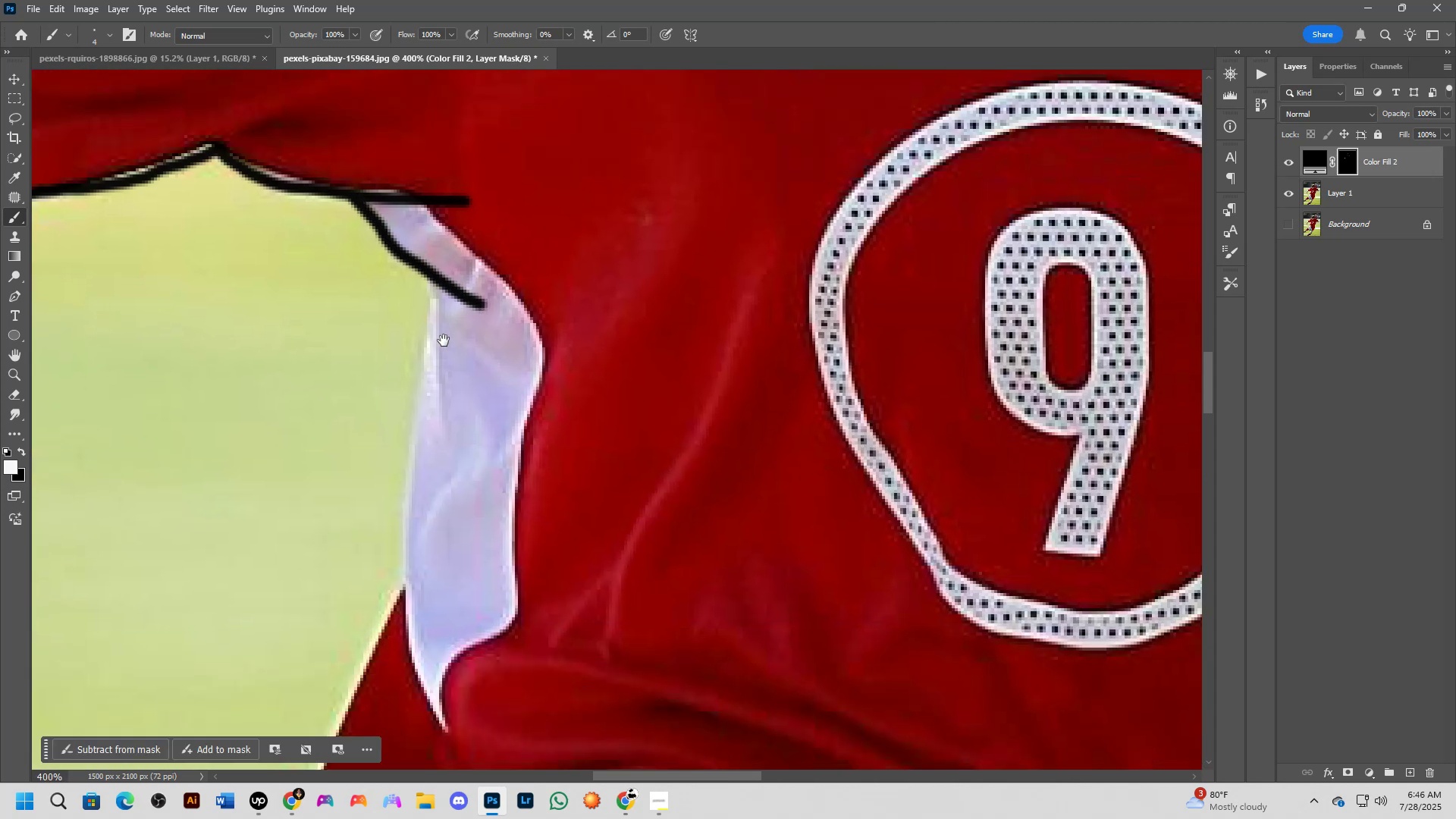 
key(Shift+ShiftLeft)
 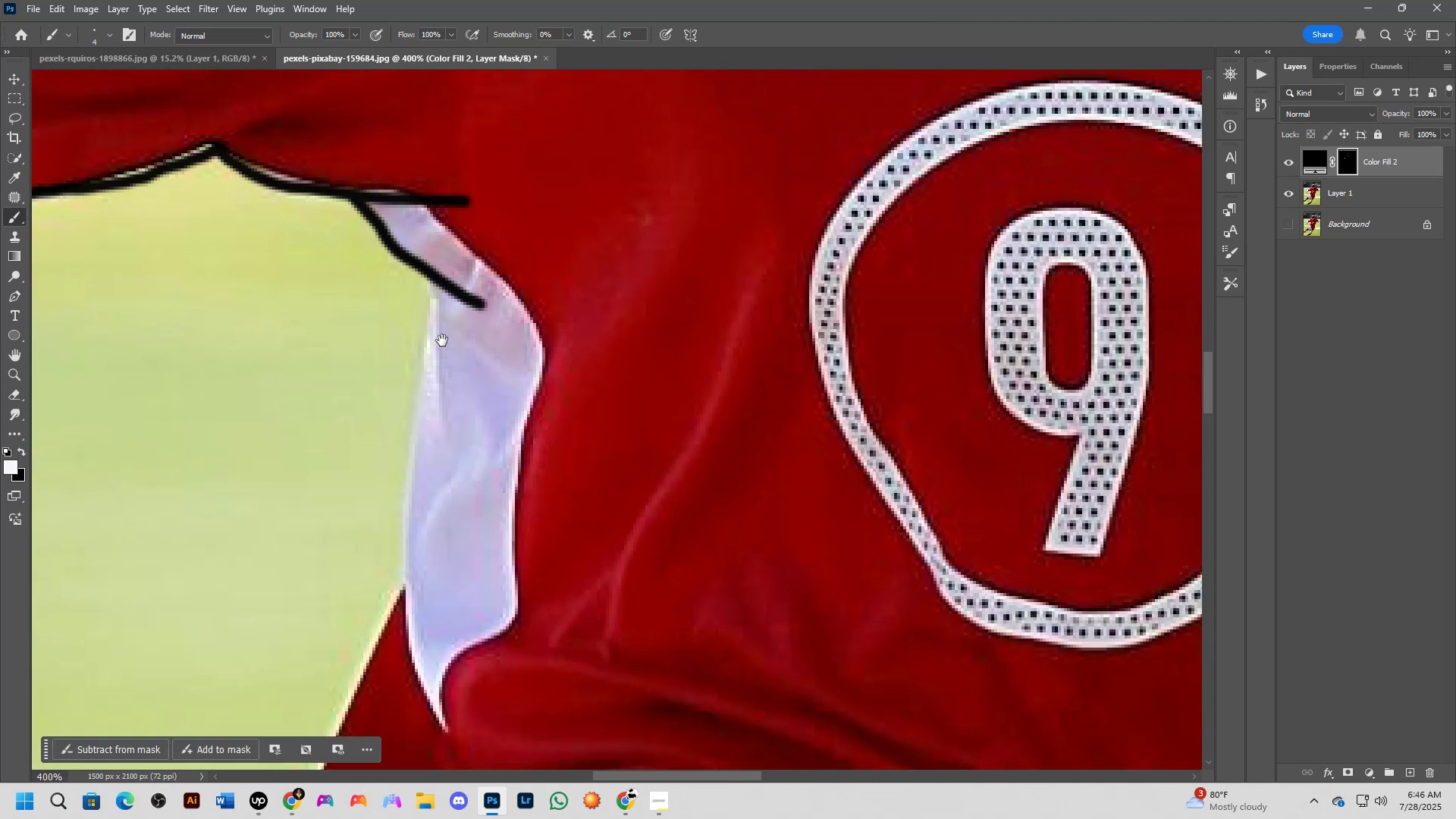 
scroll: coordinate [441, 340], scroll_direction: down, amount: 1.0
 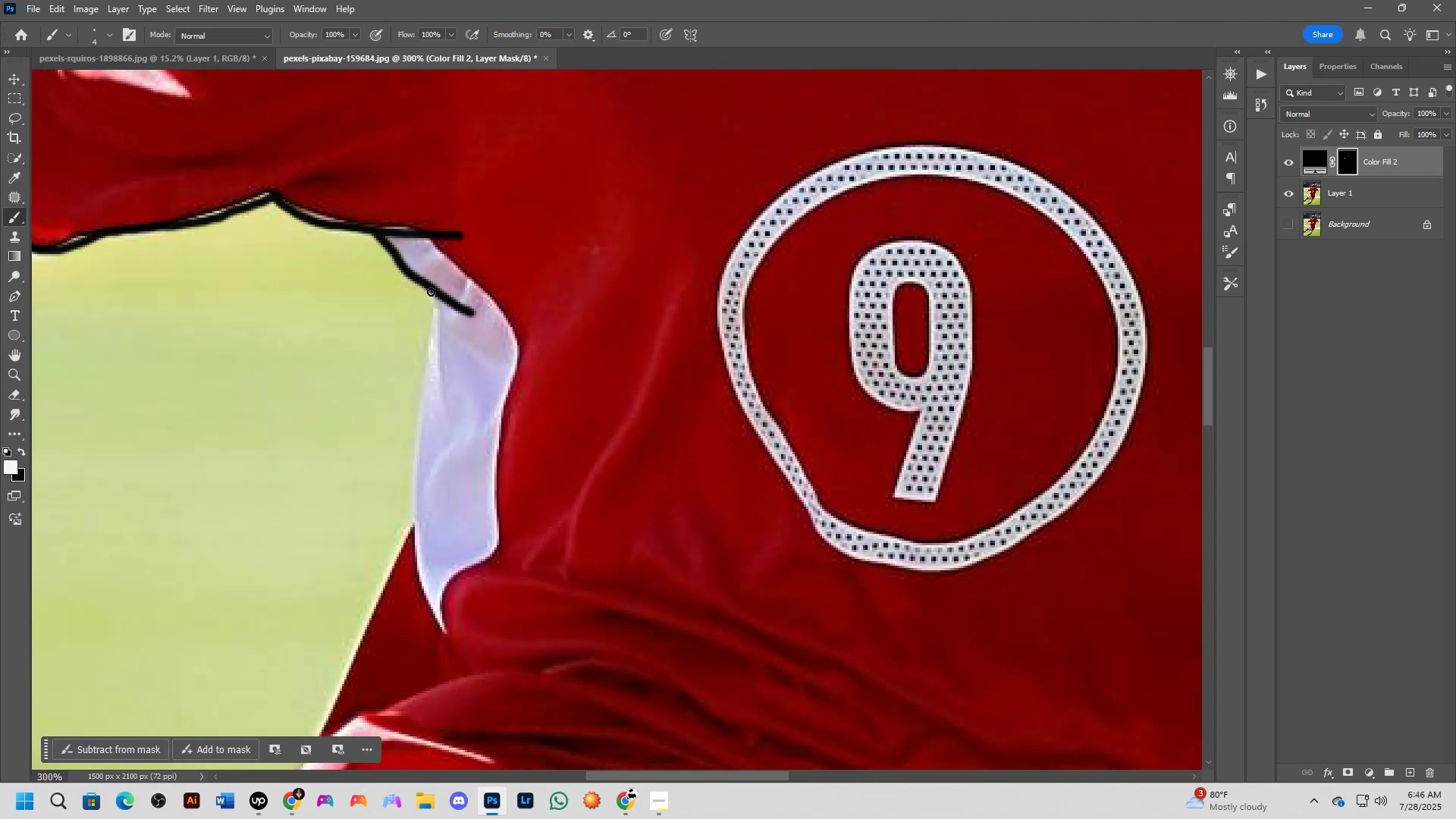 
left_click_drag(start_coordinate=[431, 288], to_coordinate=[450, 654])
 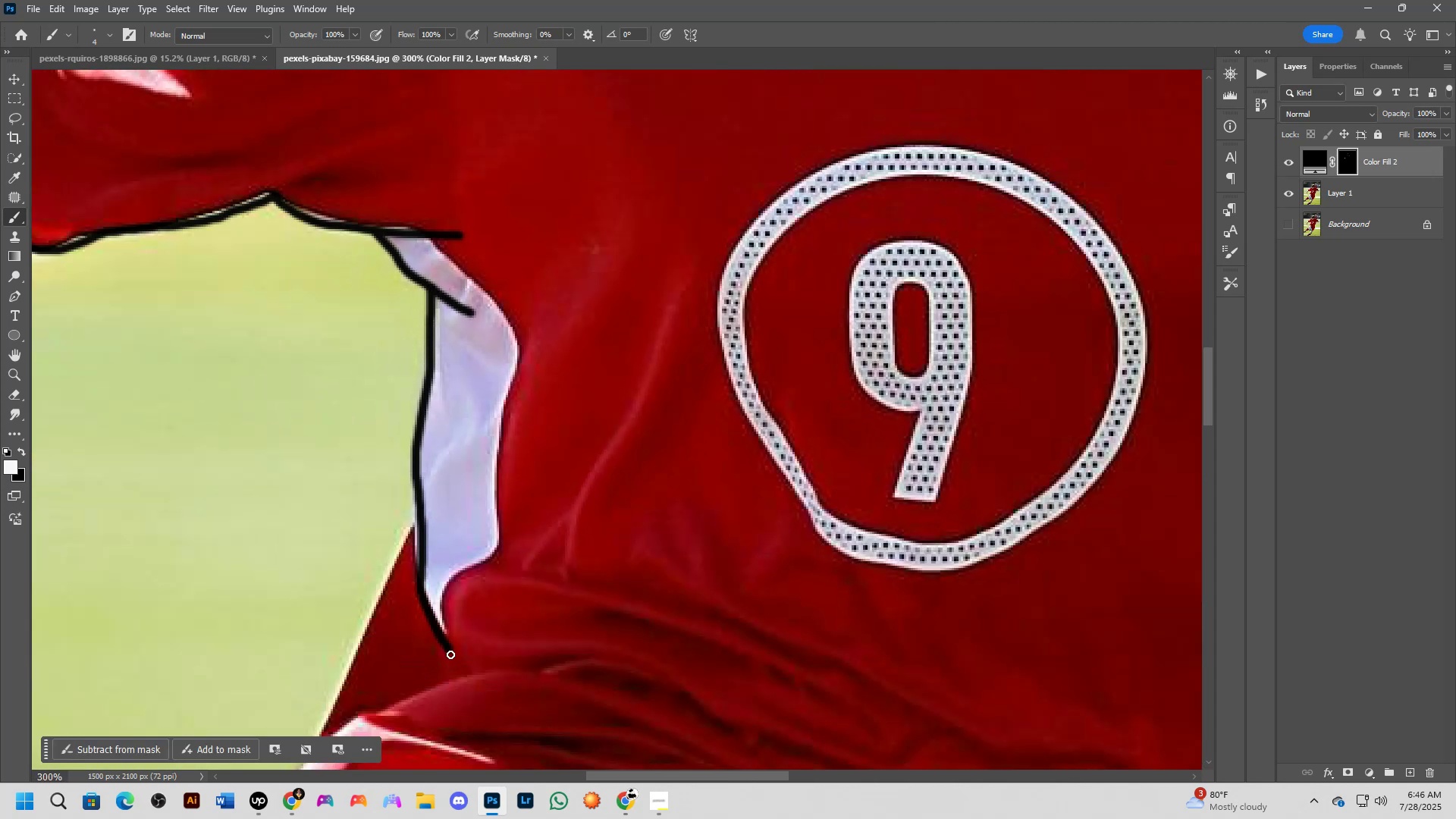 
hold_key(key=Space, duration=0.6)
 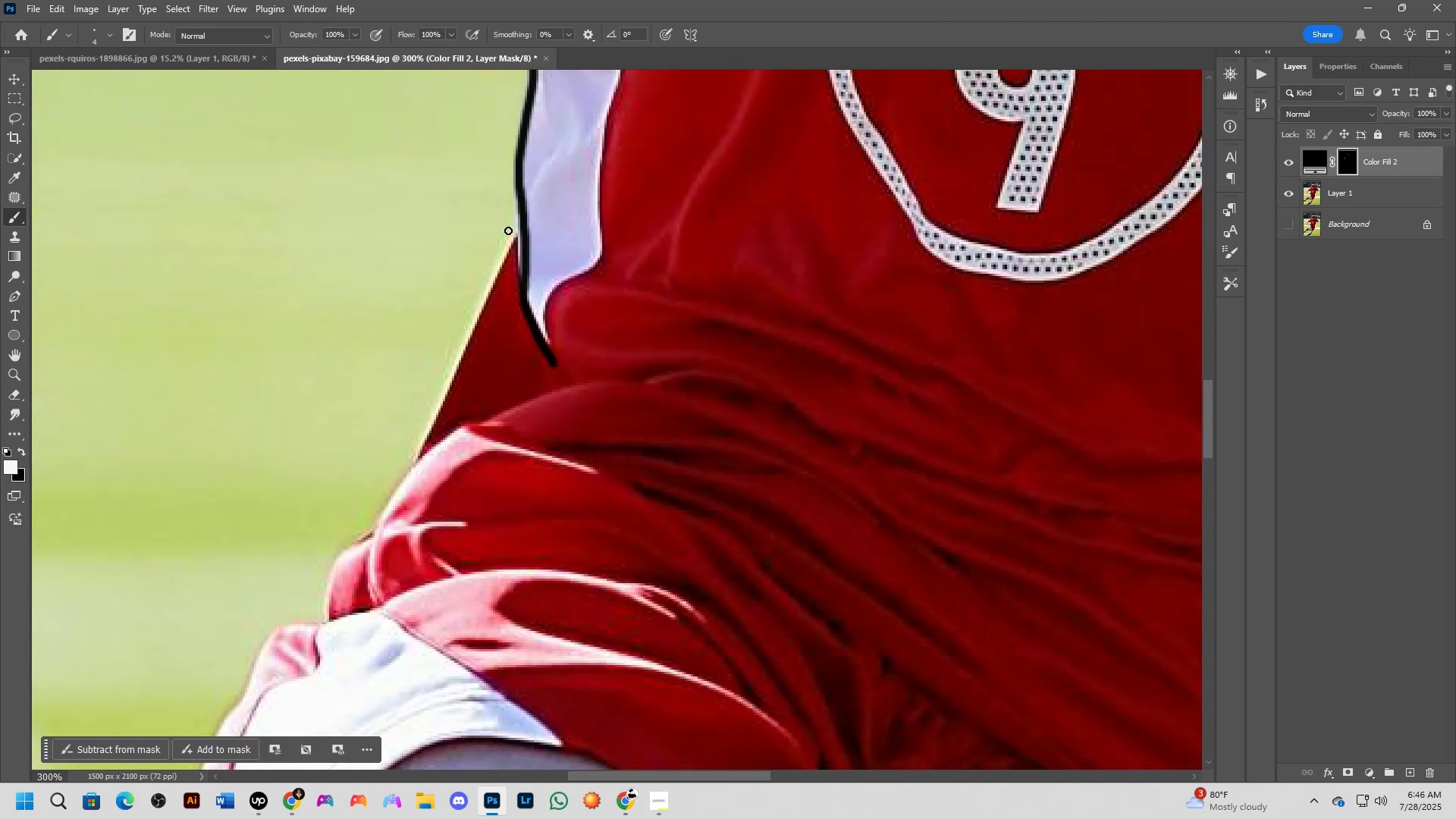 
left_click_drag(start_coordinate=[446, 650], to_coordinate=[549, 360])
 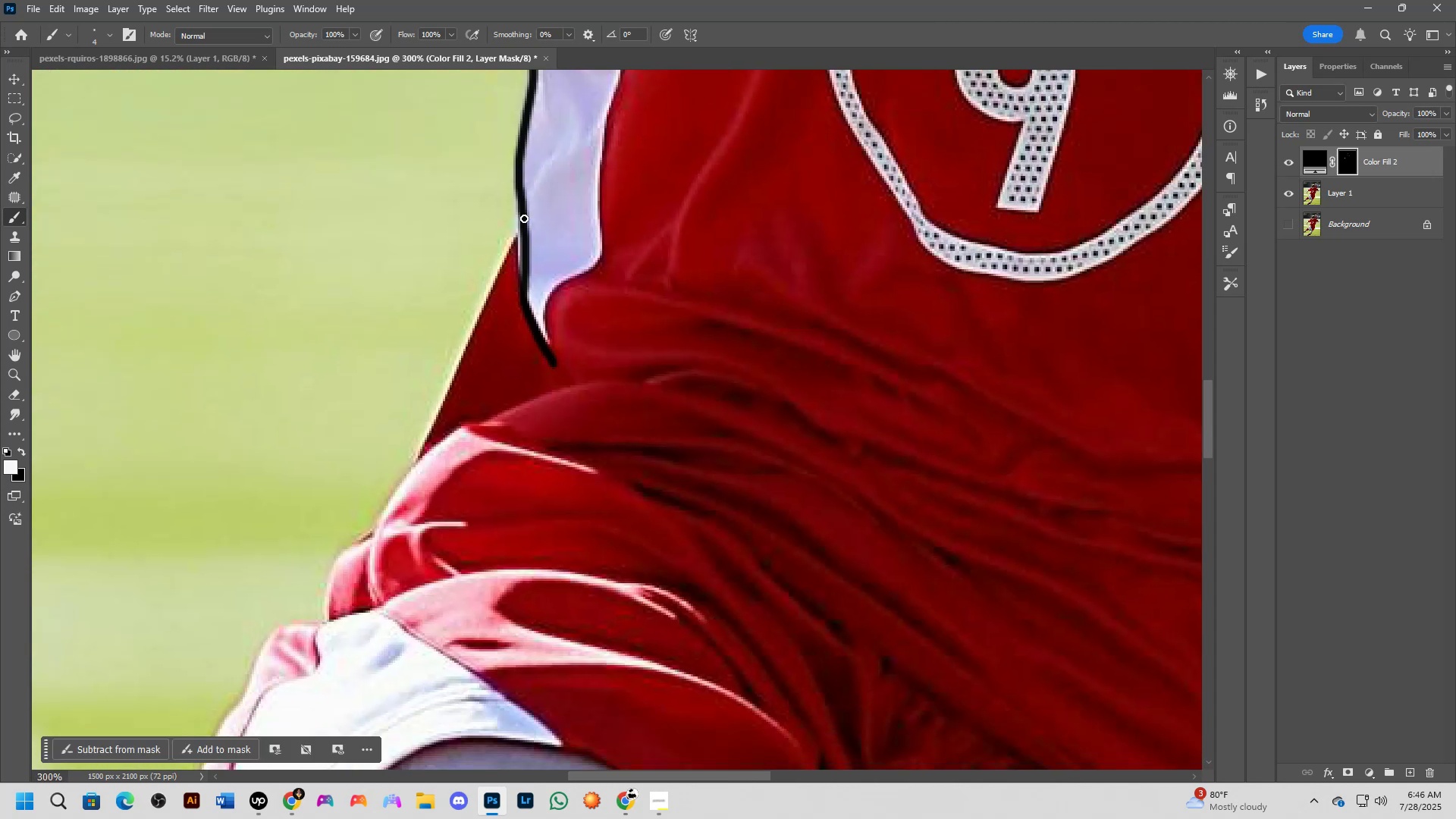 
left_click([525, 217])
 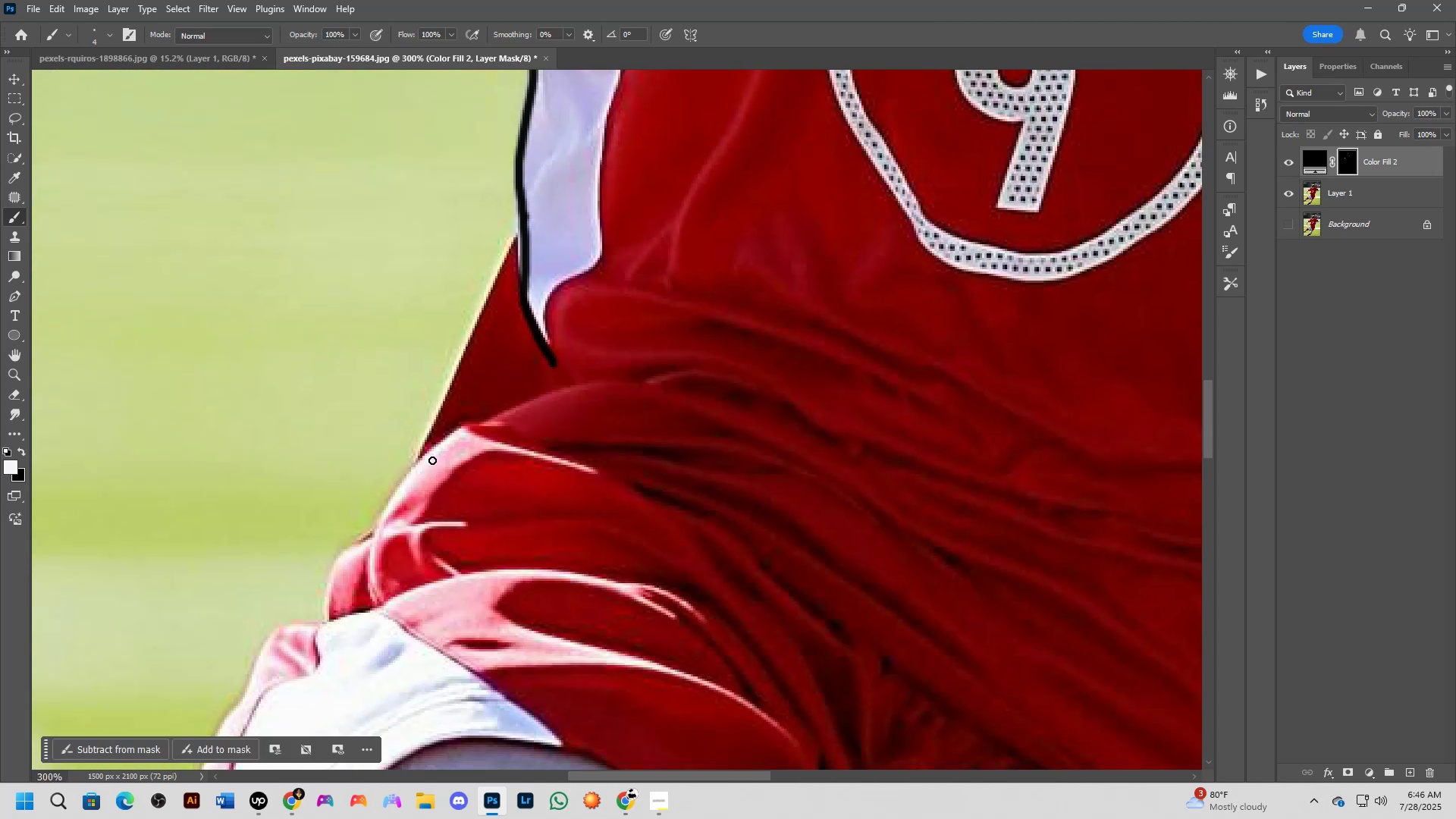 
hold_key(key=AltLeft, duration=0.46)
 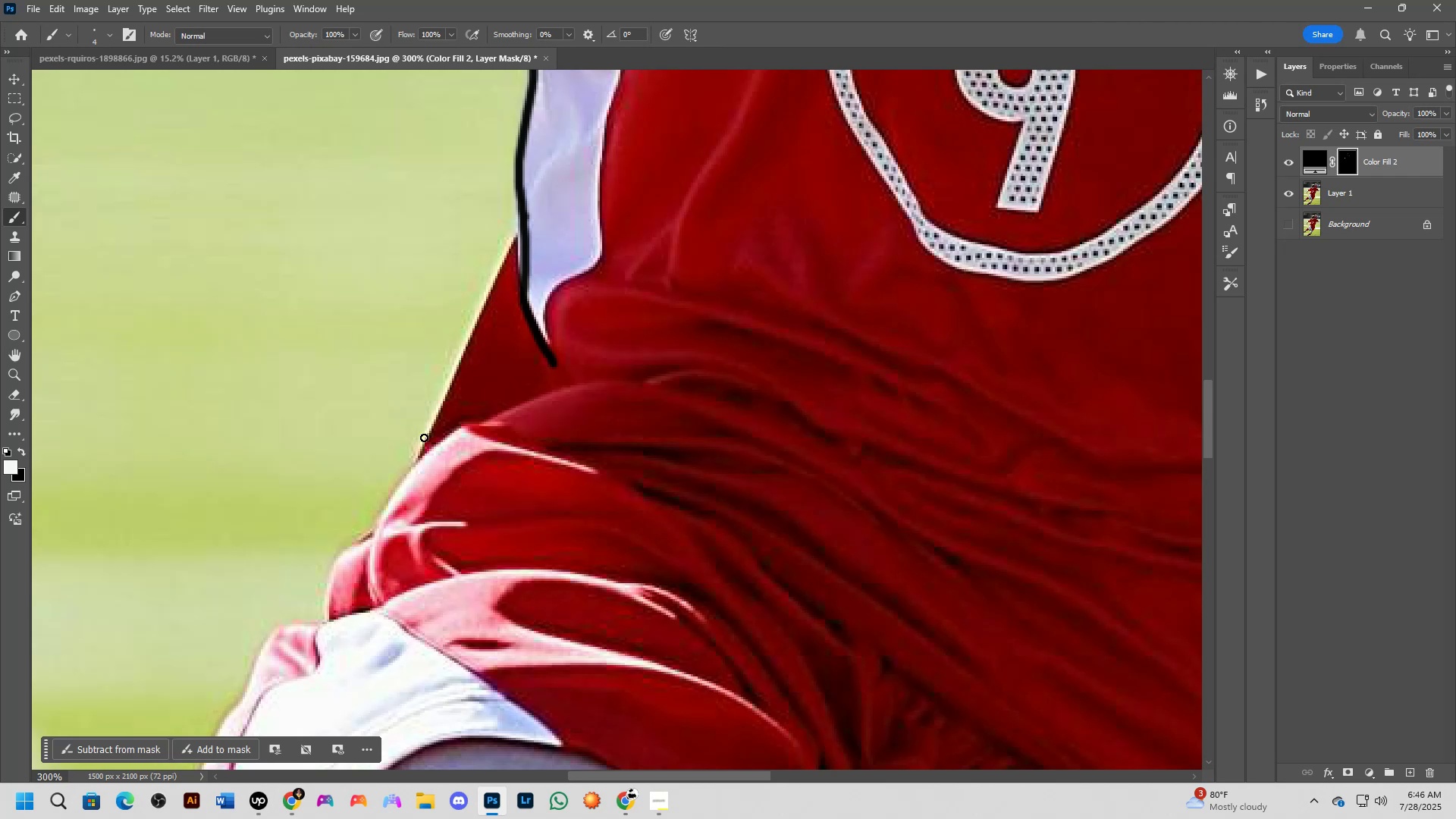 
hold_key(key=ShiftLeft, duration=0.54)
left_click([420, 464])
 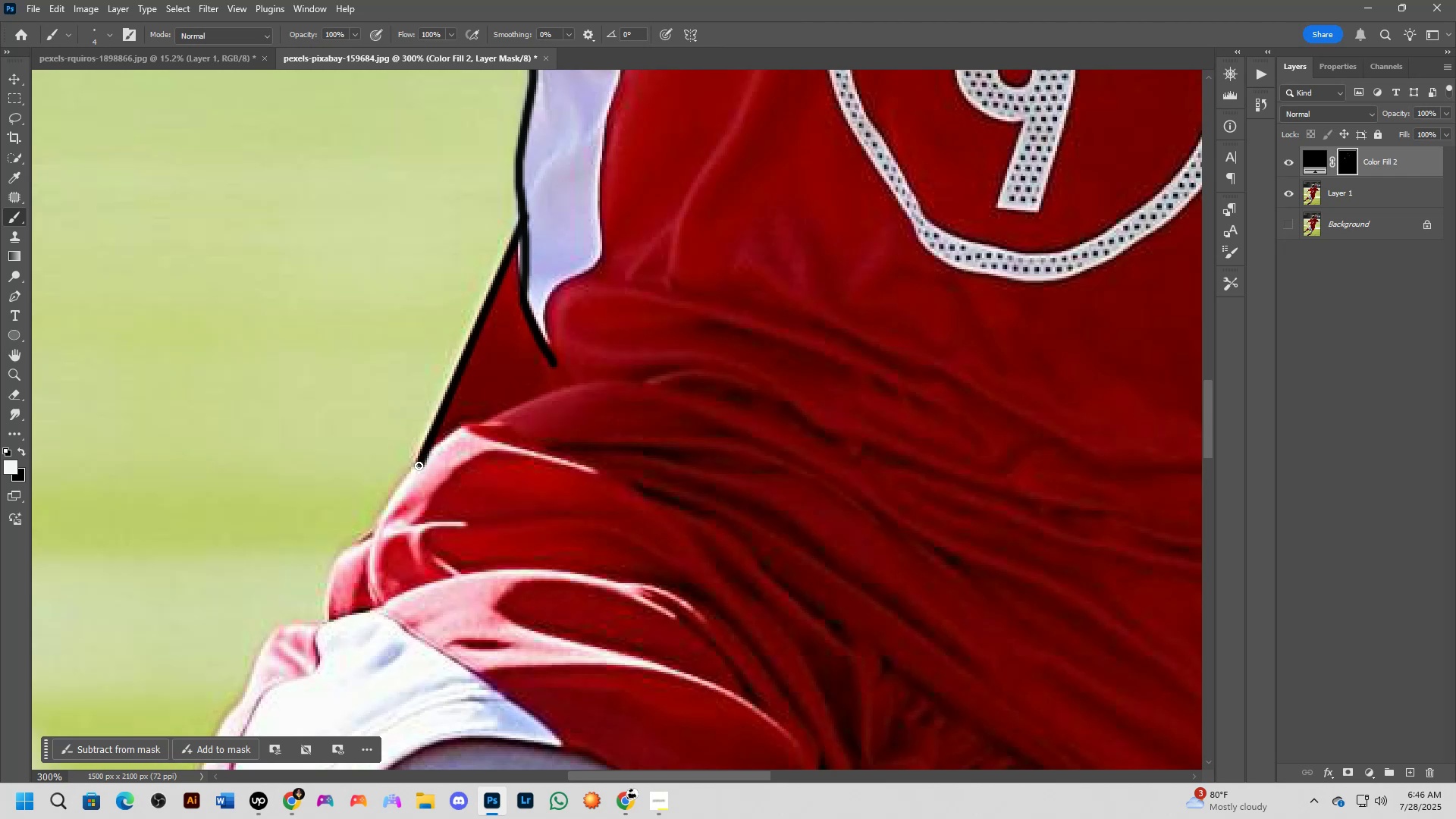 
hold_key(key=Space, duration=0.59)
 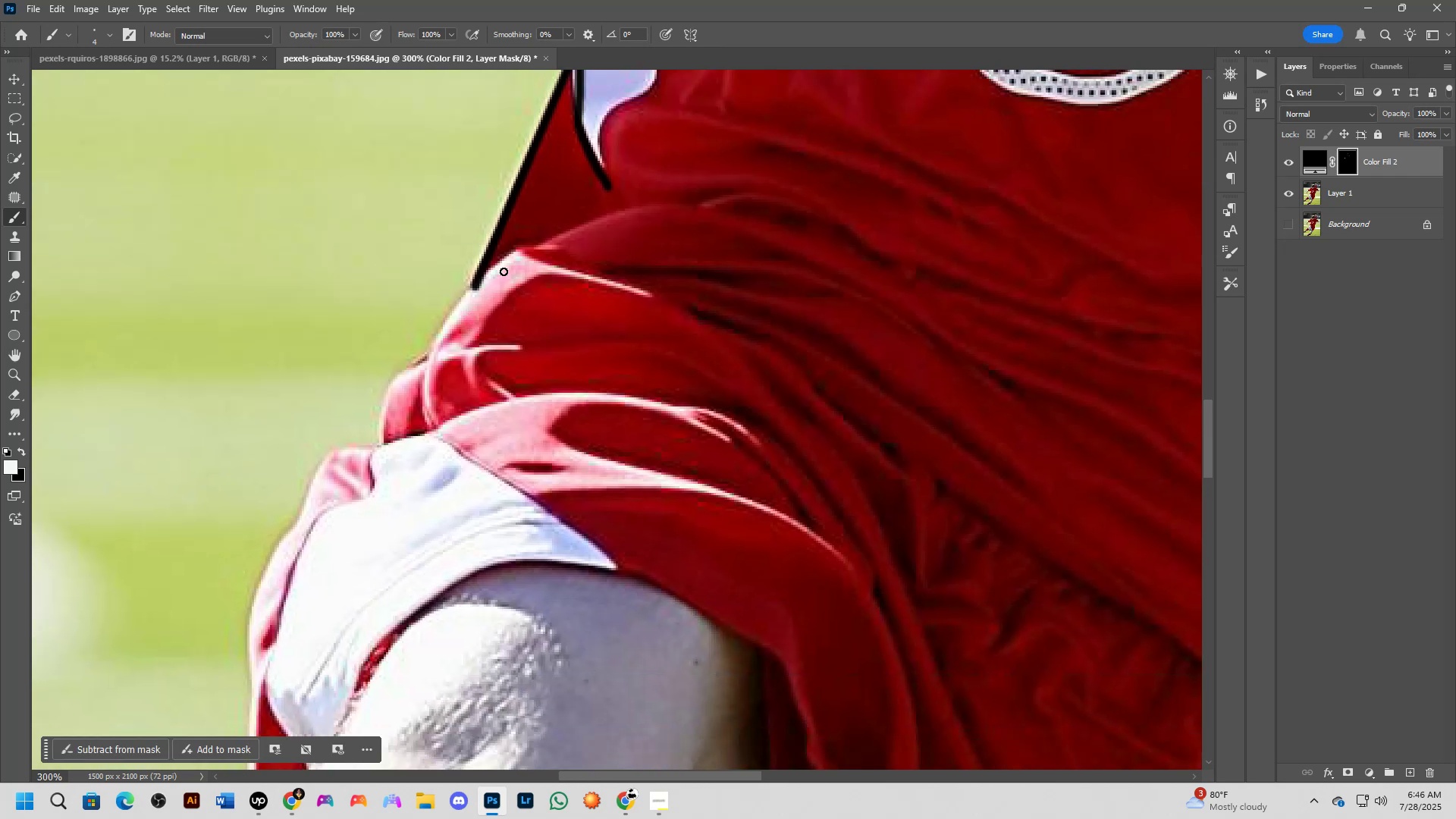 
left_click_drag(start_coordinate=[419, 508], to_coordinate=[474, 331])
 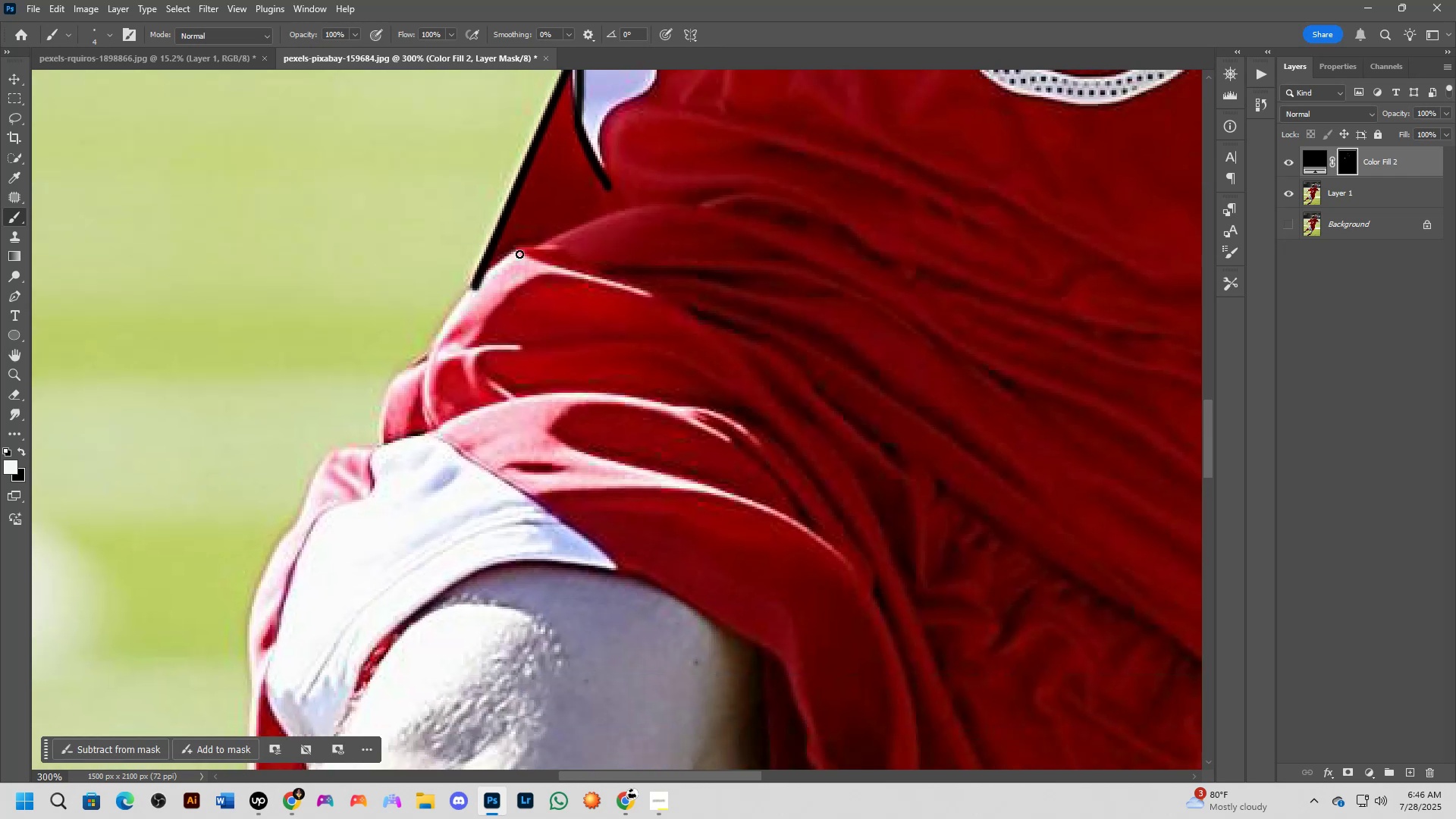 
left_click_drag(start_coordinate=[531, 242], to_coordinate=[434, 427])
 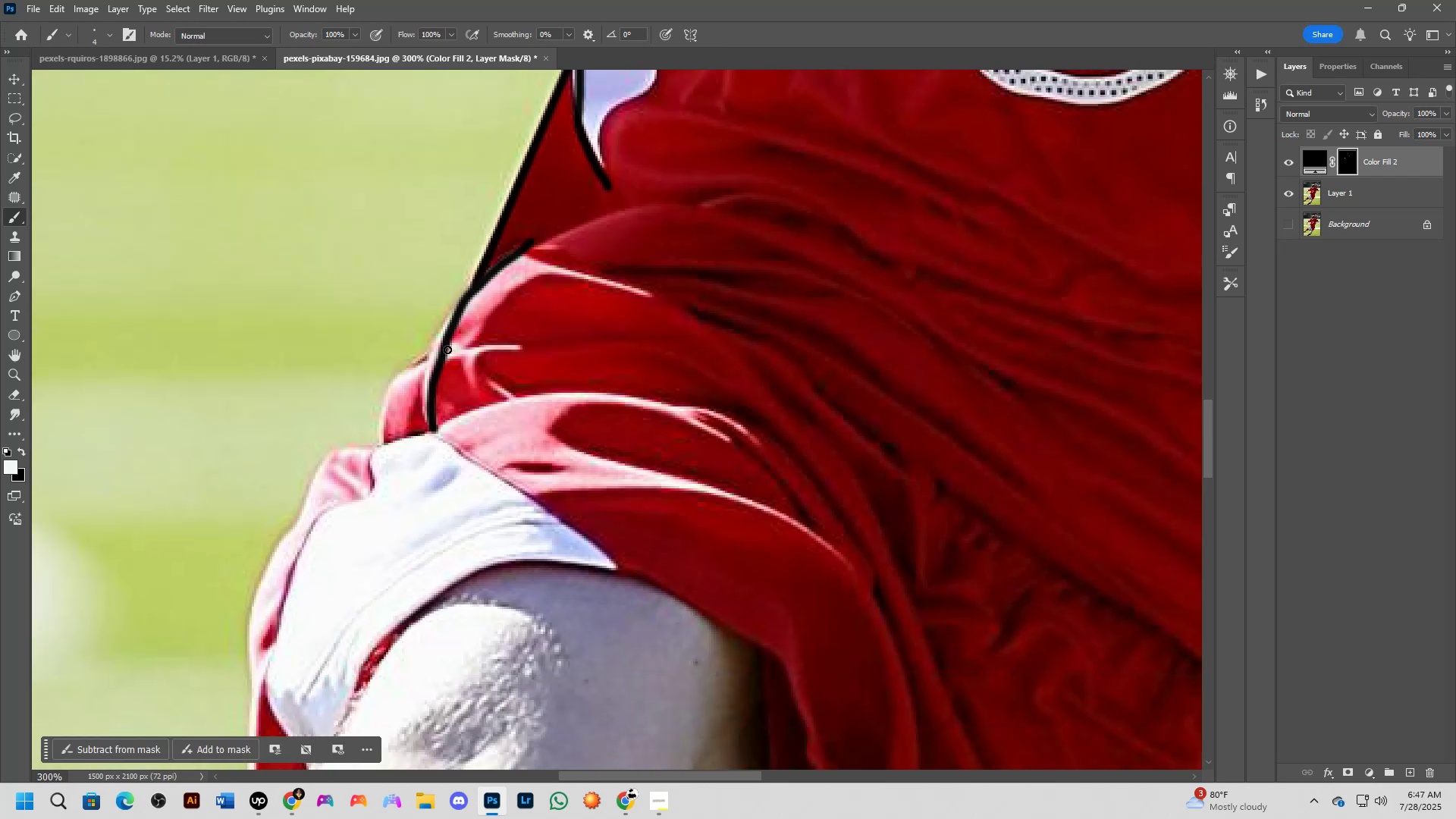 
left_click_drag(start_coordinate=[448, 338], to_coordinate=[321, 535])
 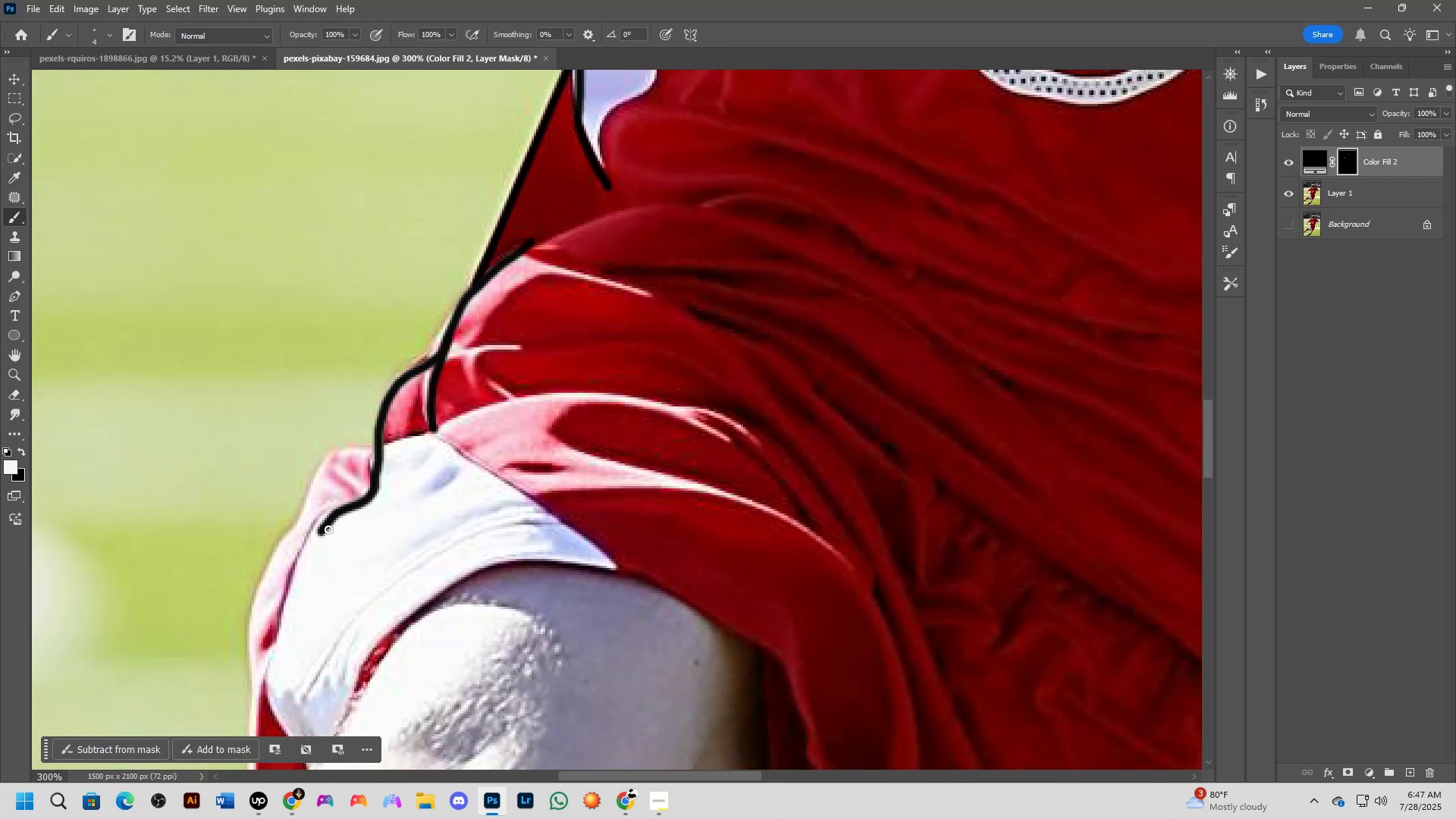 
scroll: coordinate [475, 477], scroll_direction: down, amount: 10.0
 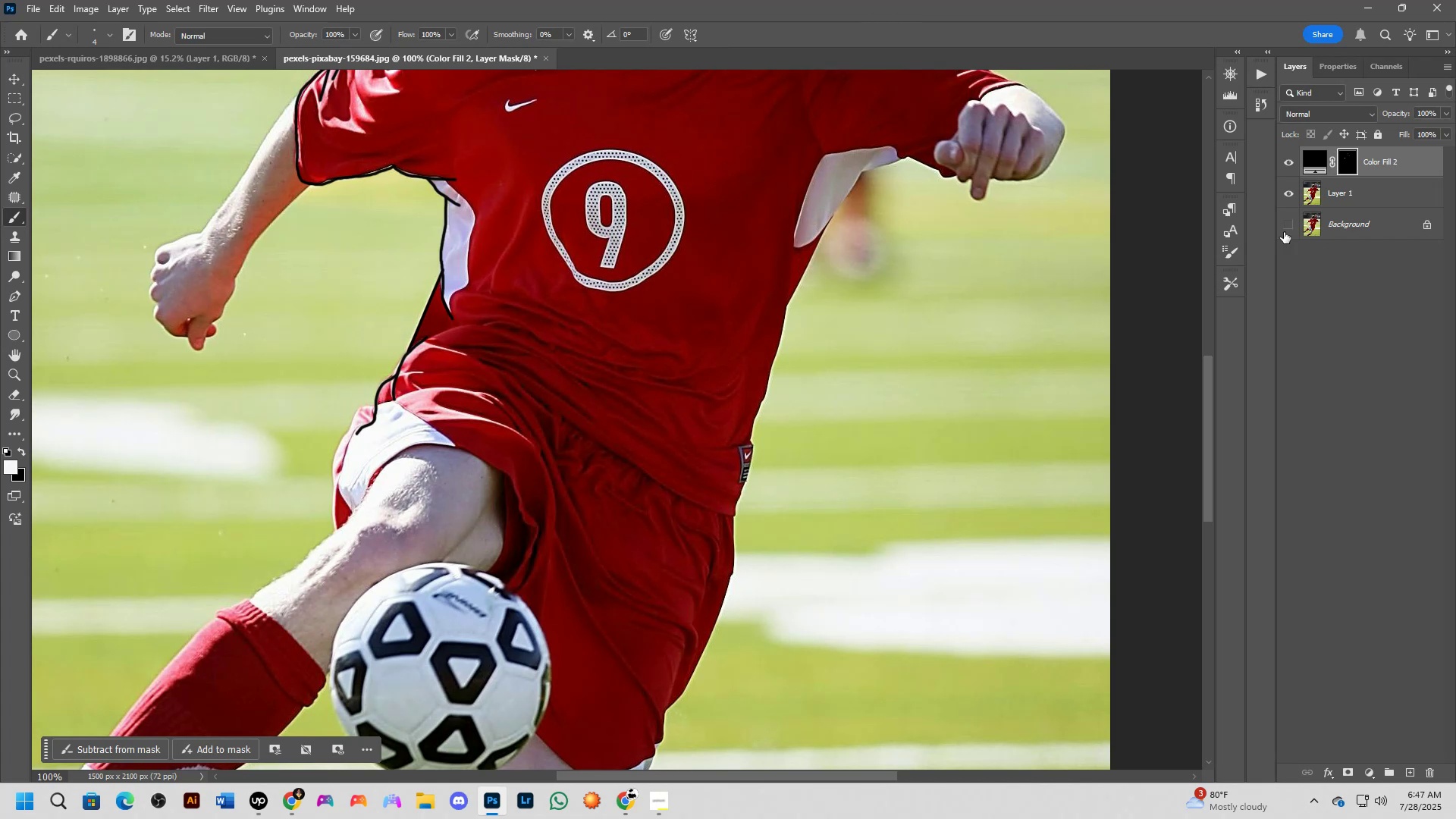 
hold_key(key=ShiftLeft, duration=0.65)
 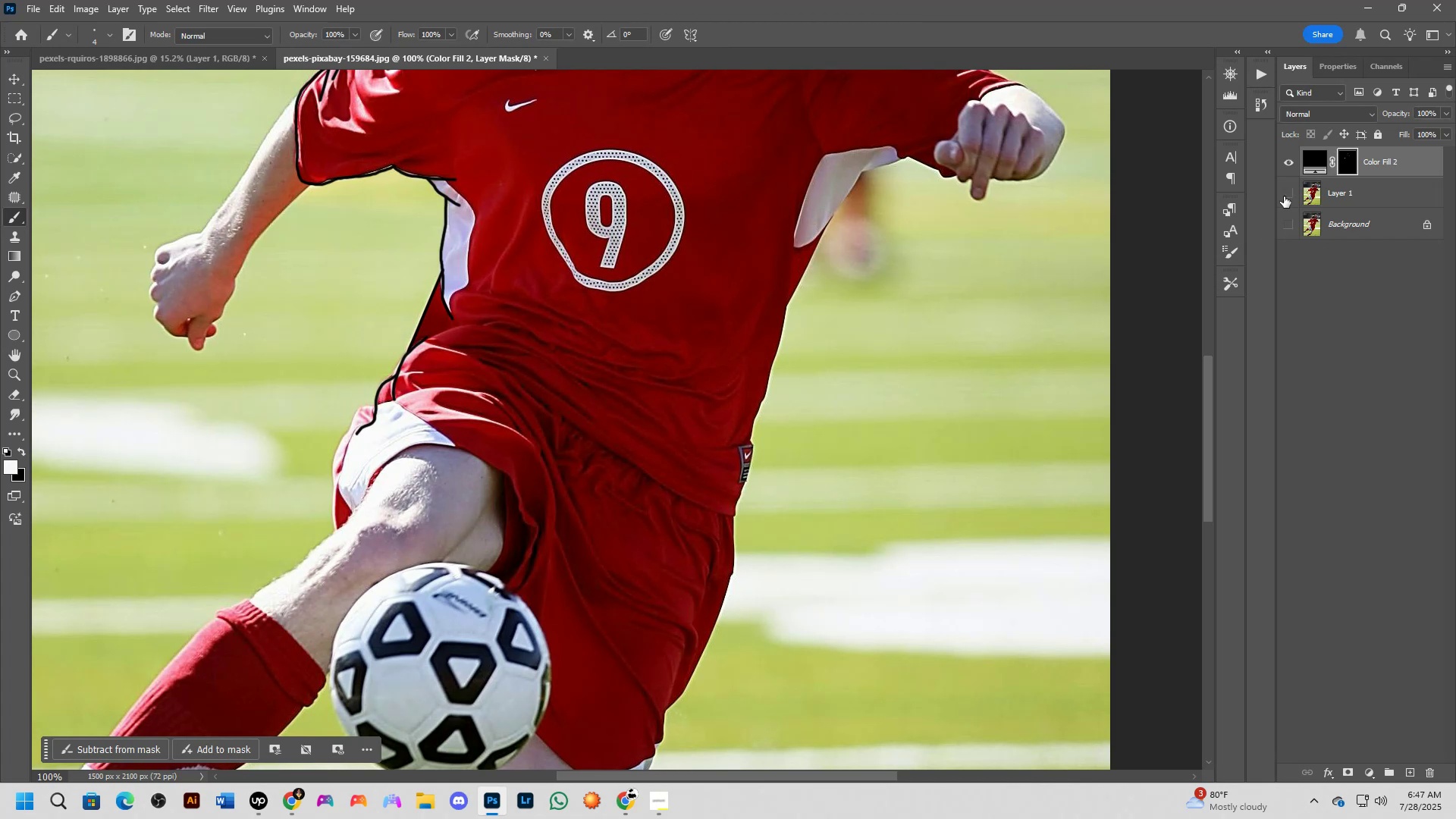 
double_click([1284, 196])
 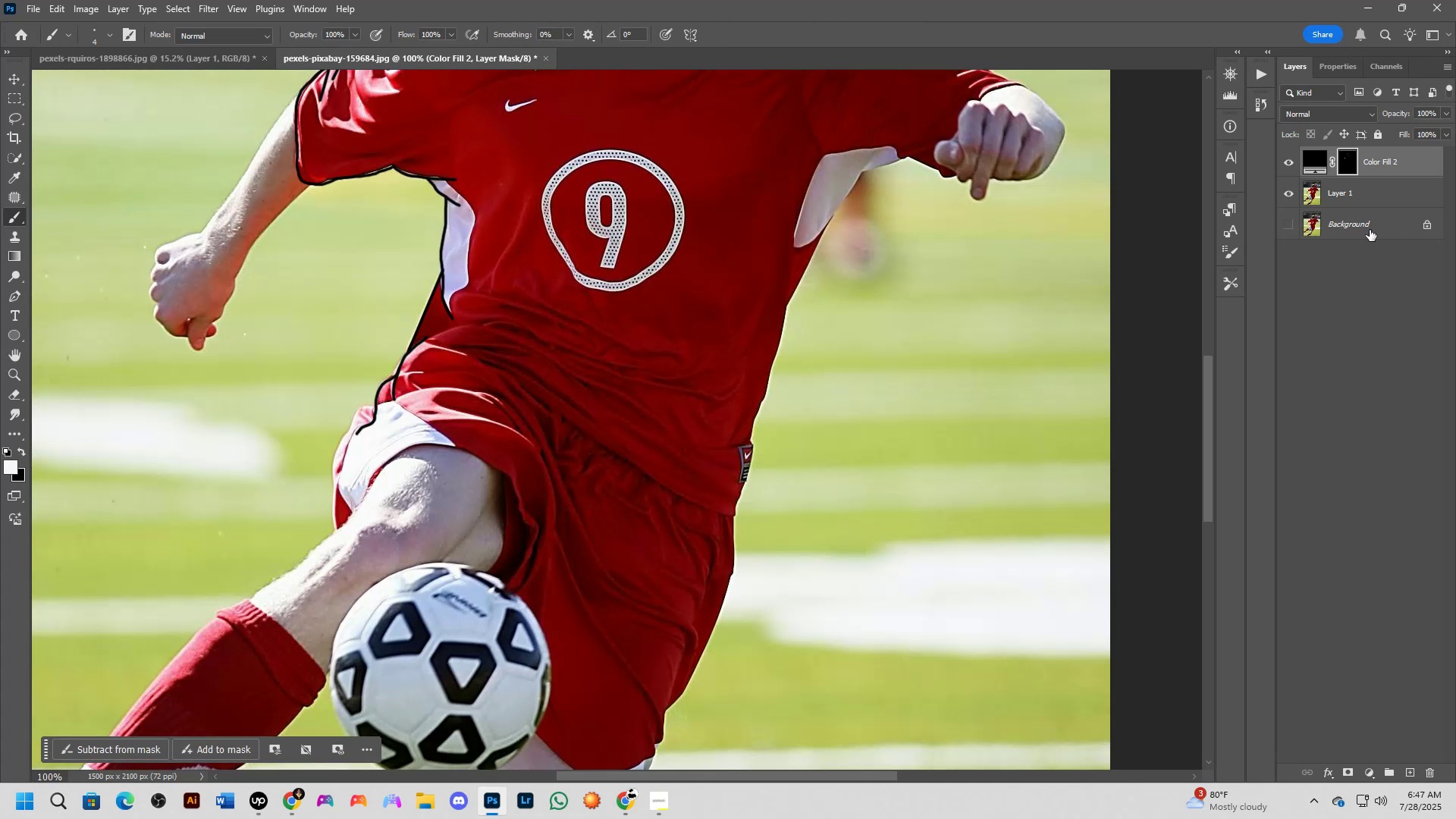 
left_click([1379, 230])
 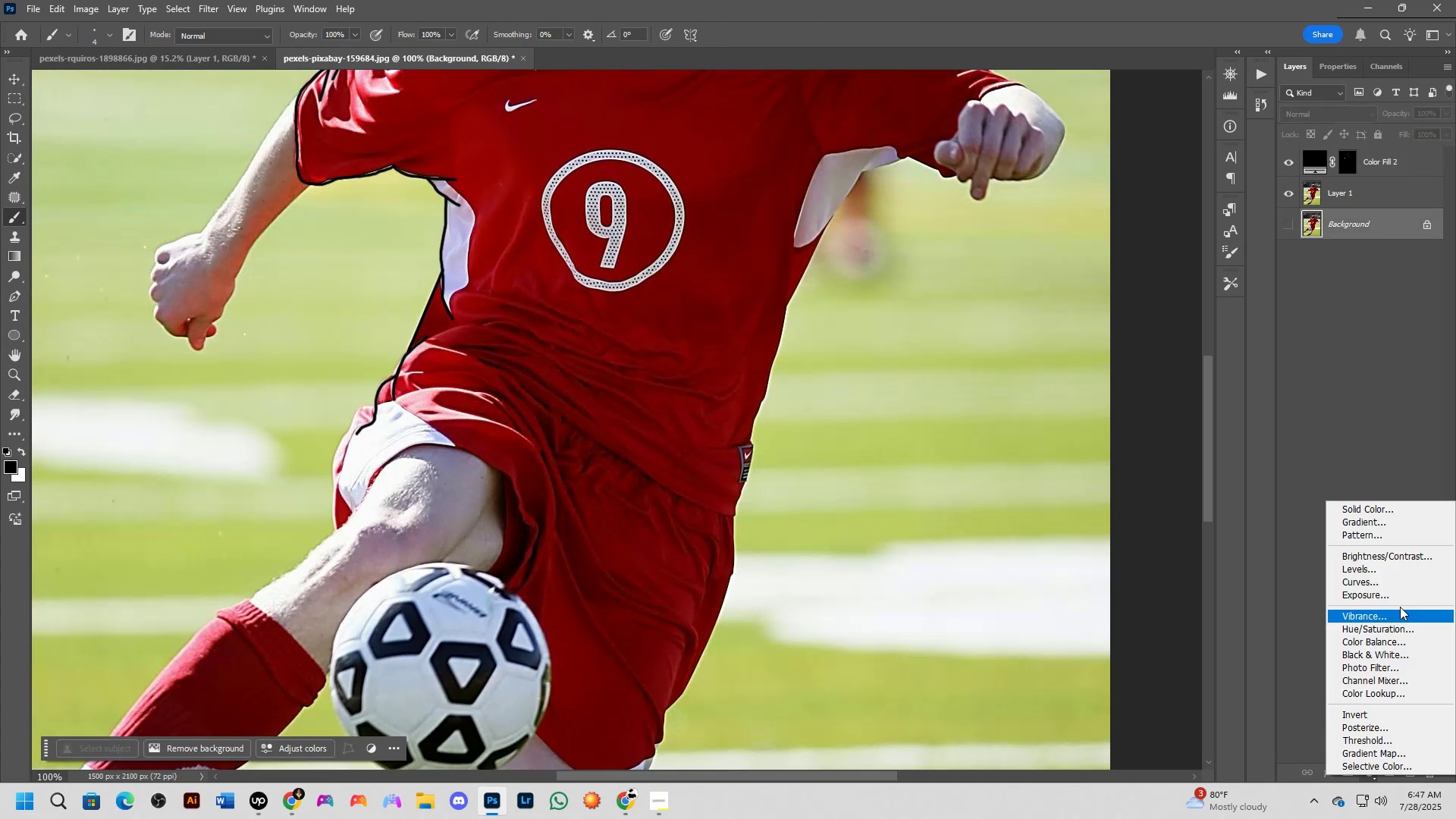 
left_click_drag(start_coordinate=[1378, 516], to_coordinate=[1379, 510])
 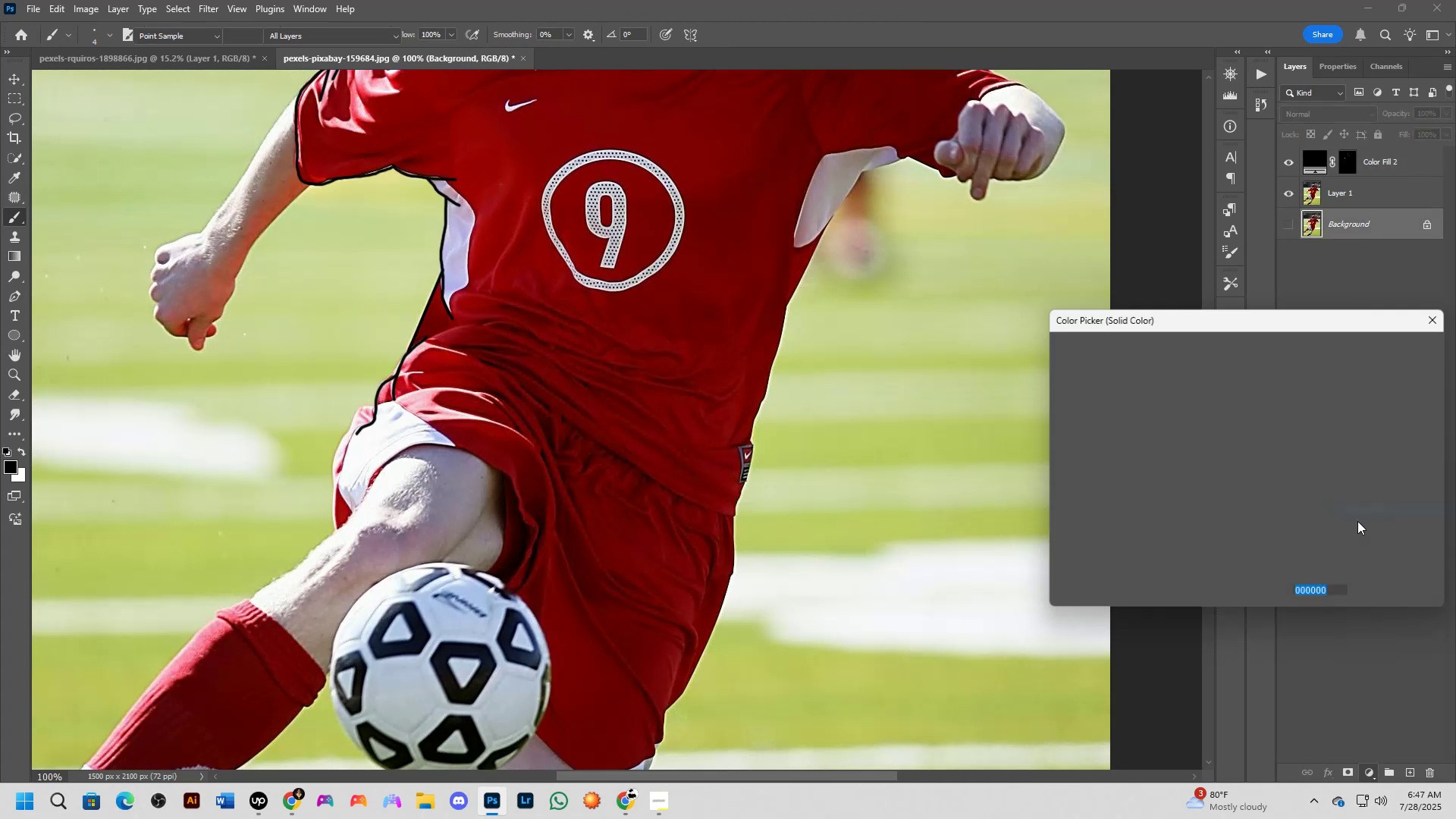 
left_click_drag(start_coordinate=[1202, 484], to_coordinate=[1037, 344])
 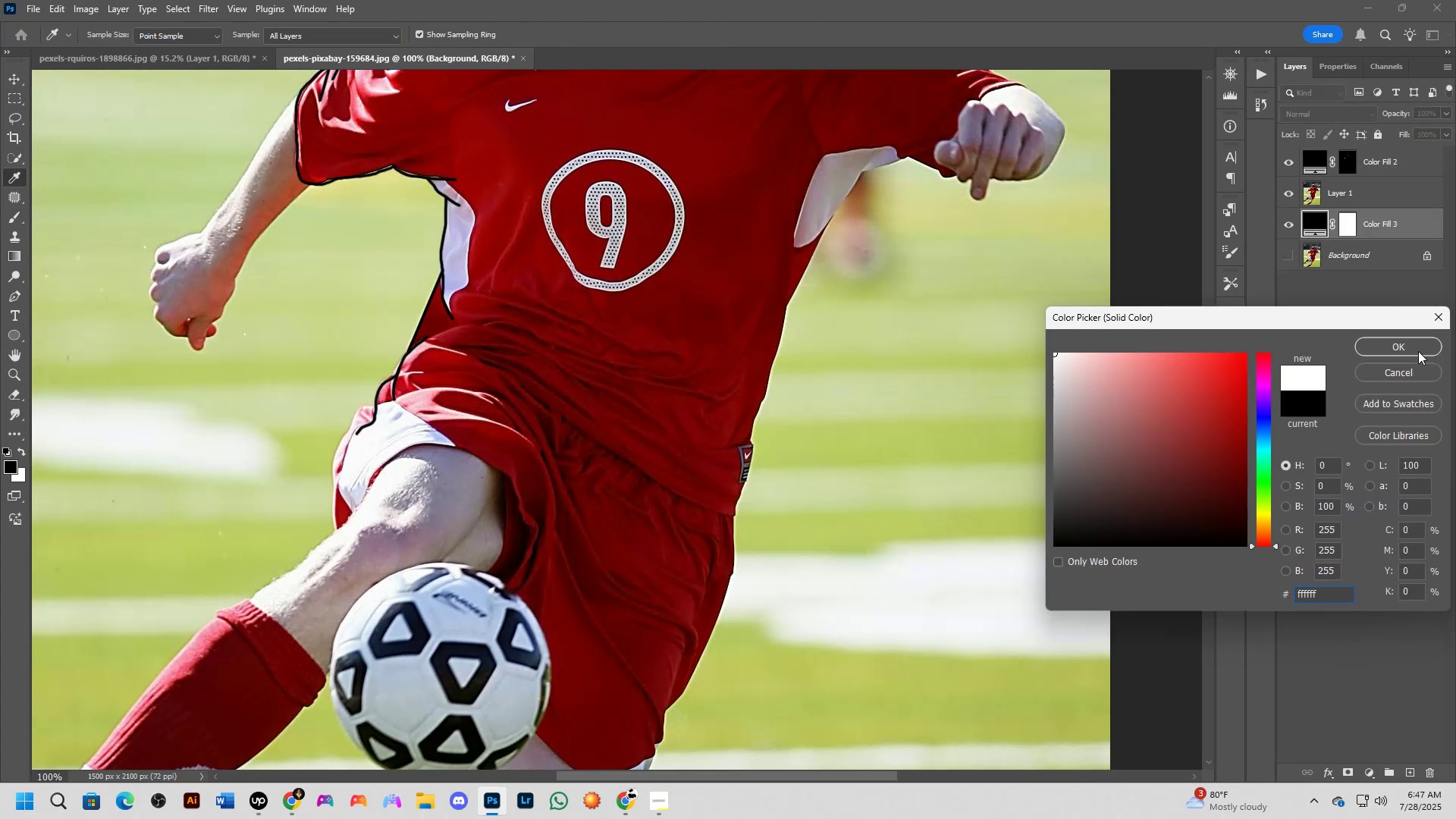 
left_click([1418, 351])
 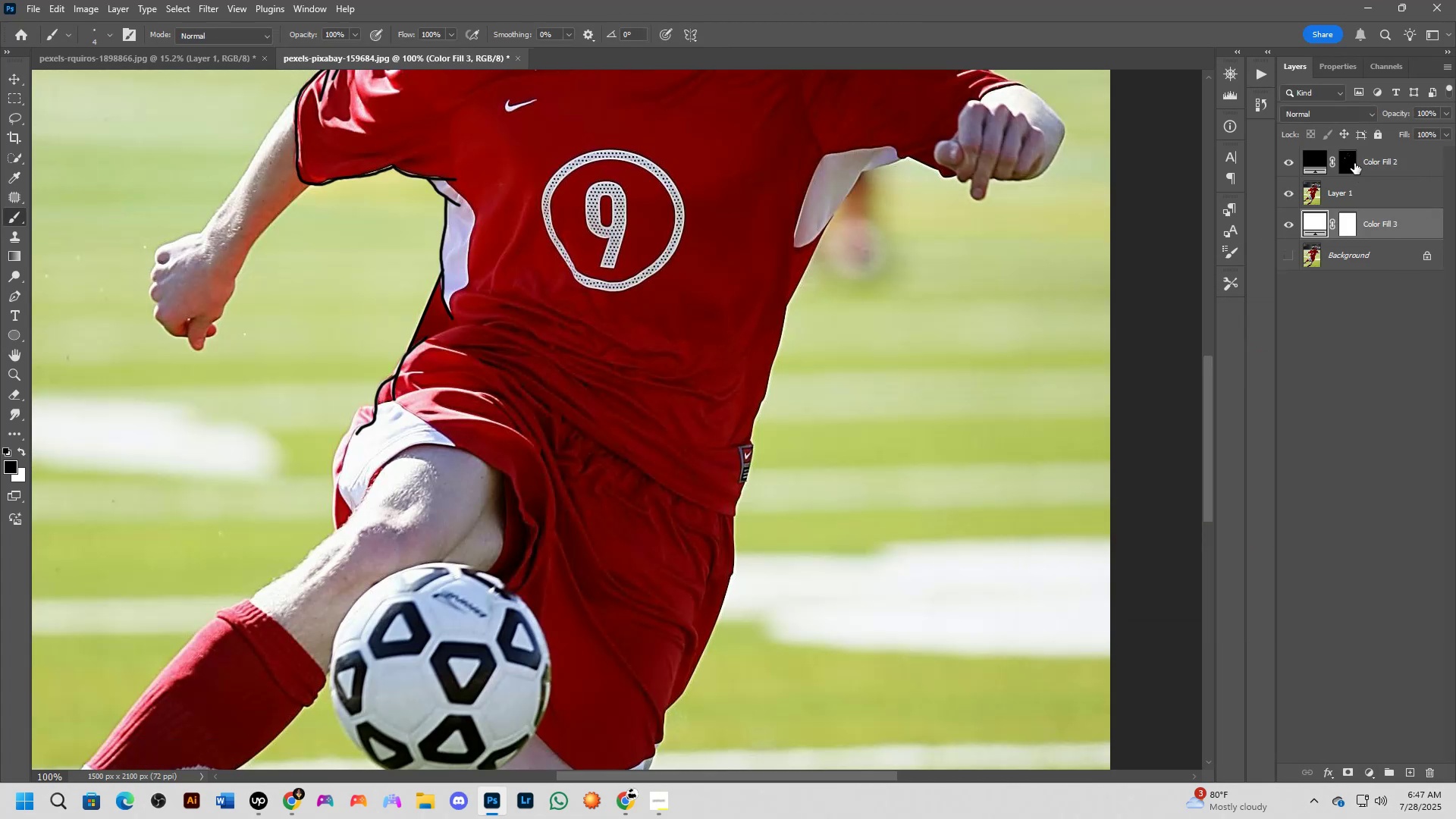 
left_click([1350, 161])
 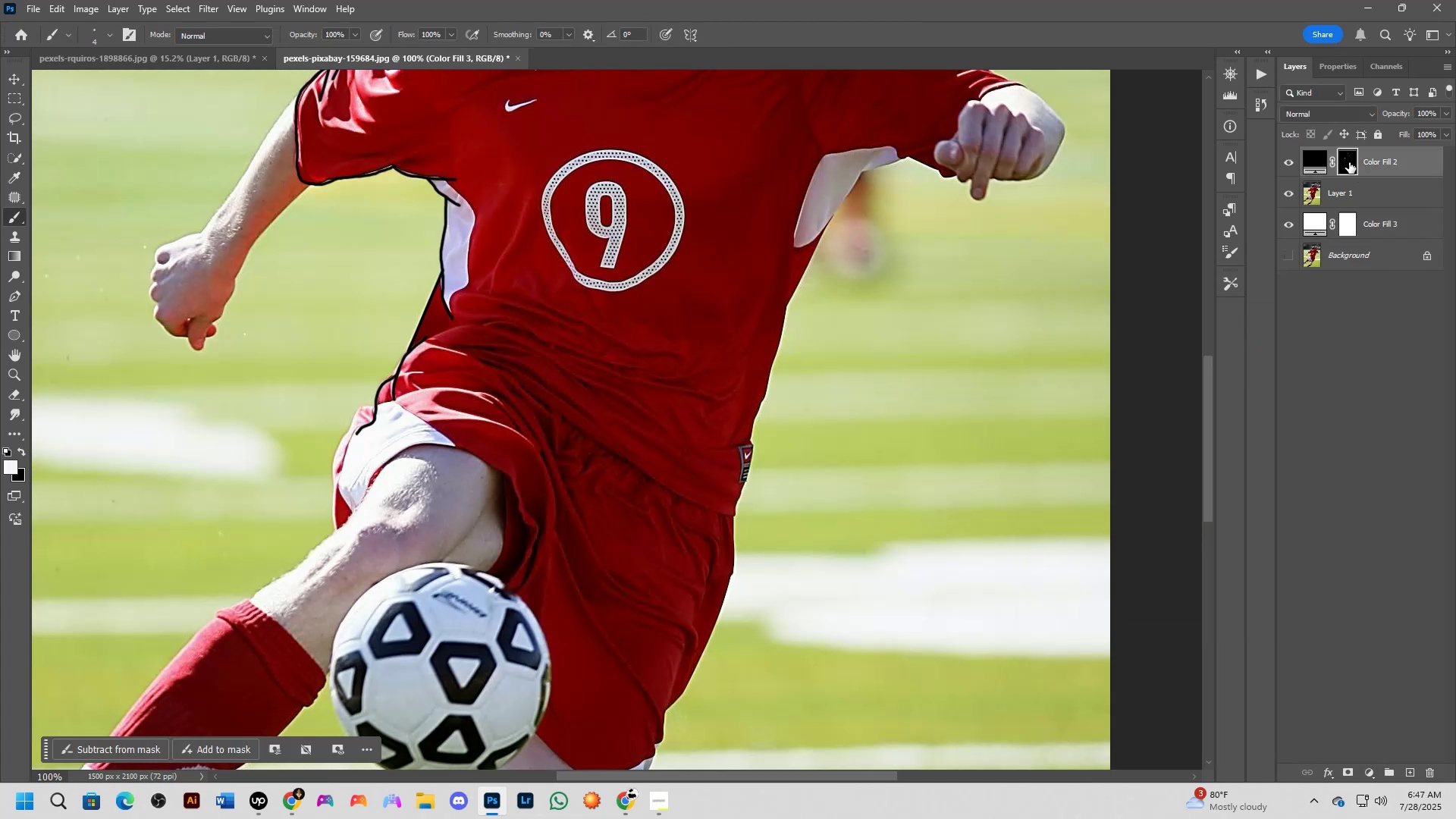 
hold_key(key=Space, duration=0.62)
 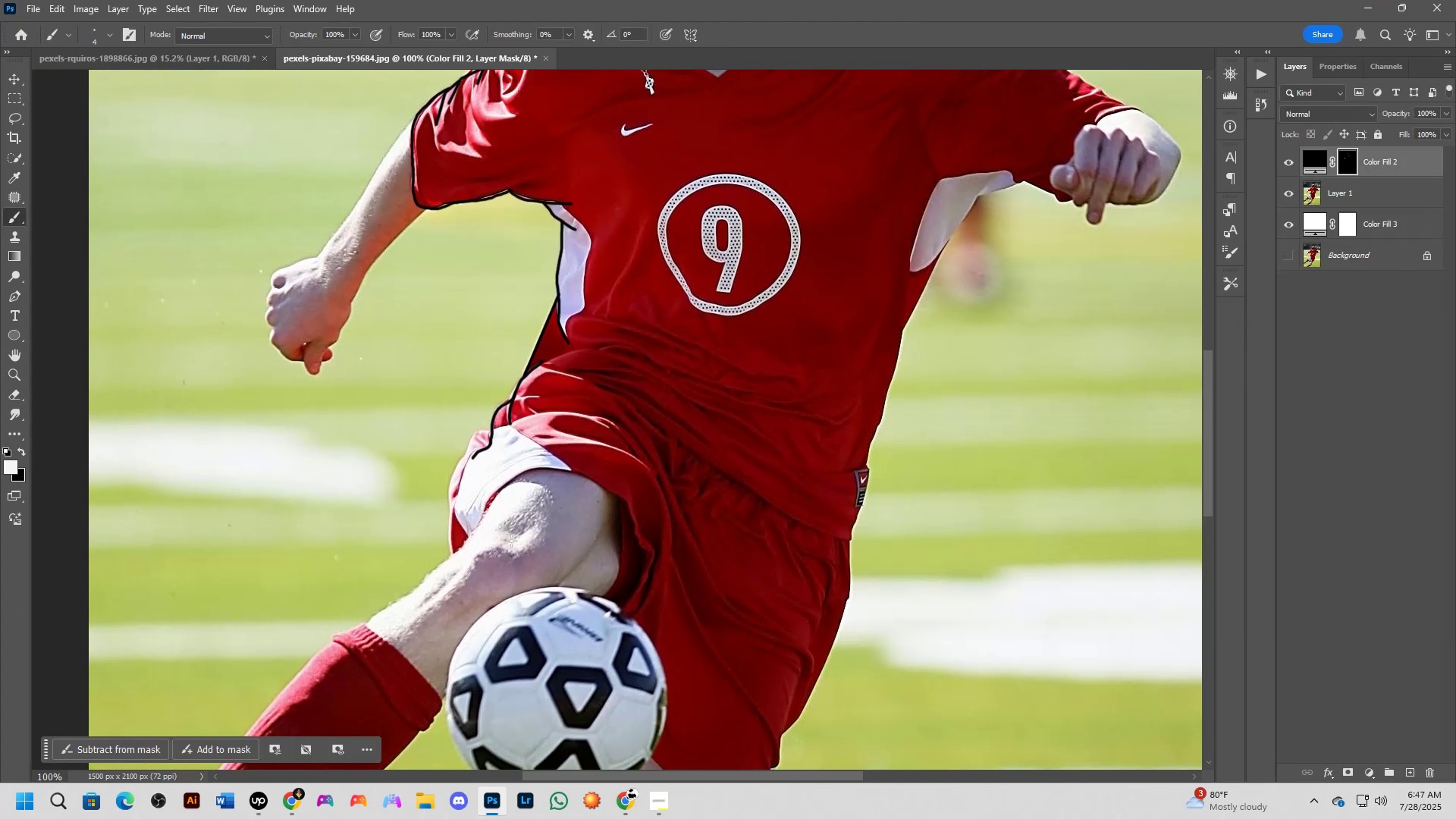 
left_click_drag(start_coordinate=[886, 431], to_coordinate=[1002, 455])
 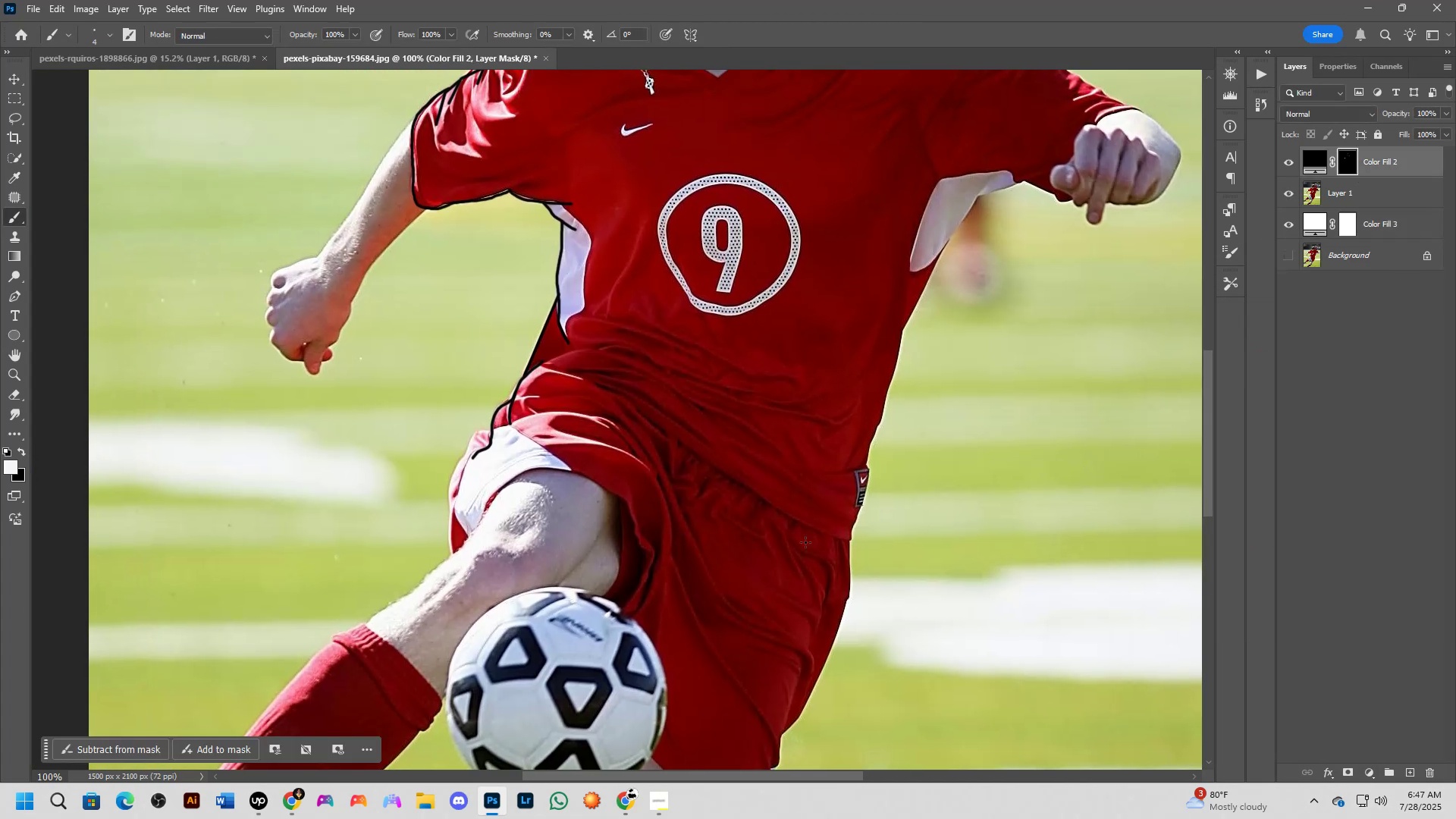 
scroll: coordinate [493, 410], scroll_direction: up, amount: 7.0
 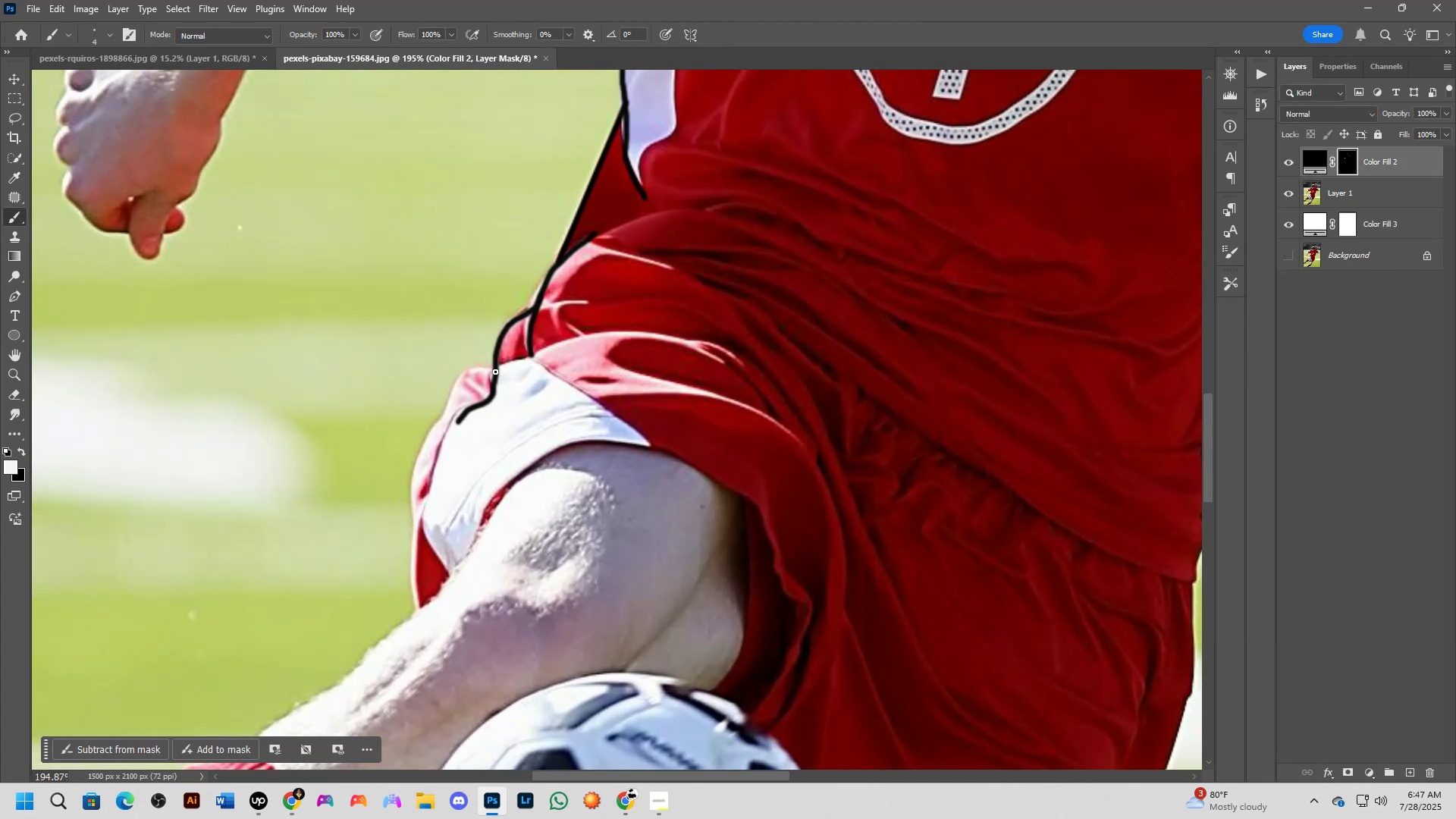 
left_click([497, 369])
 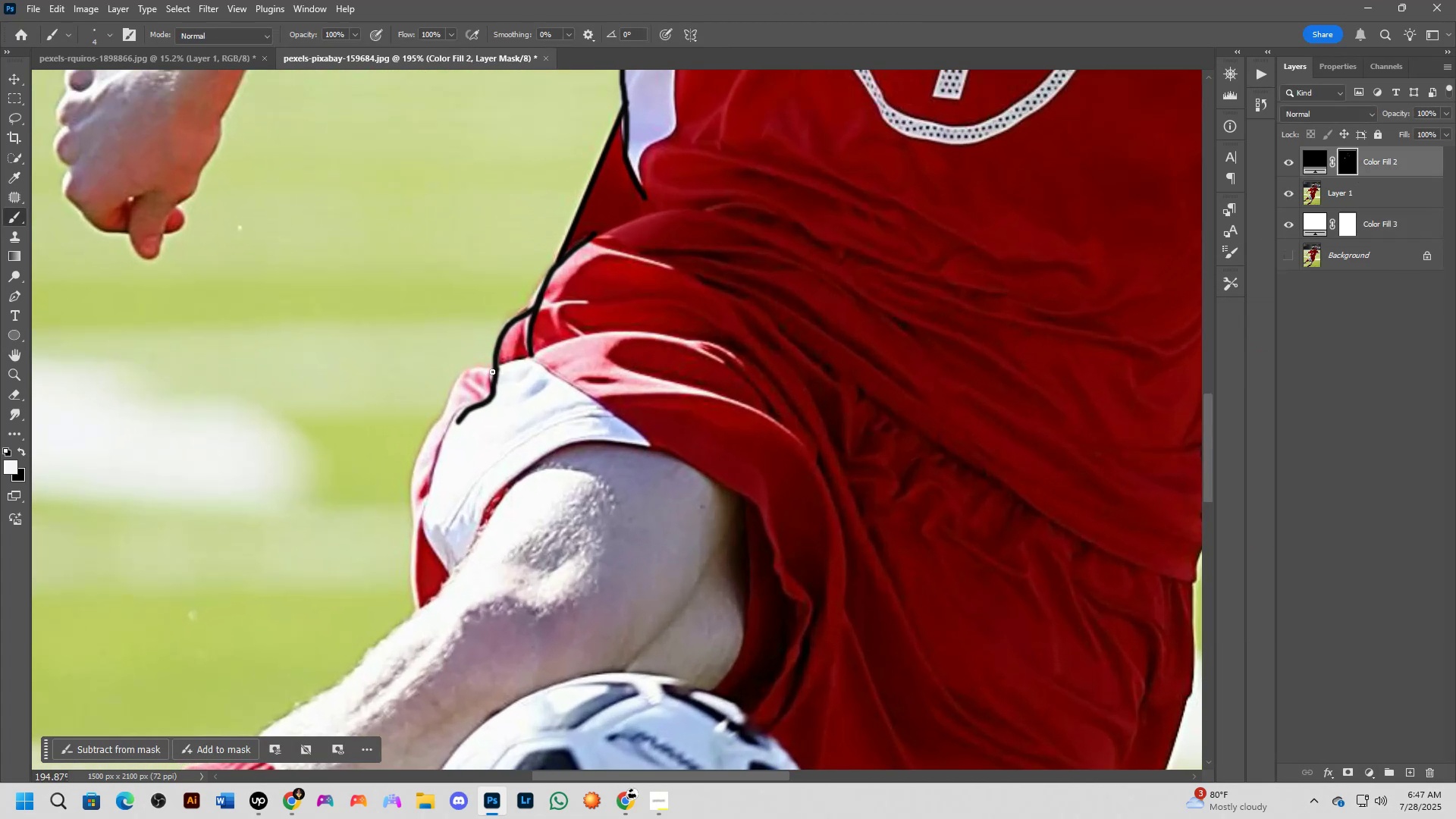 
hold_key(key=ShiftLeft, duration=0.5)
left_click([464, 369])
 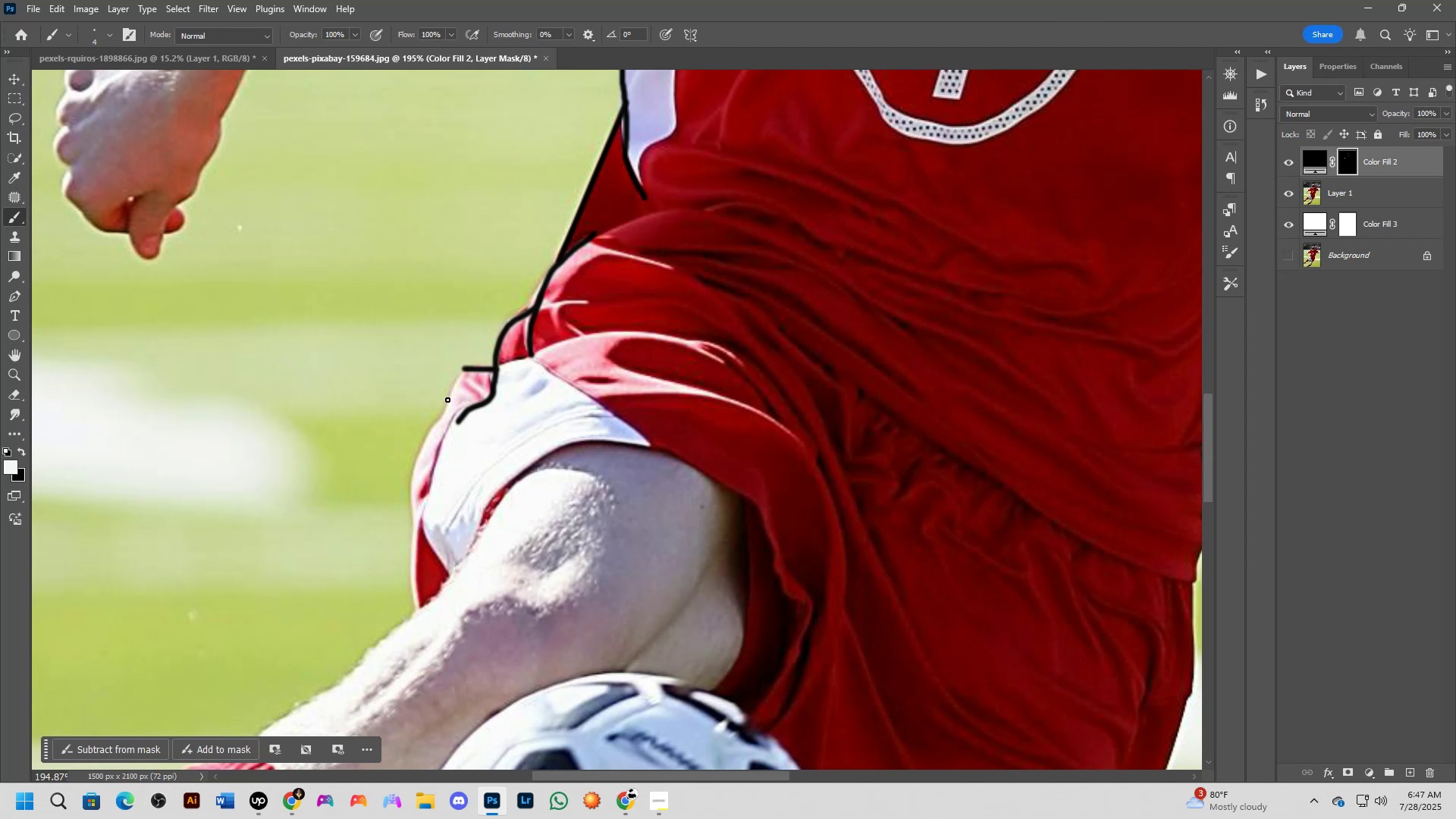 
hold_key(key=ShiftLeft, duration=0.57)
left_click([441, 418])
 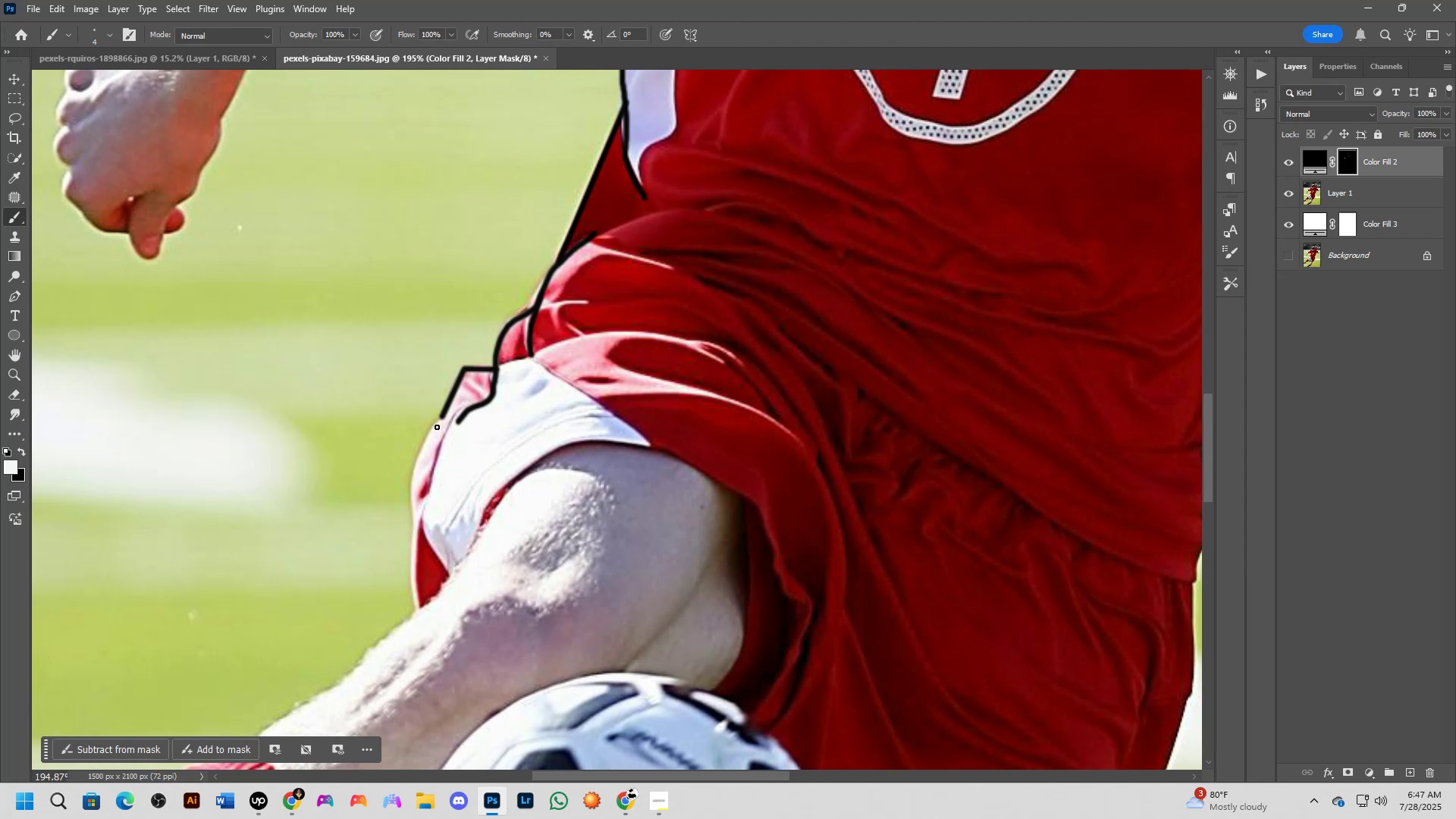 
left_click_drag(start_coordinate=[442, 417], to_coordinate=[413, 522])
 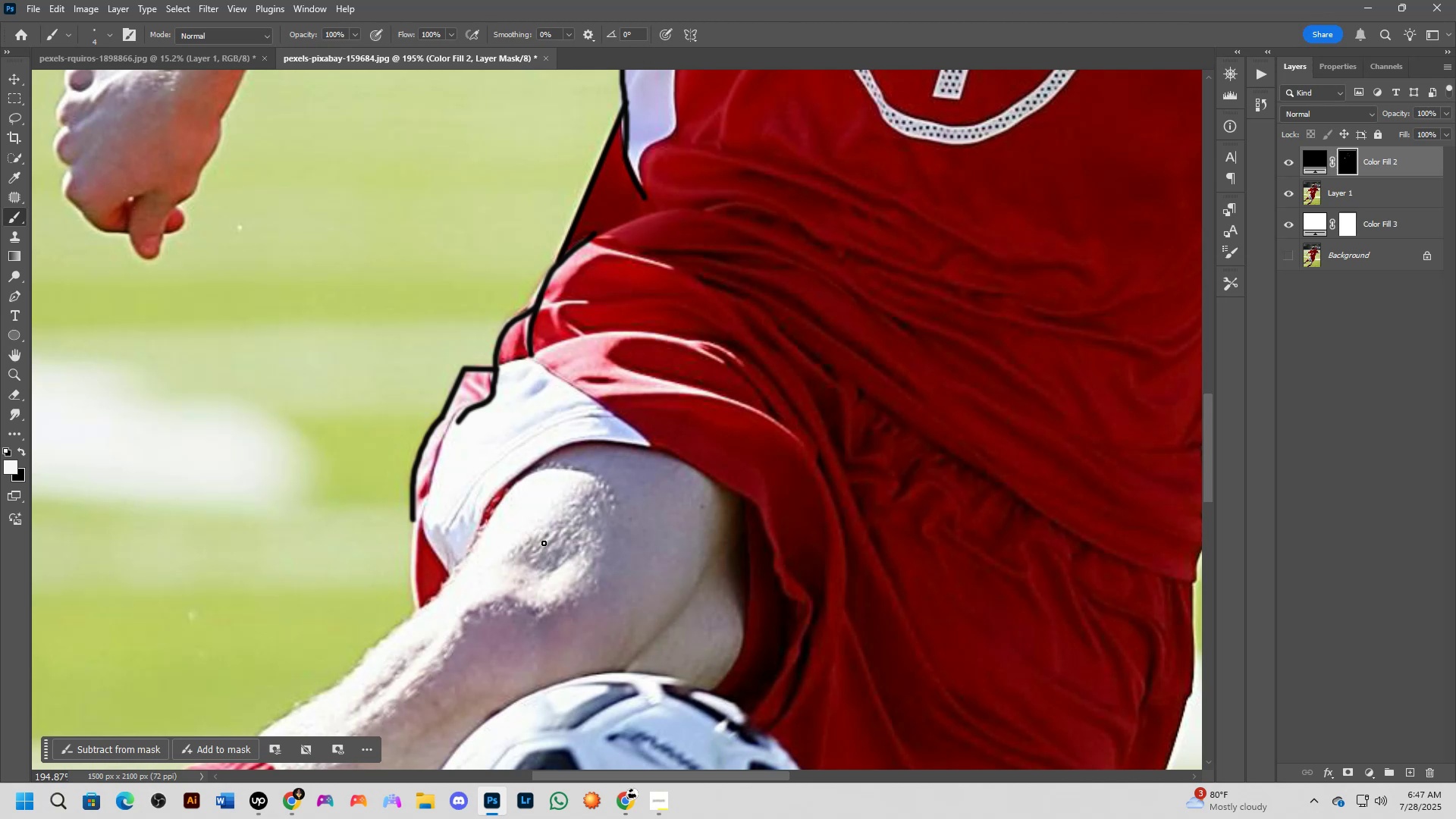 
wait(25.42)
 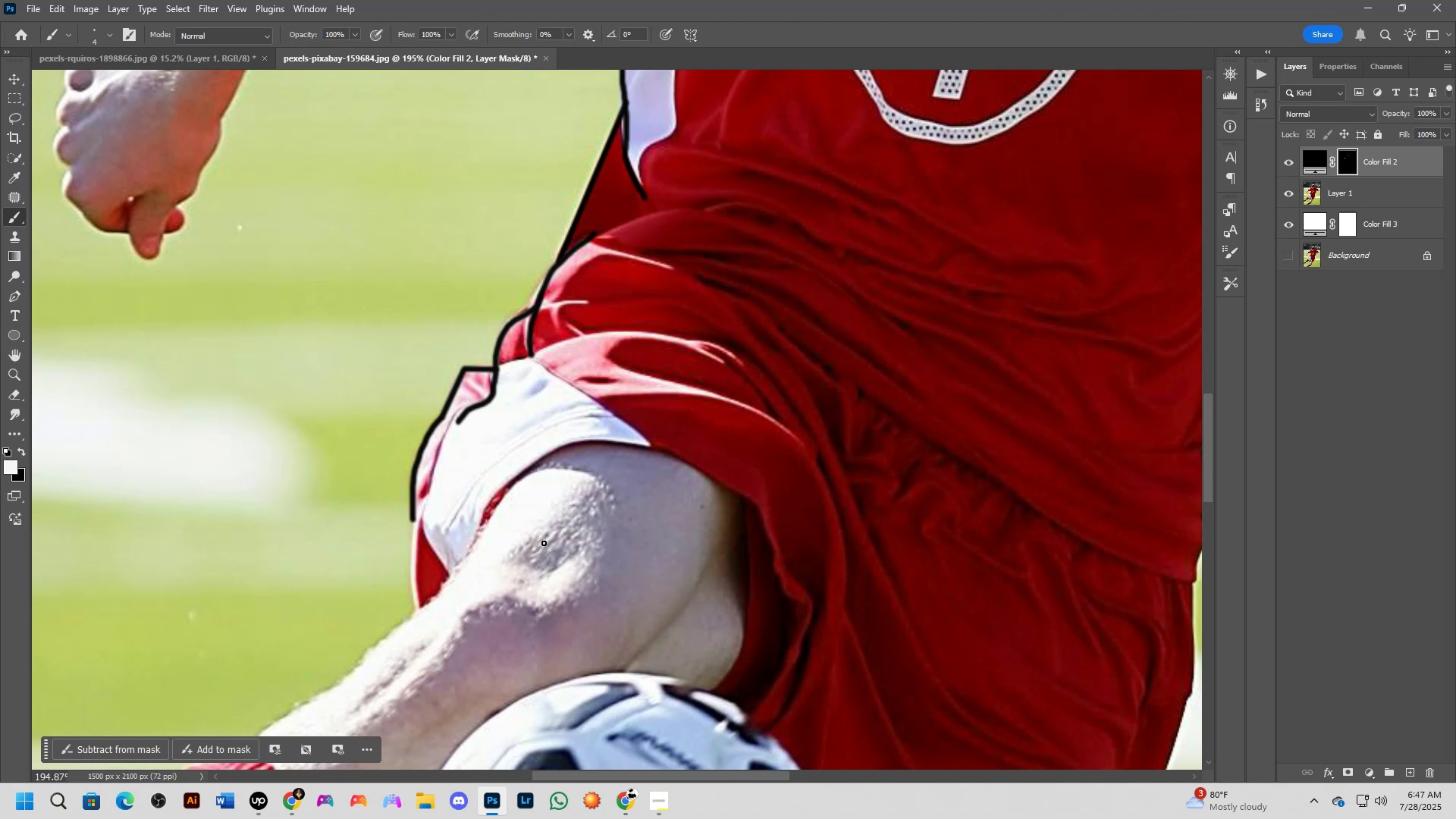 
scroll: coordinate [473, 560], scroll_direction: down, amount: 1.0
 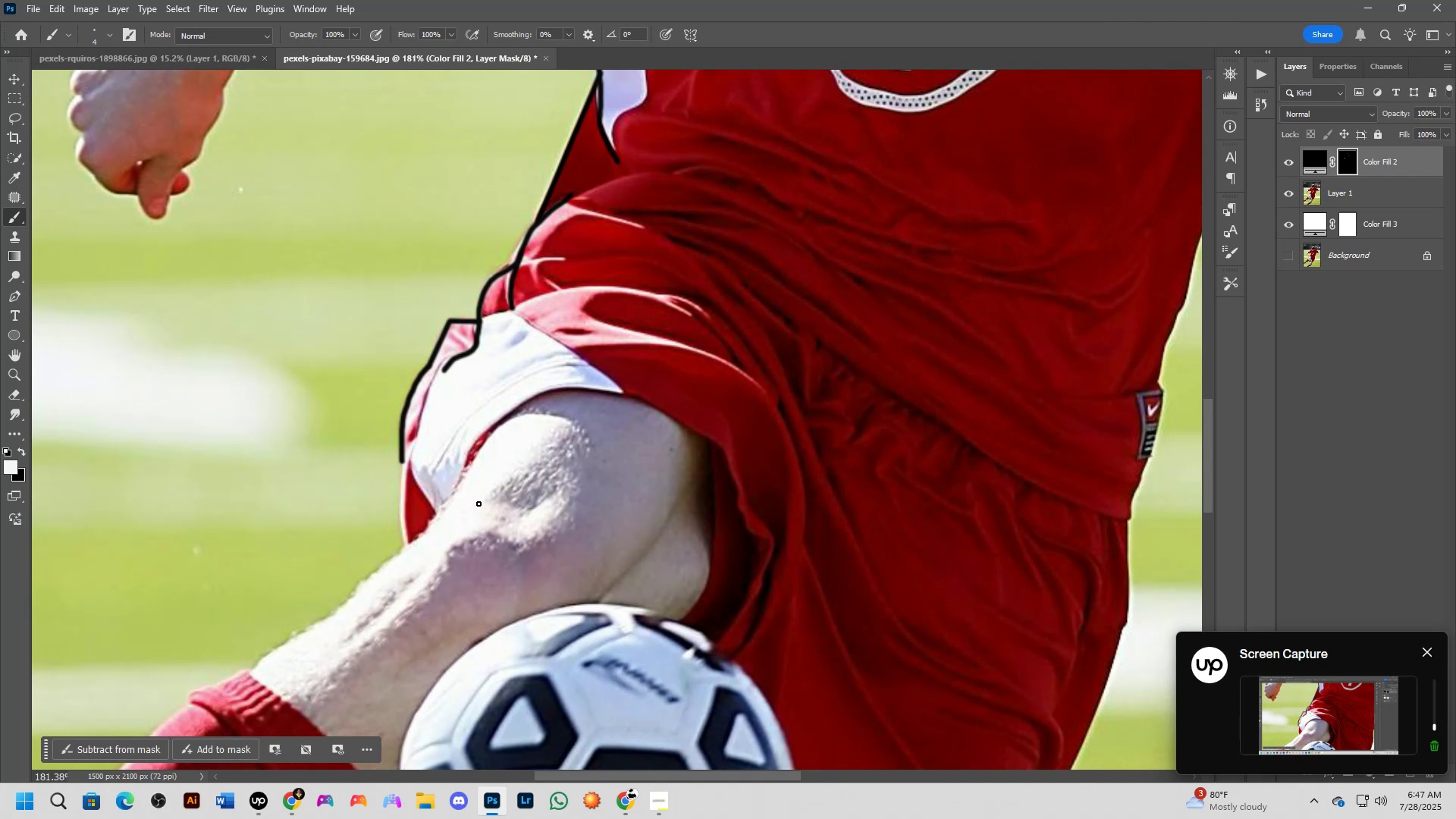 
scroll: coordinate [360, 456], scroll_direction: up, amount: 7.0
 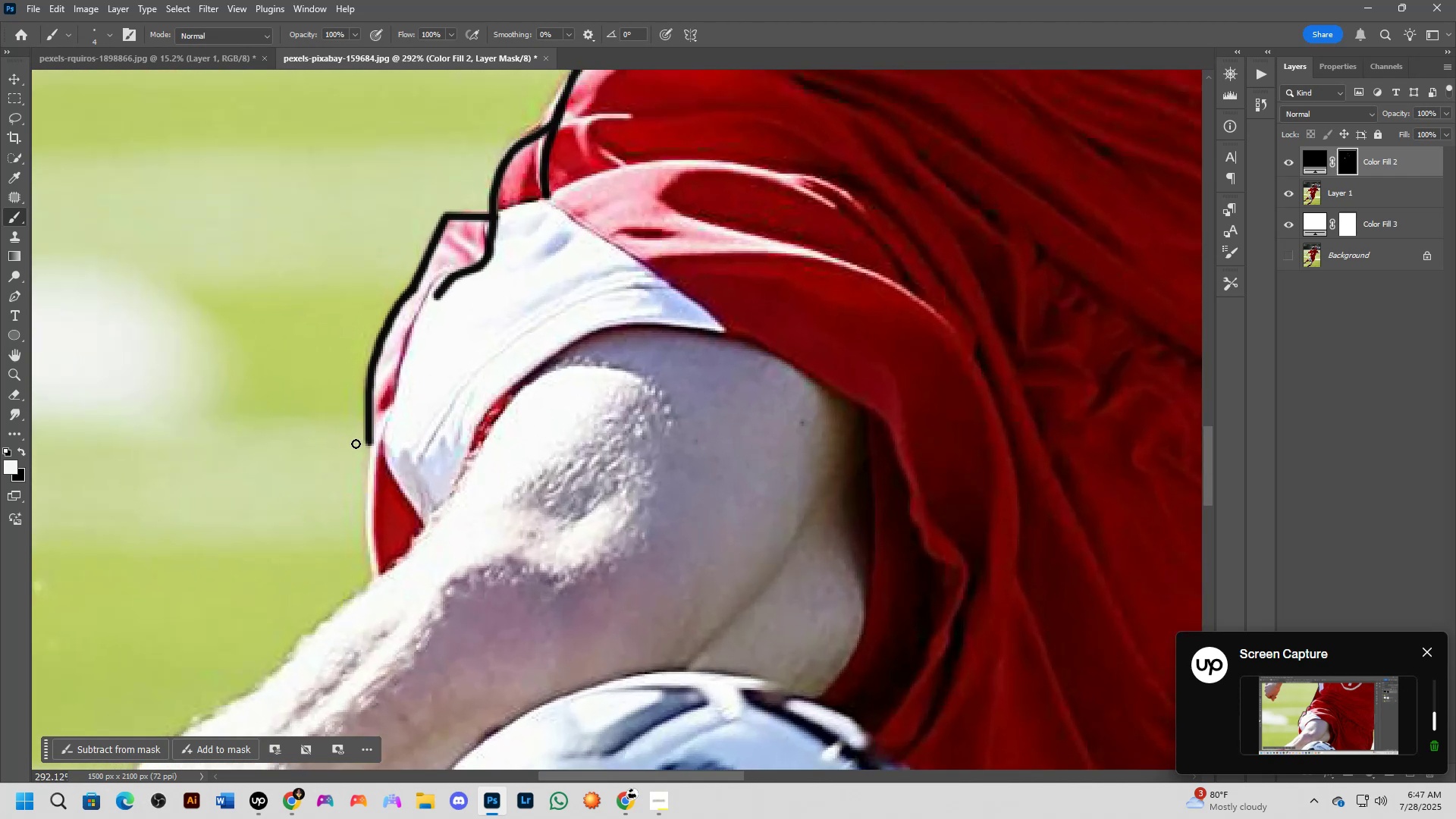 
hold_key(key=Space, duration=0.55)
 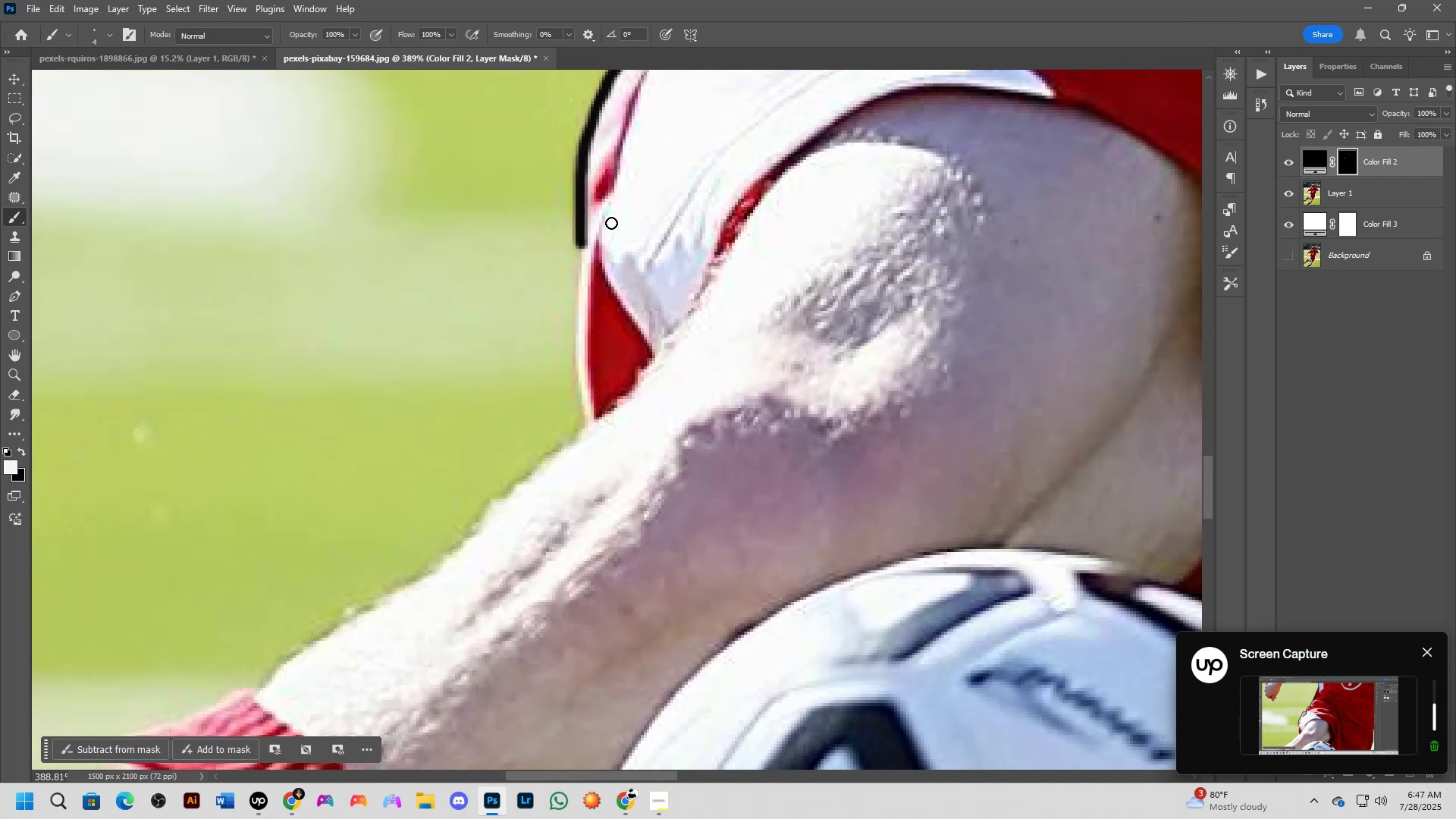 
left_click_drag(start_coordinate=[414, 554], to_coordinate=[626, 354])
 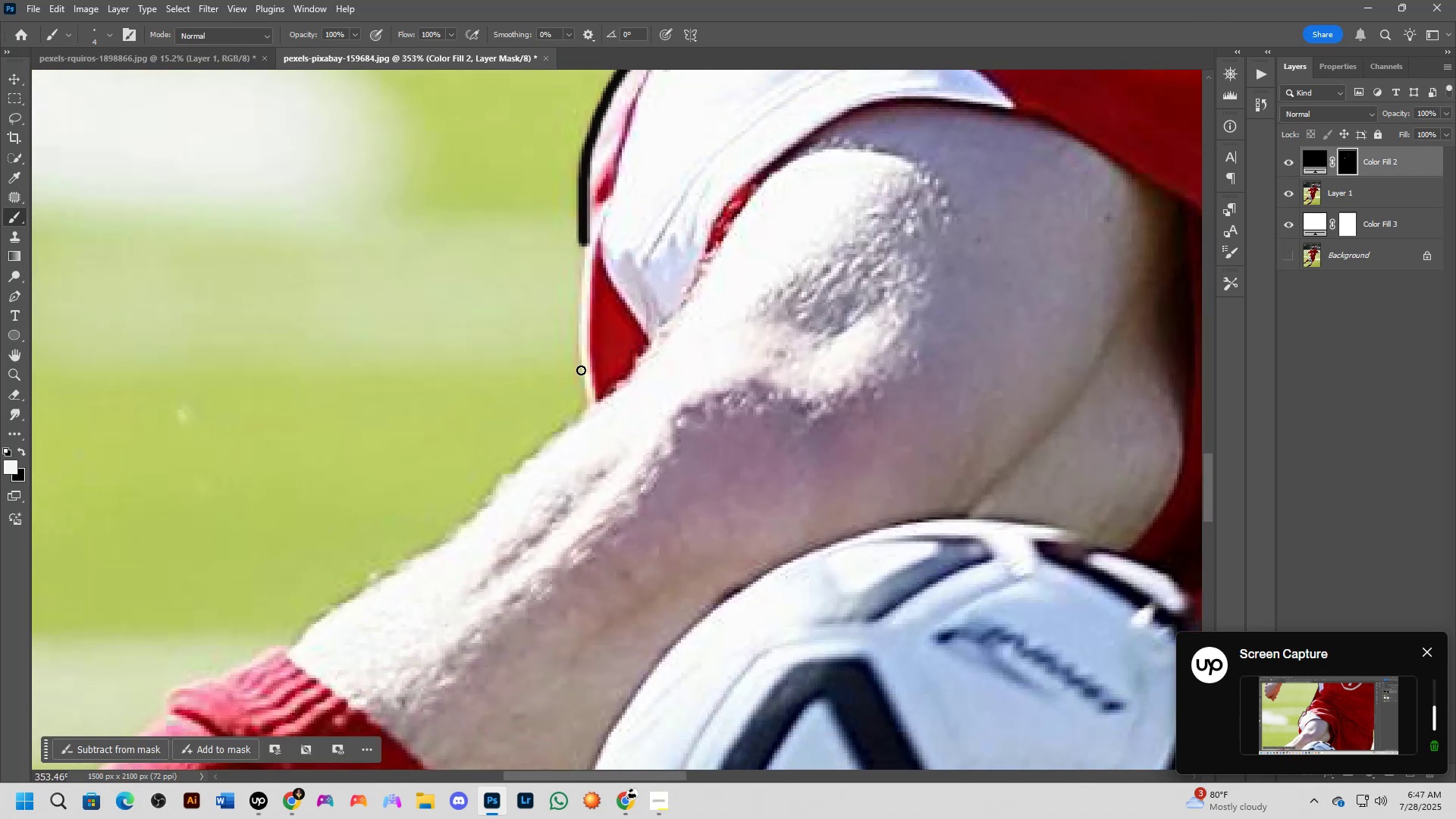 
scroll: coordinate [582, 247], scroll_direction: up, amount: 6.0
 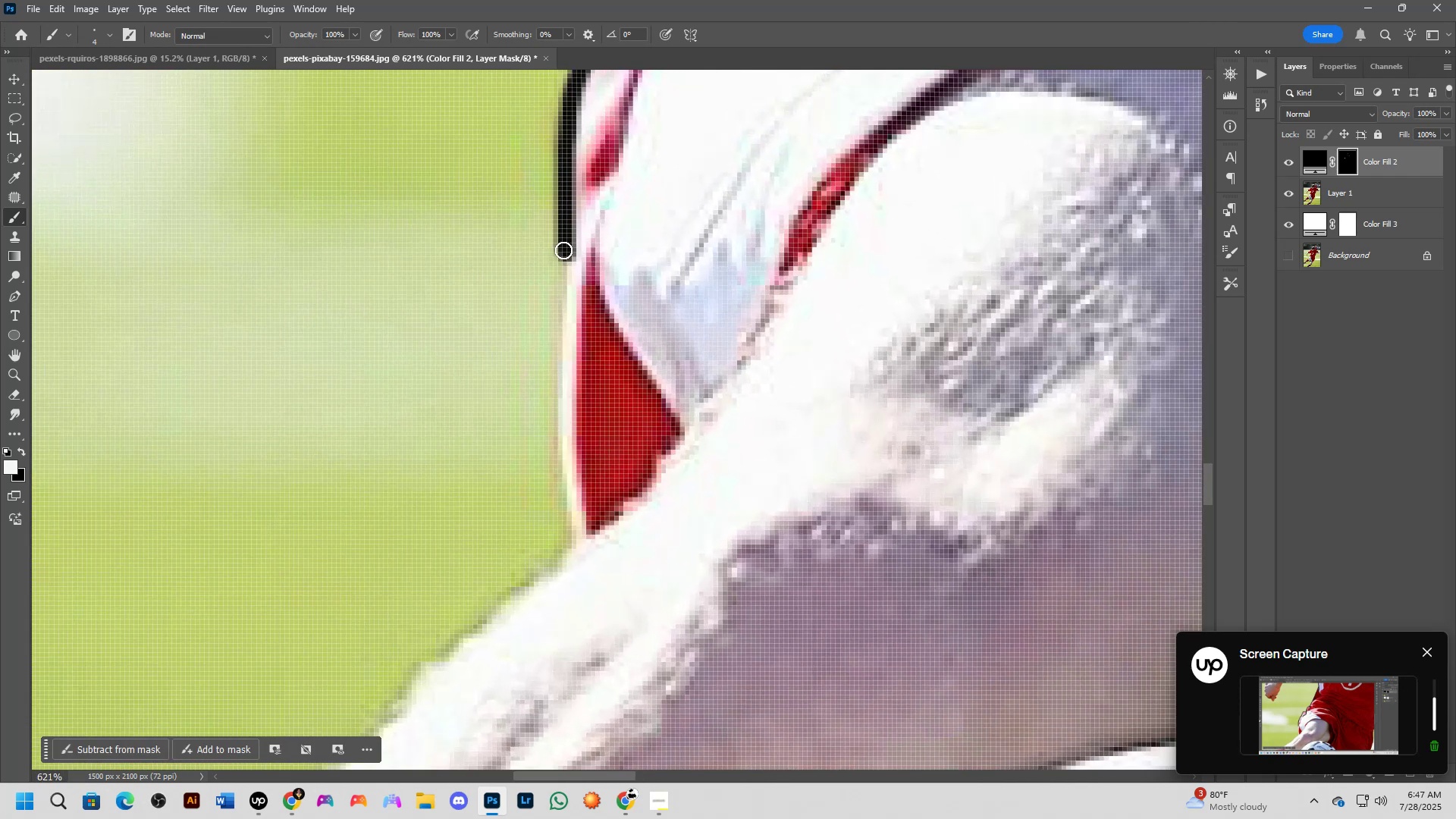 
left_click([565, 251])
 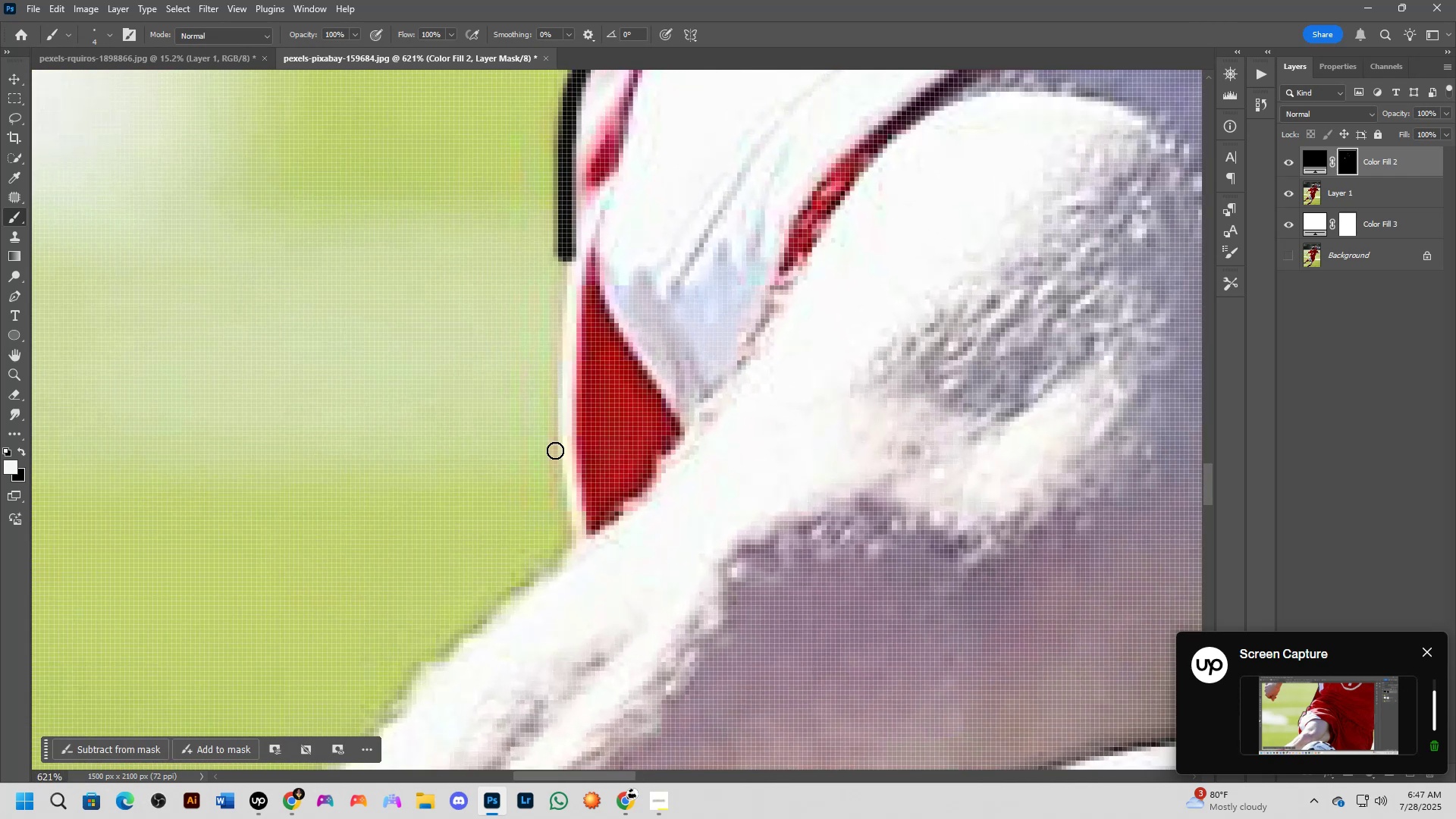 
key(Shift+ShiftLeft)
 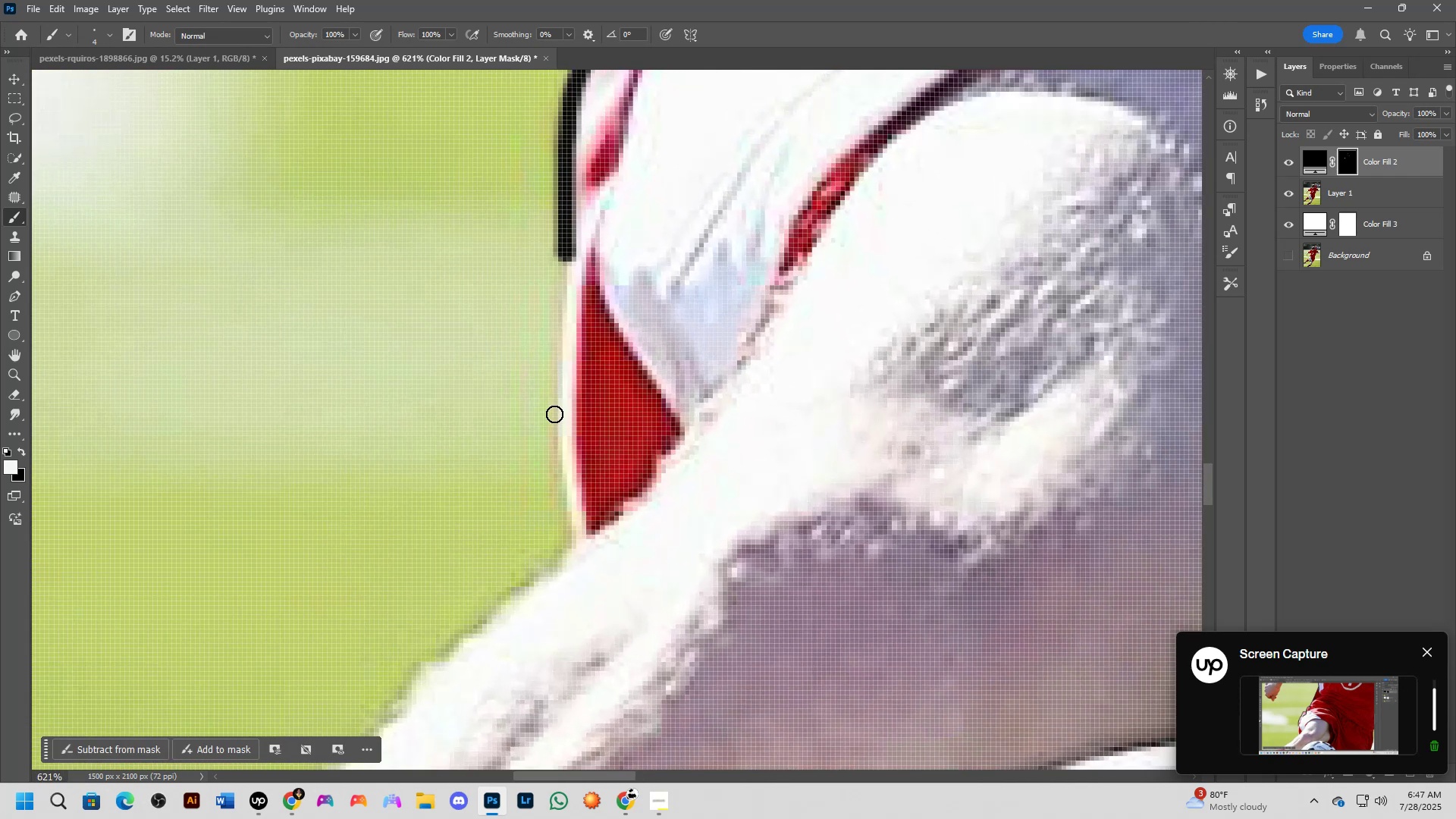 
left_click([554, 414])
 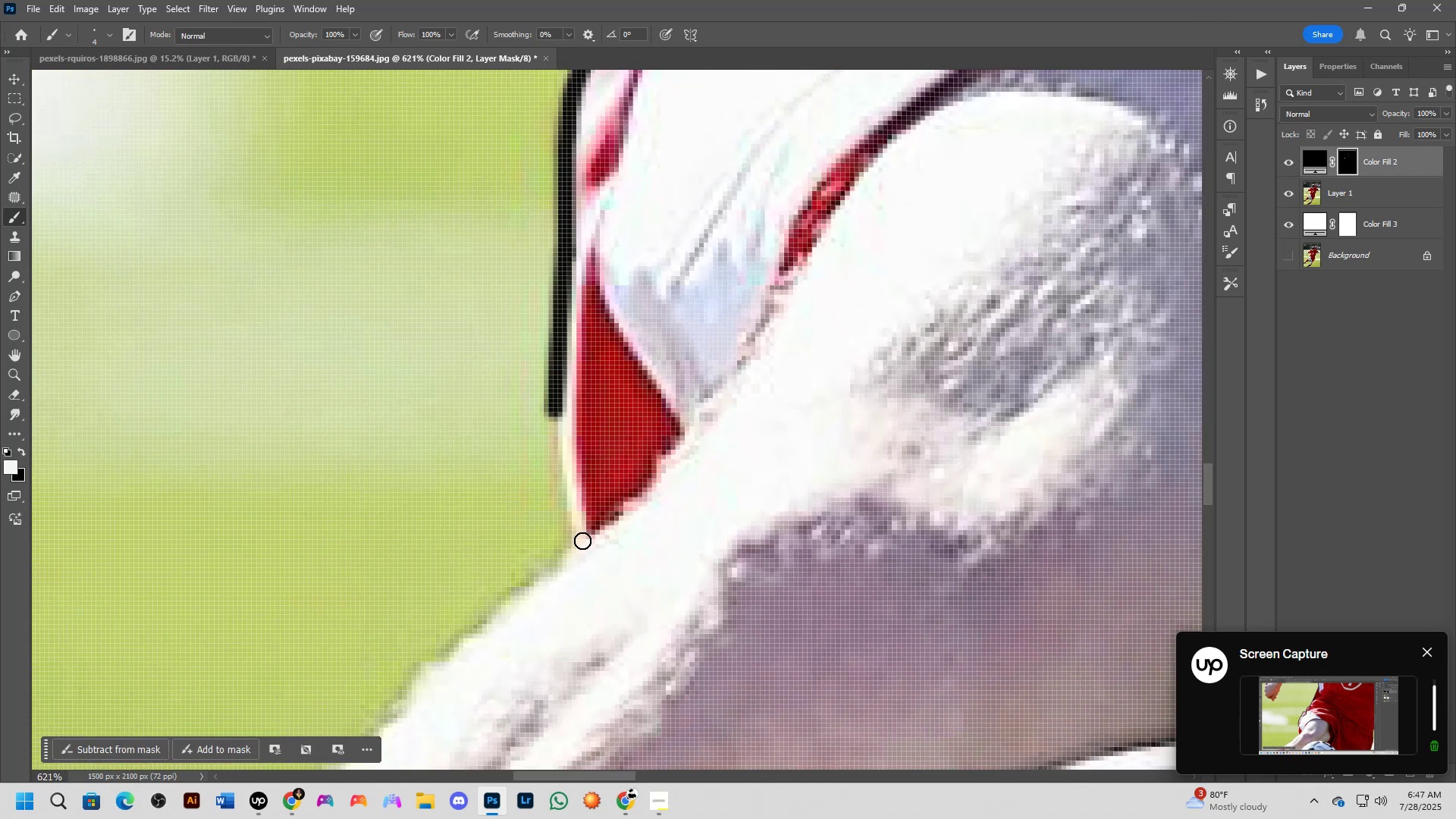 
key(Shift+ShiftLeft)
 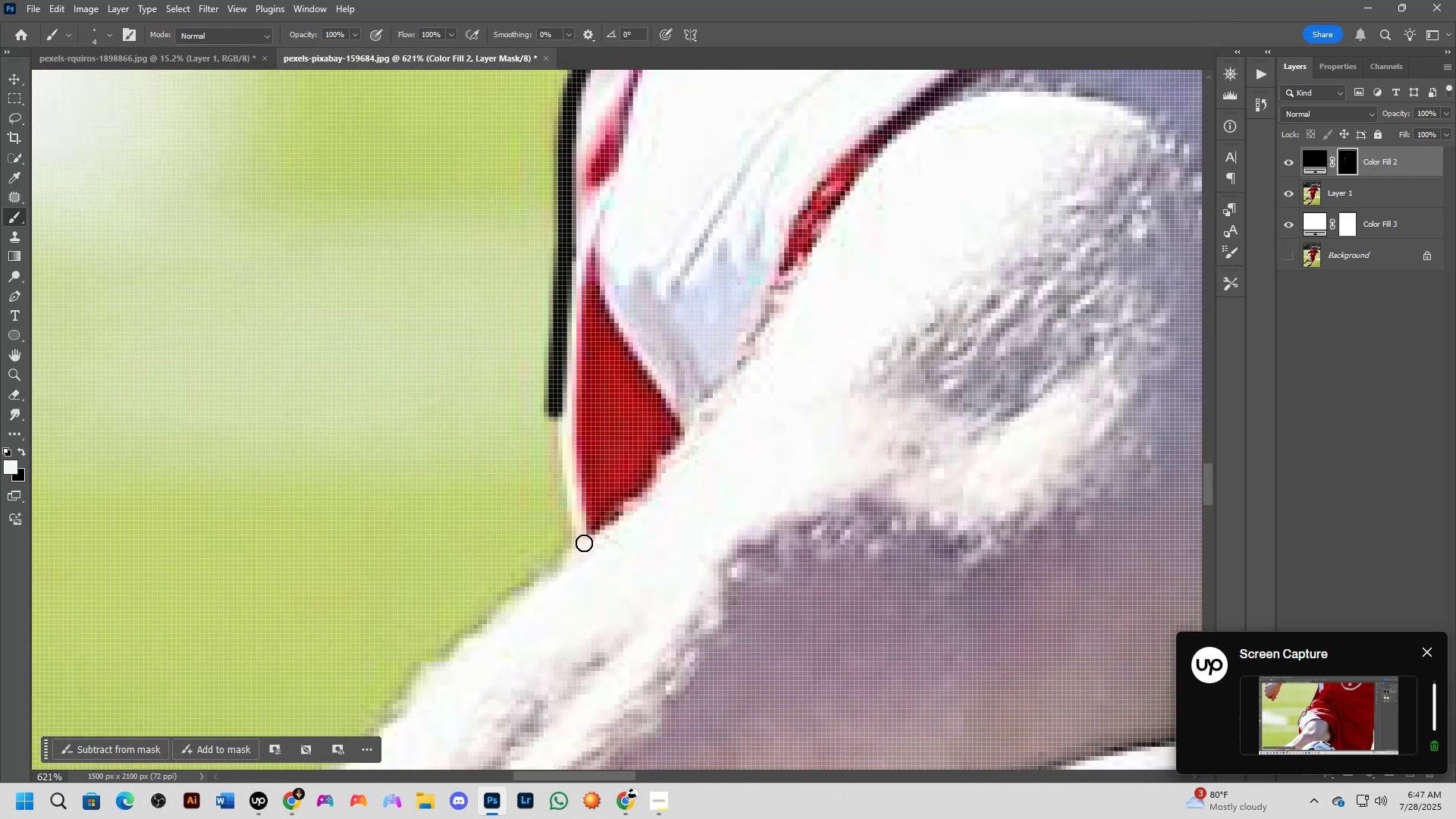 
left_click([584, 543])
 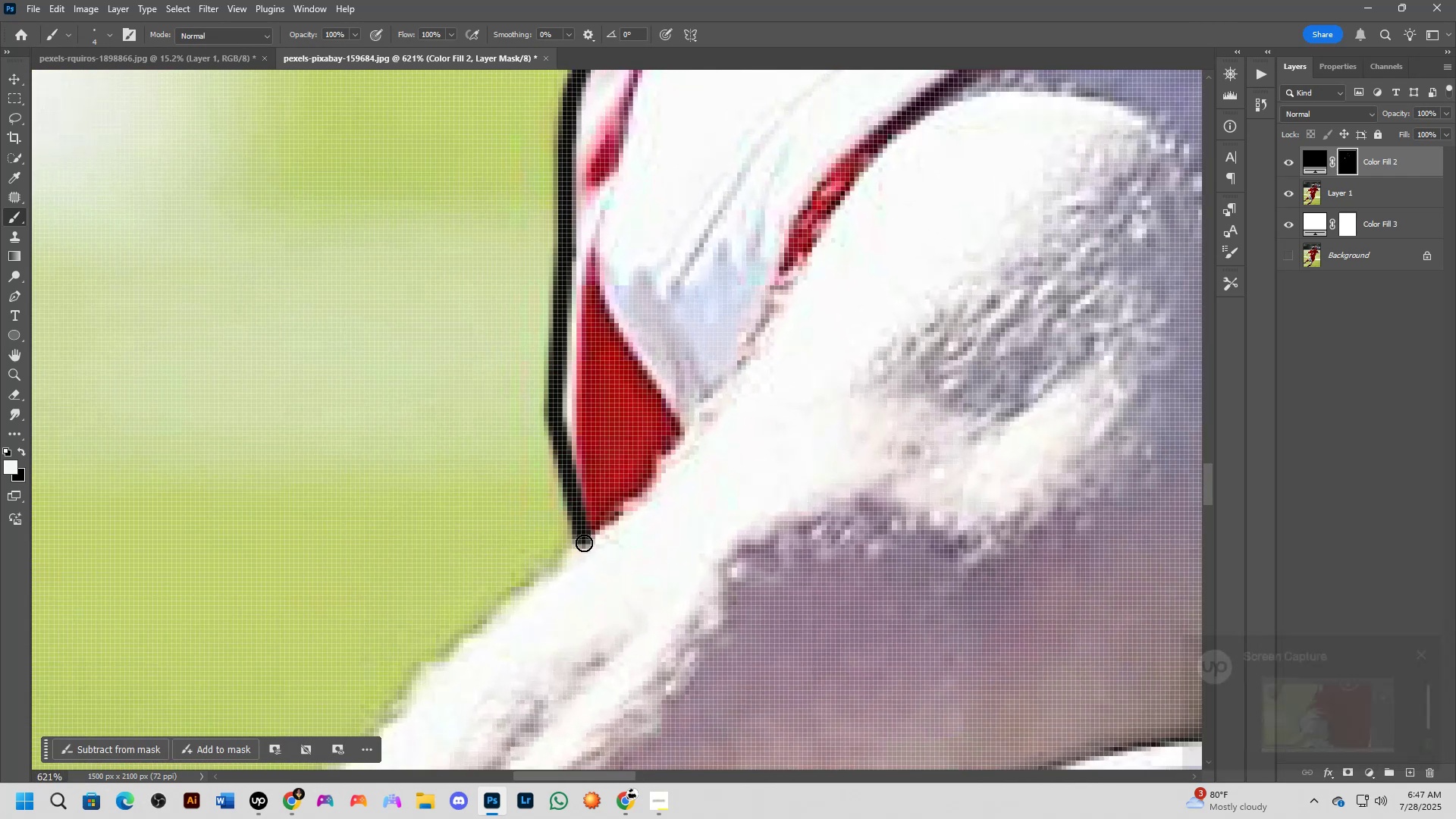 
scroll: coordinate [588, 555], scroll_direction: down, amount: 6.0
 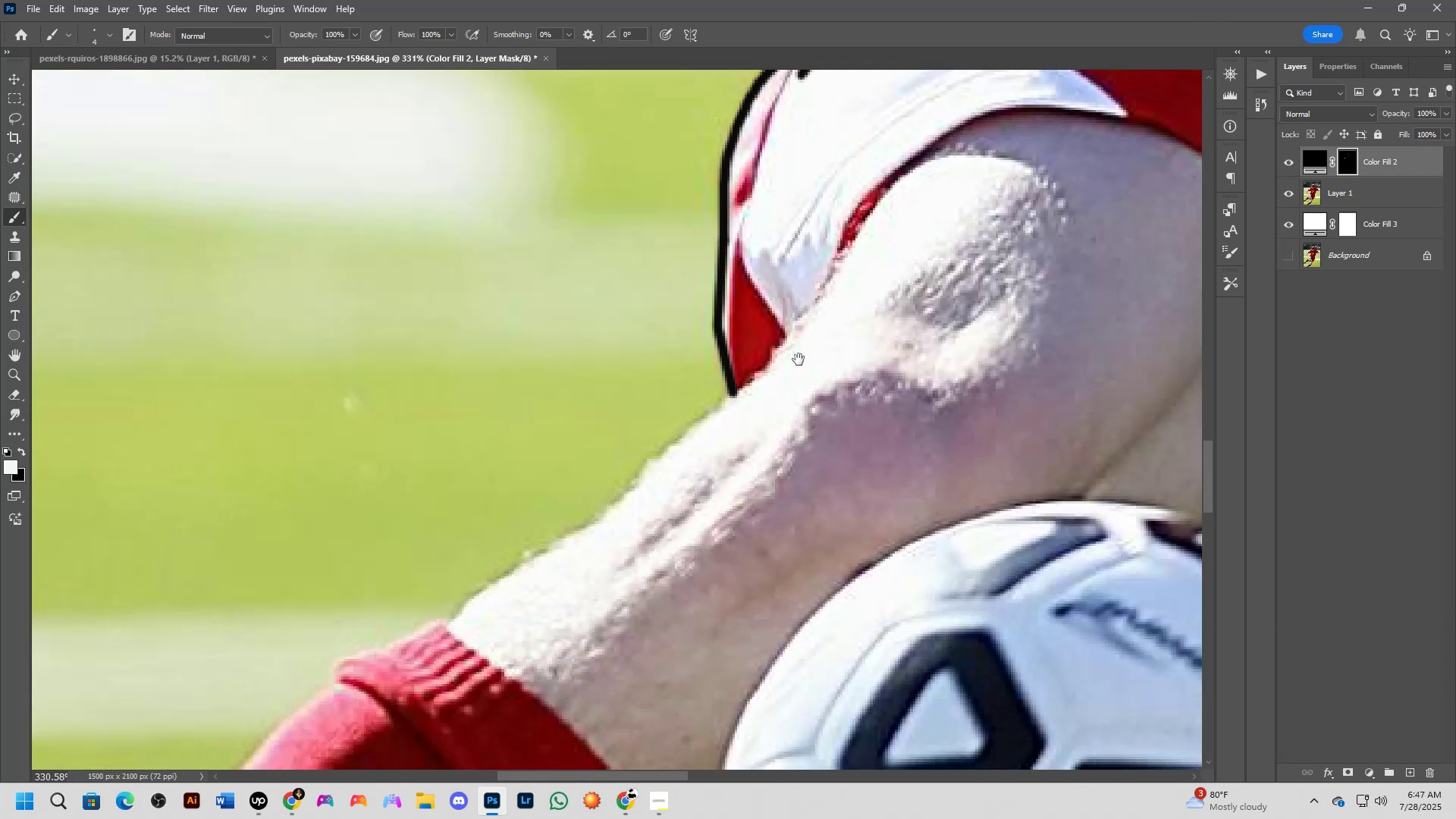 
key(Shift+ShiftLeft)
 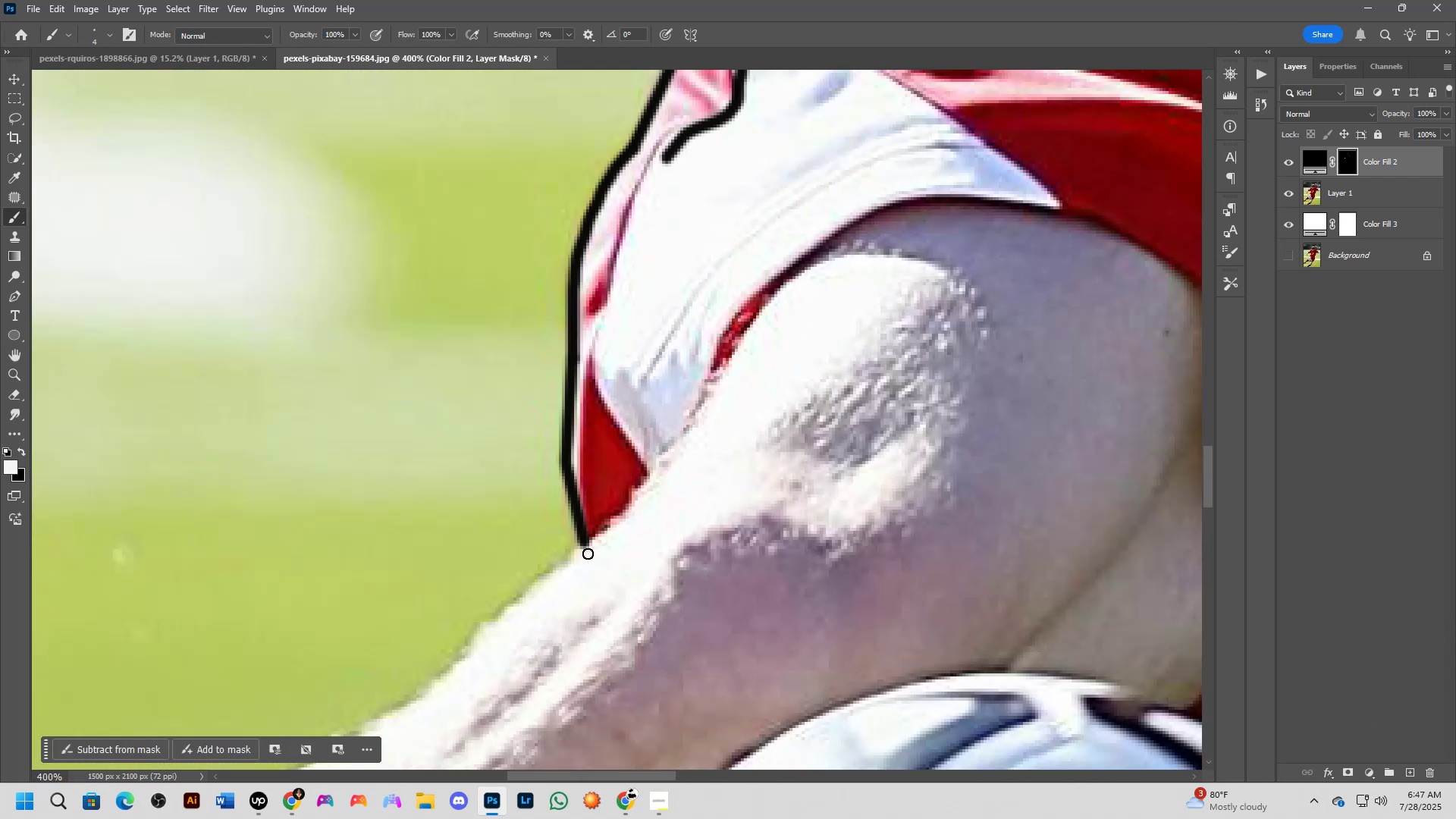 
hold_key(key=Space, duration=0.56)
 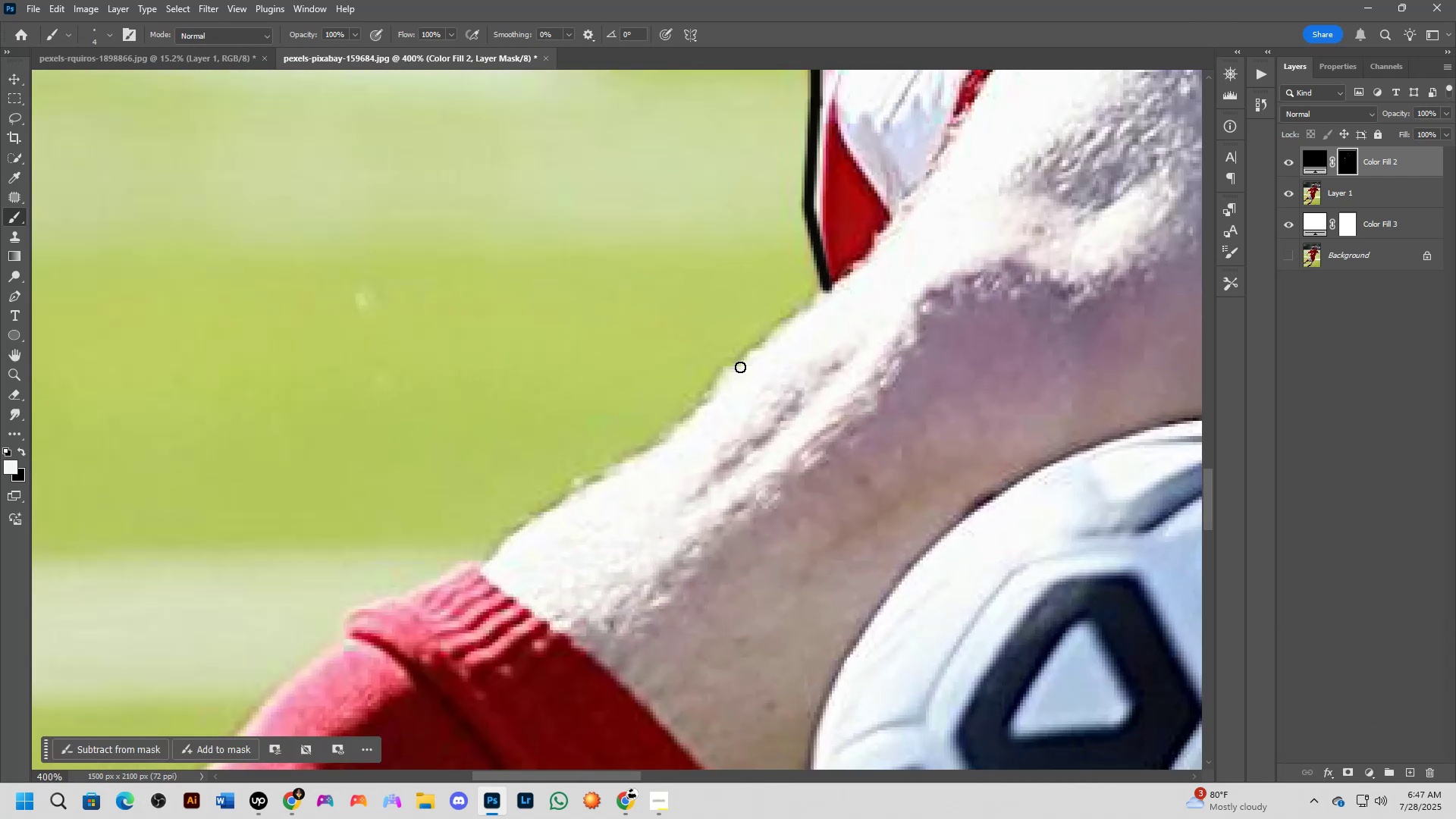 
left_click_drag(start_coordinate=[572, 603], to_coordinate=[799, 359])
 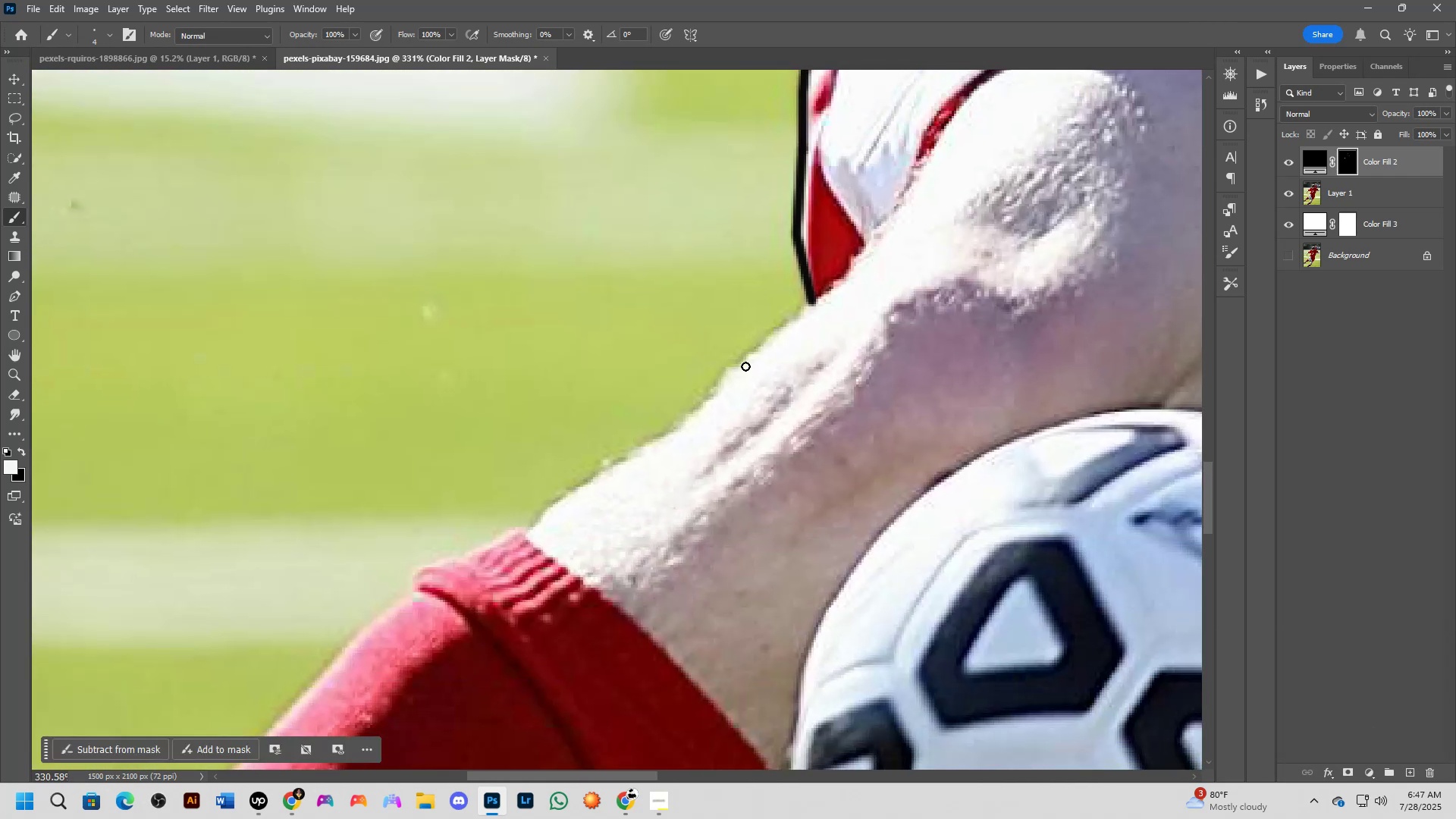 
key(Shift+ShiftLeft)
 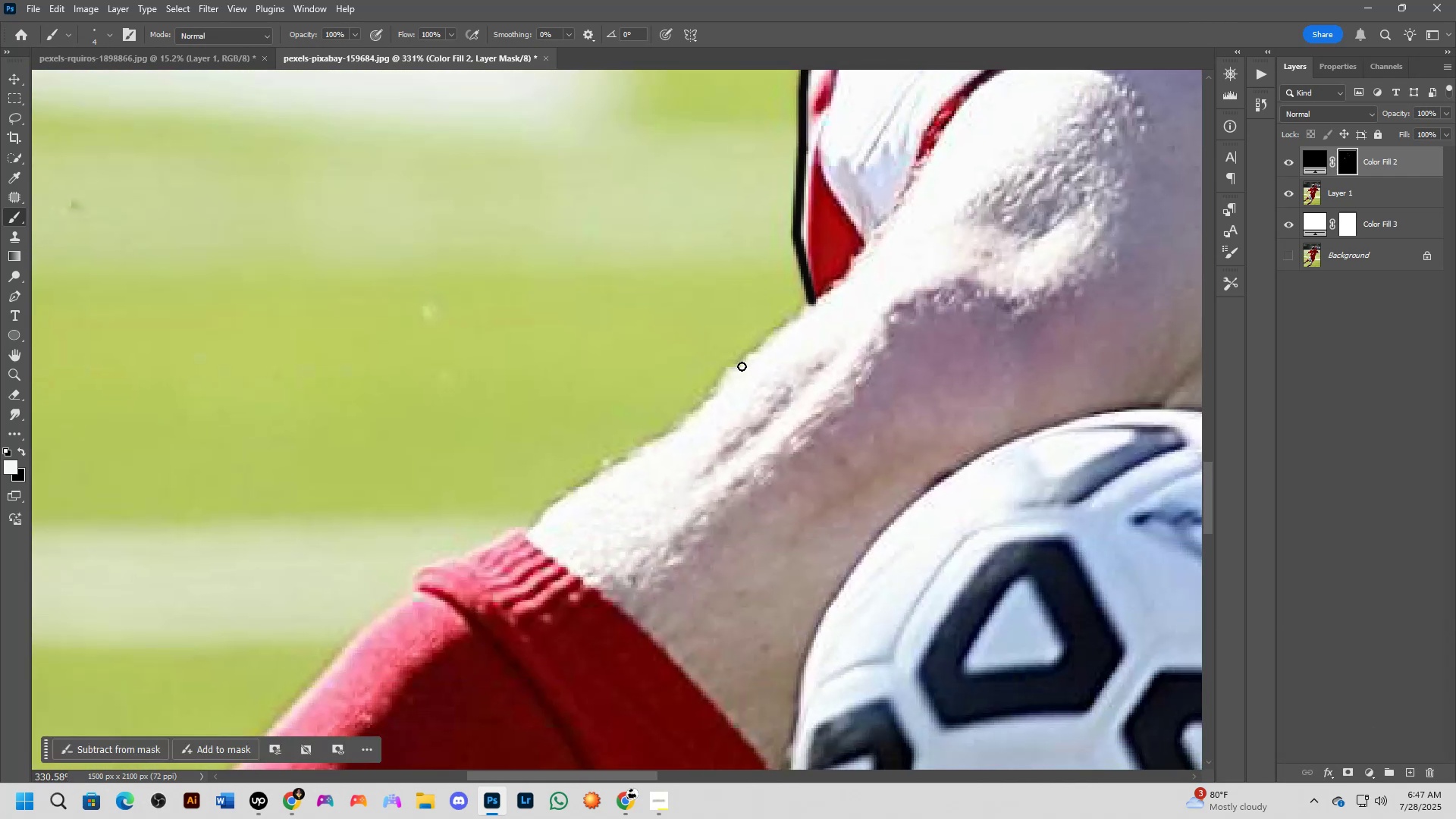 
scroll: coordinate [748, 338], scroll_direction: up, amount: 1.0
 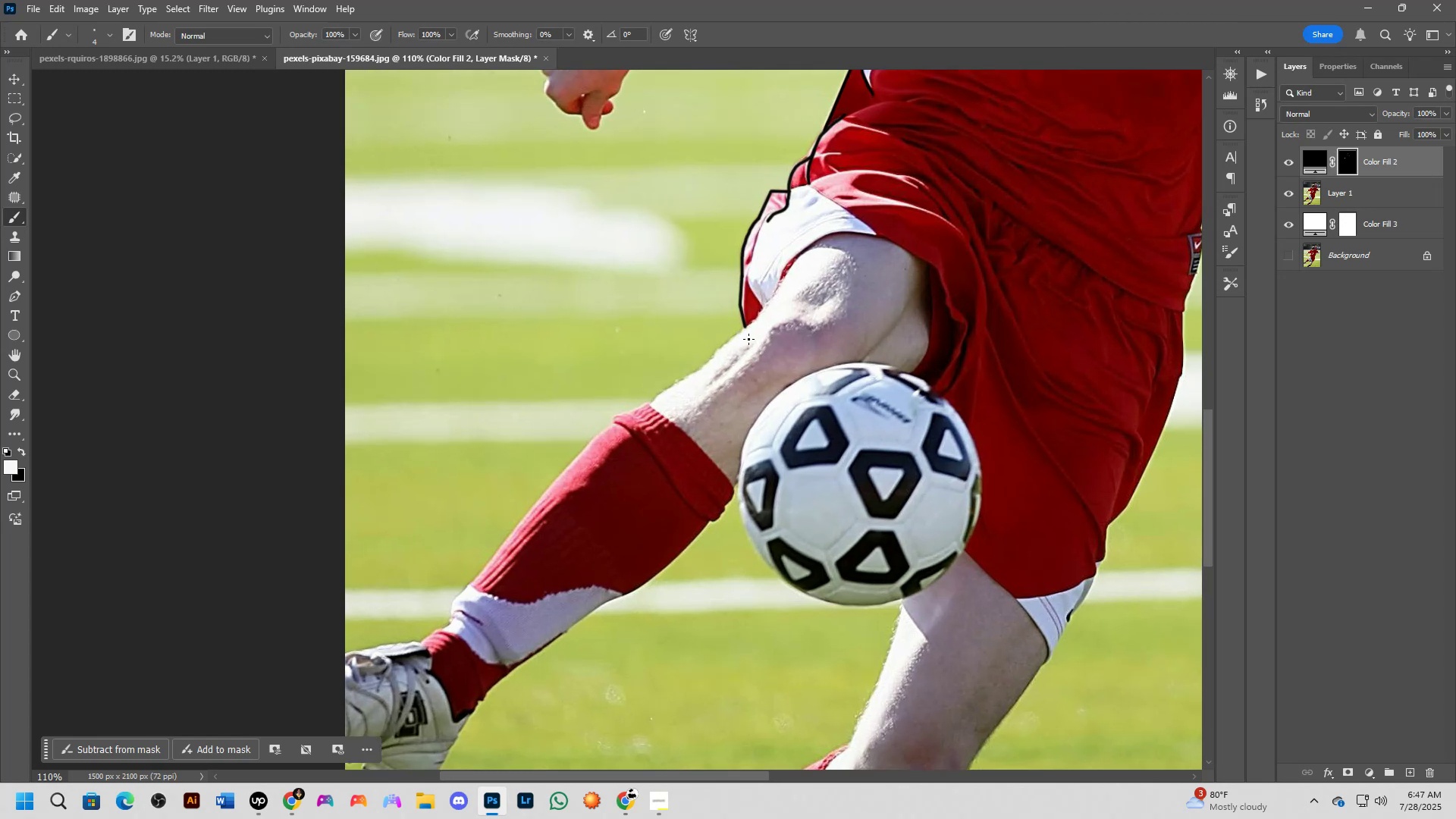 
key(Shift+ShiftLeft)
 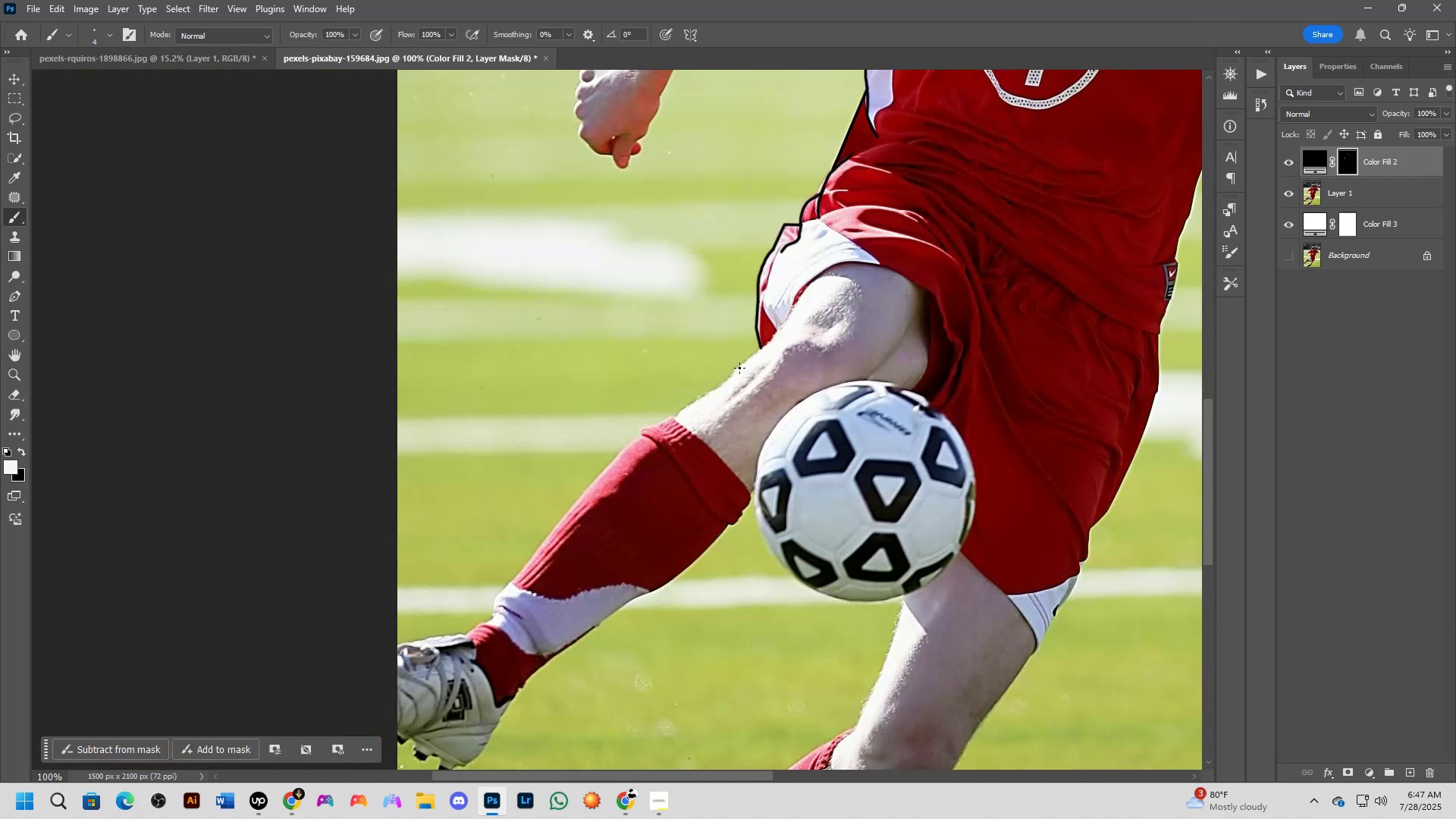 
key(Shift+ShiftLeft)
 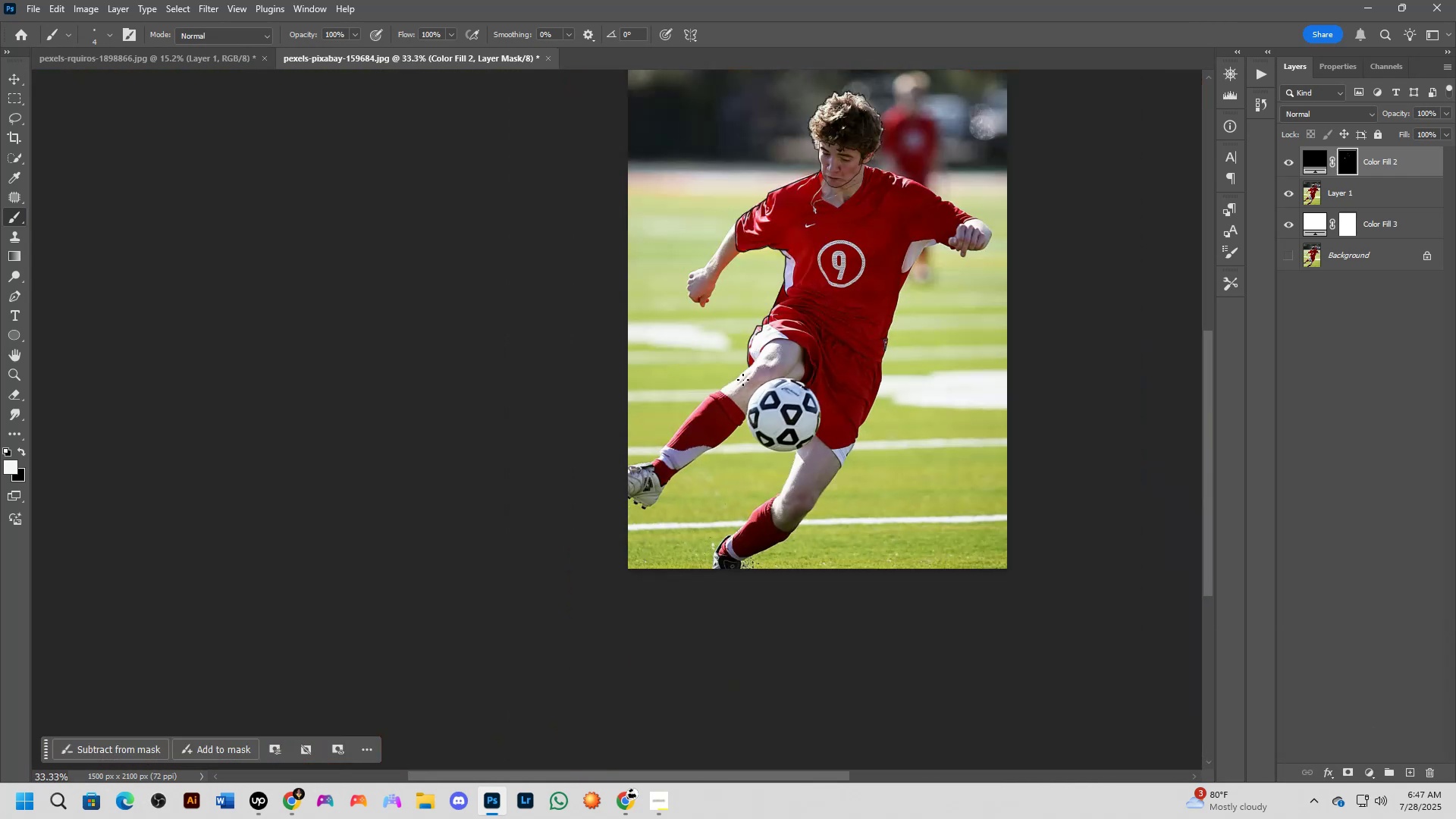 
key(Shift+ShiftLeft)
 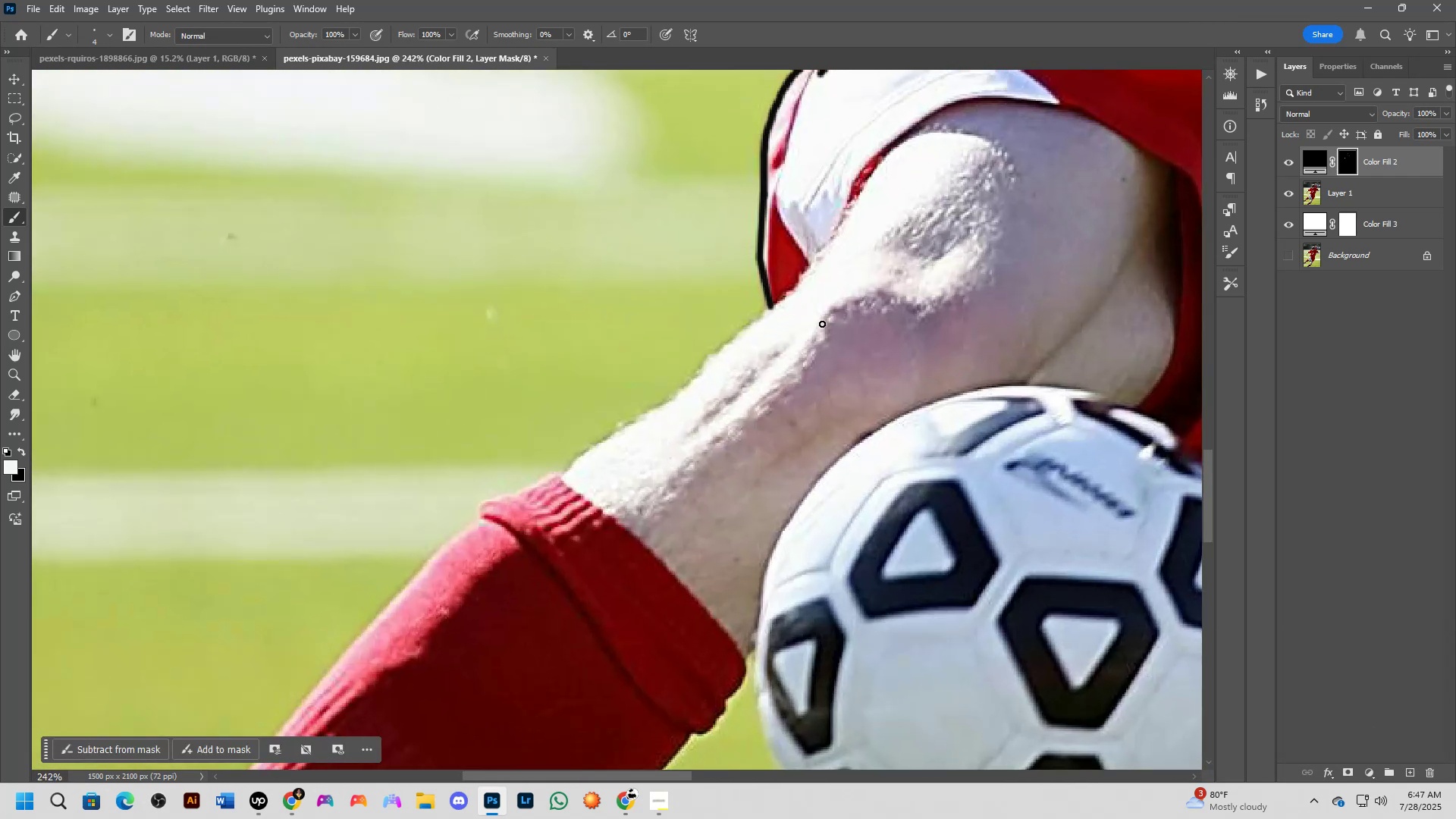 
hold_key(key=ShiftLeft, duration=0.38)
 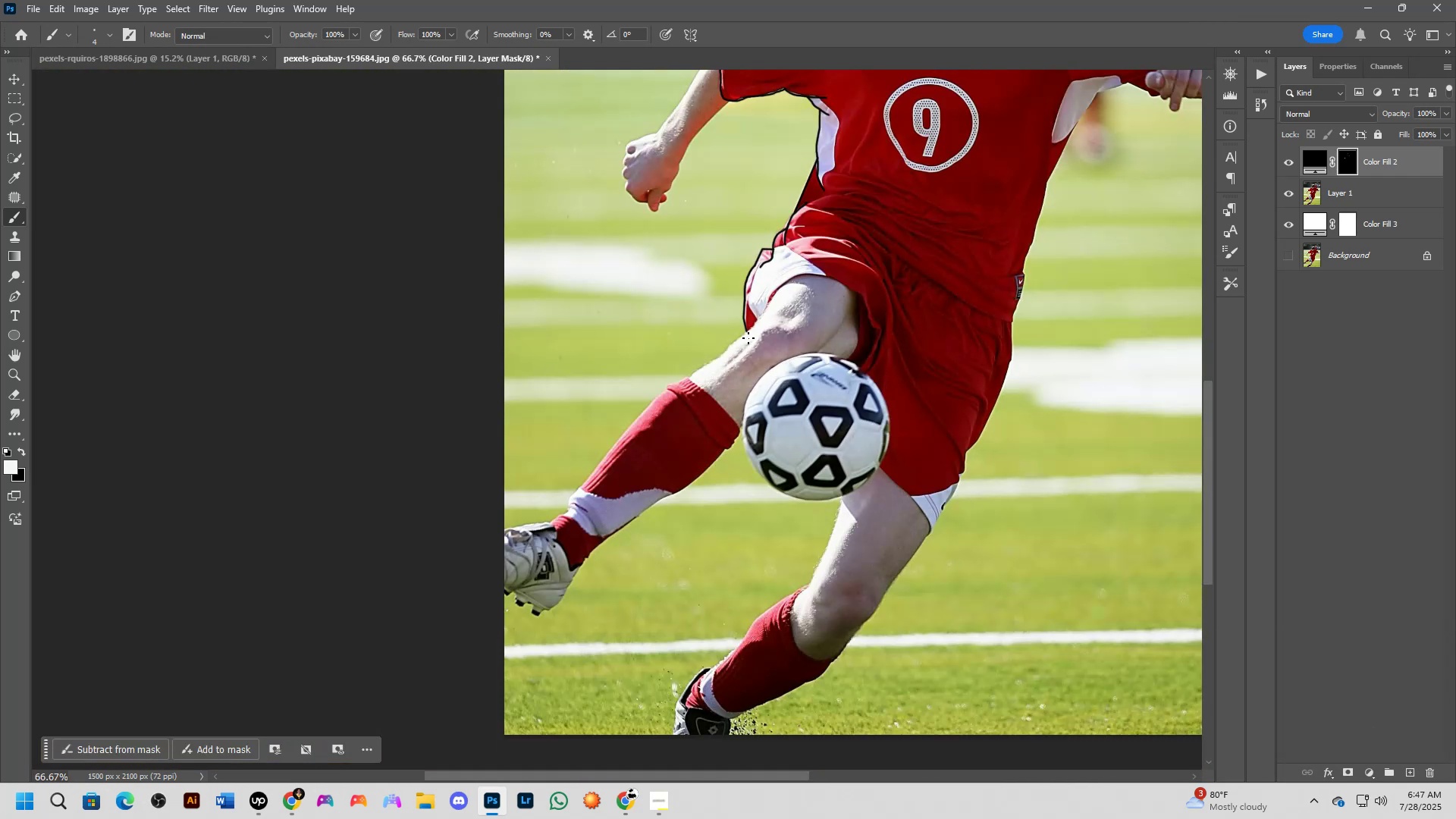 
key(Shift+ShiftLeft)
 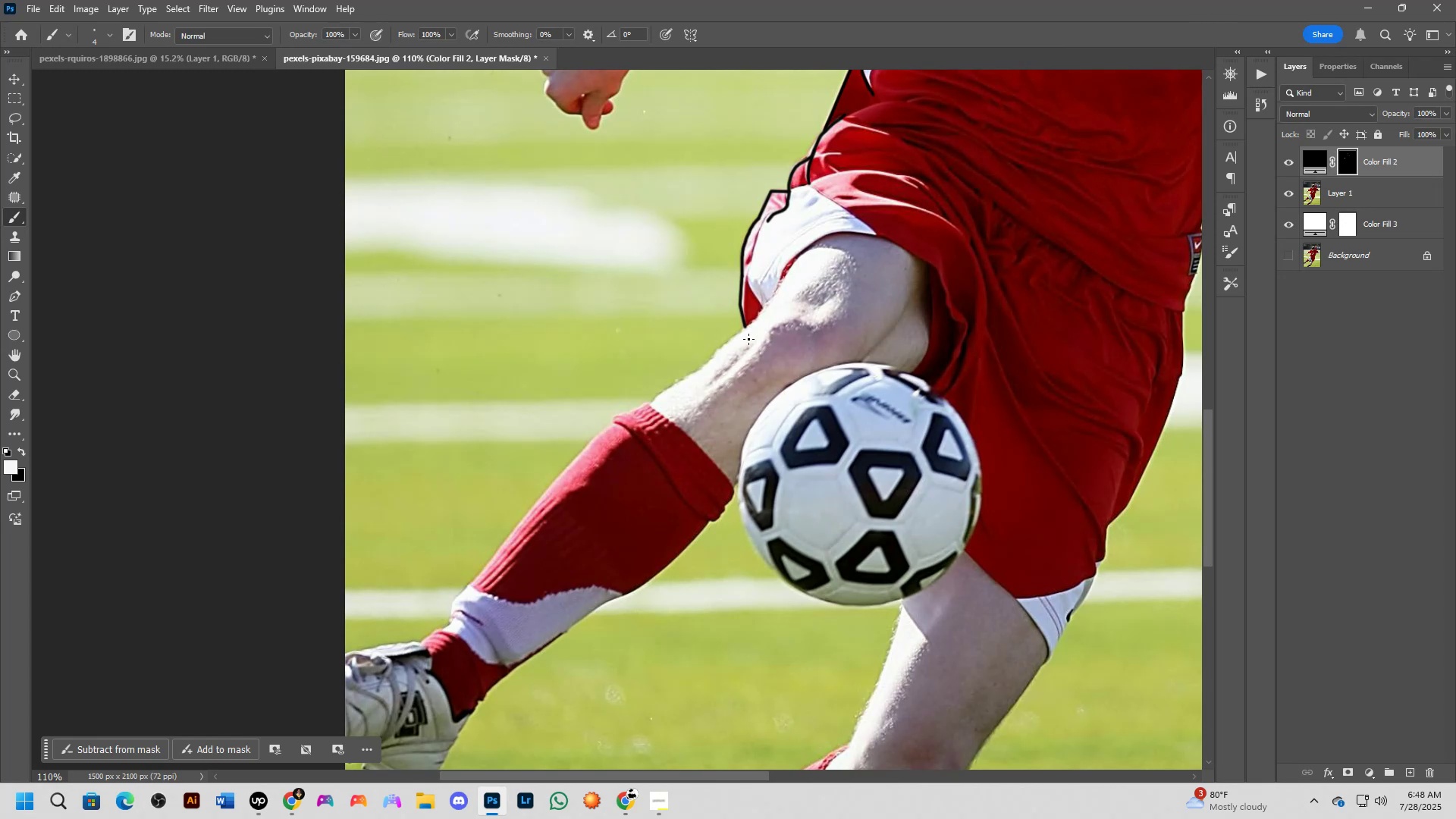 
wait(15.99)
 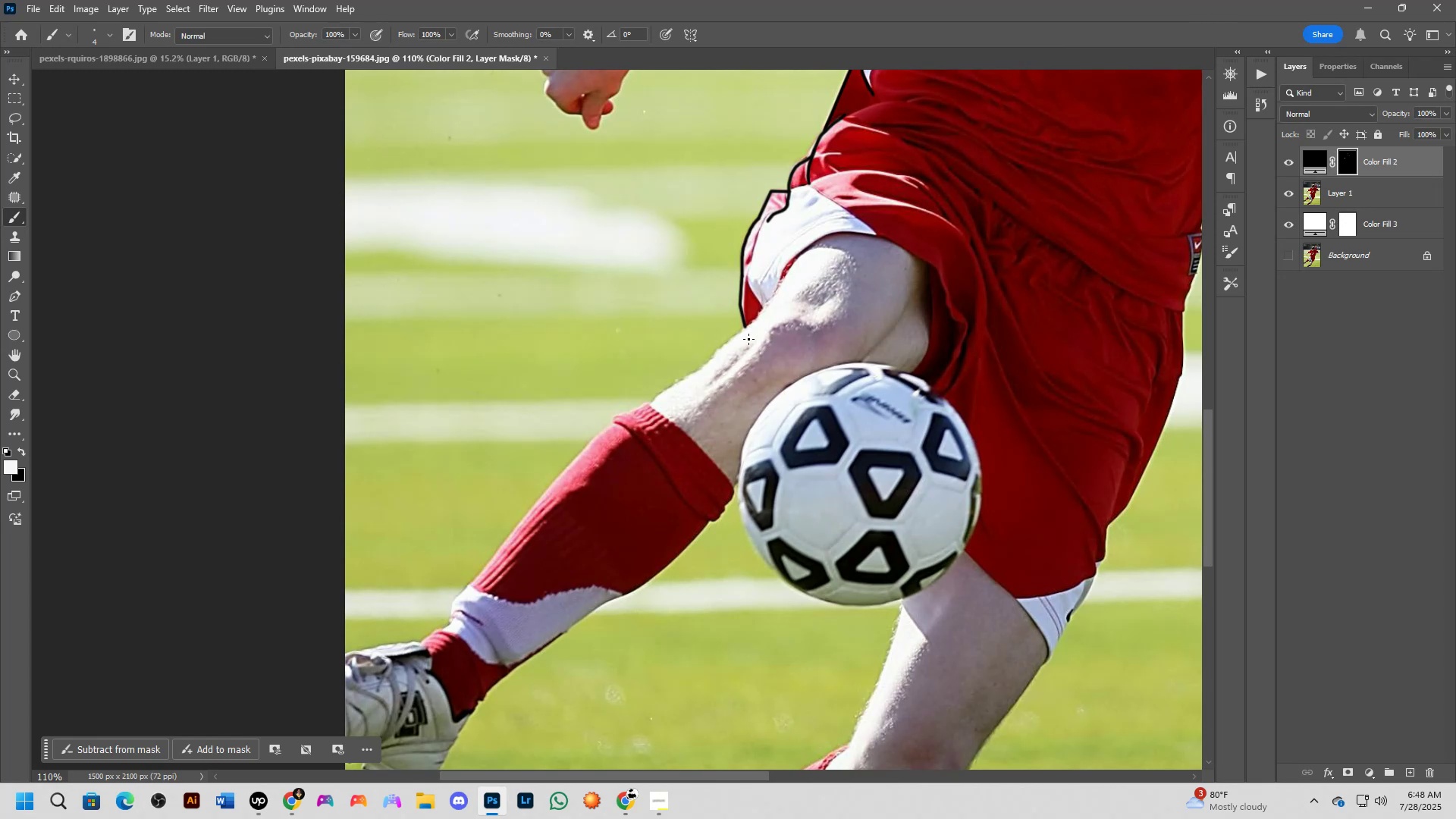 
key(CapsLock)
 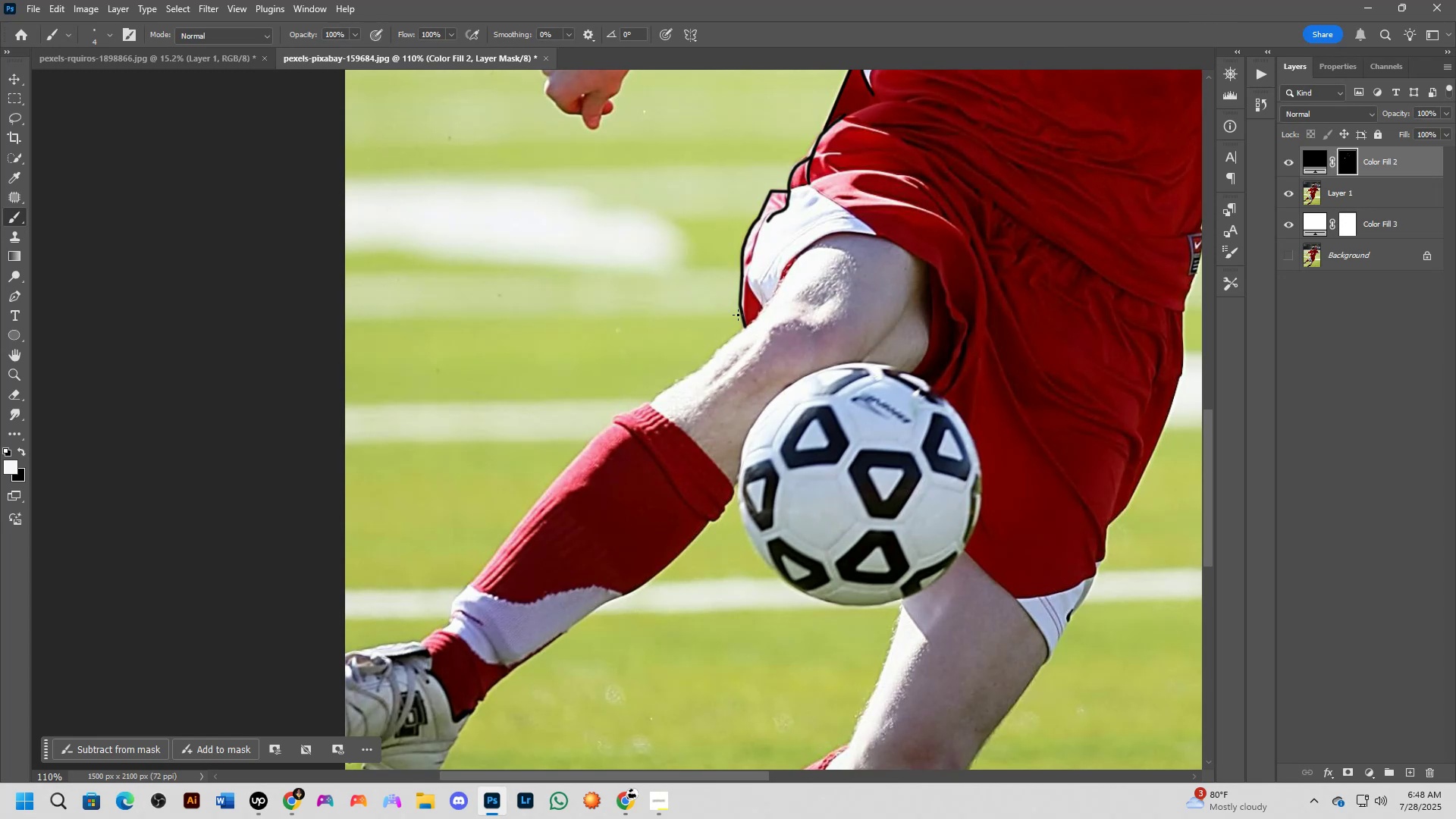 
scroll: coordinate [827, 240], scroll_direction: up, amount: 11.0
 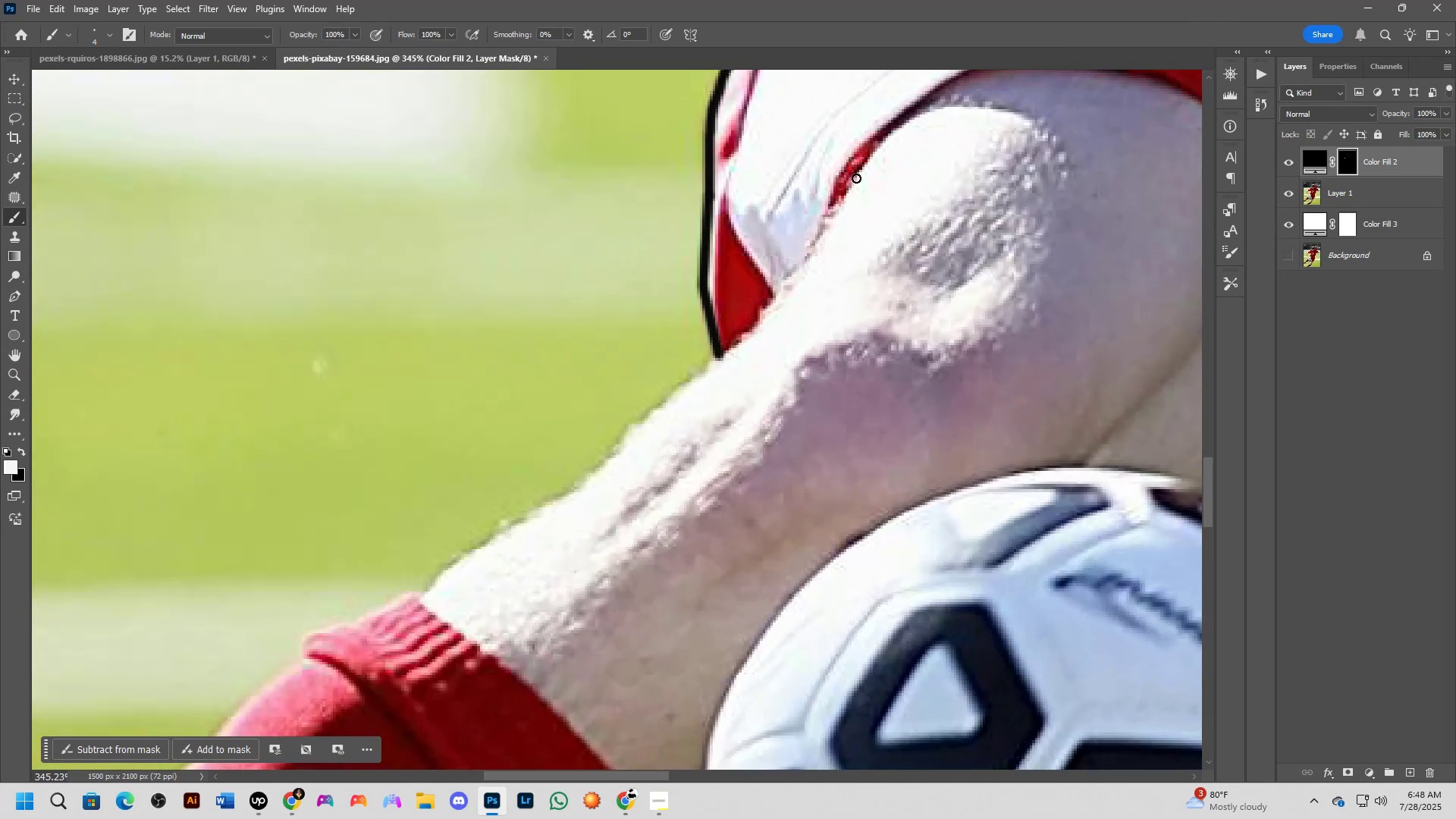 
key(CapsLock)
 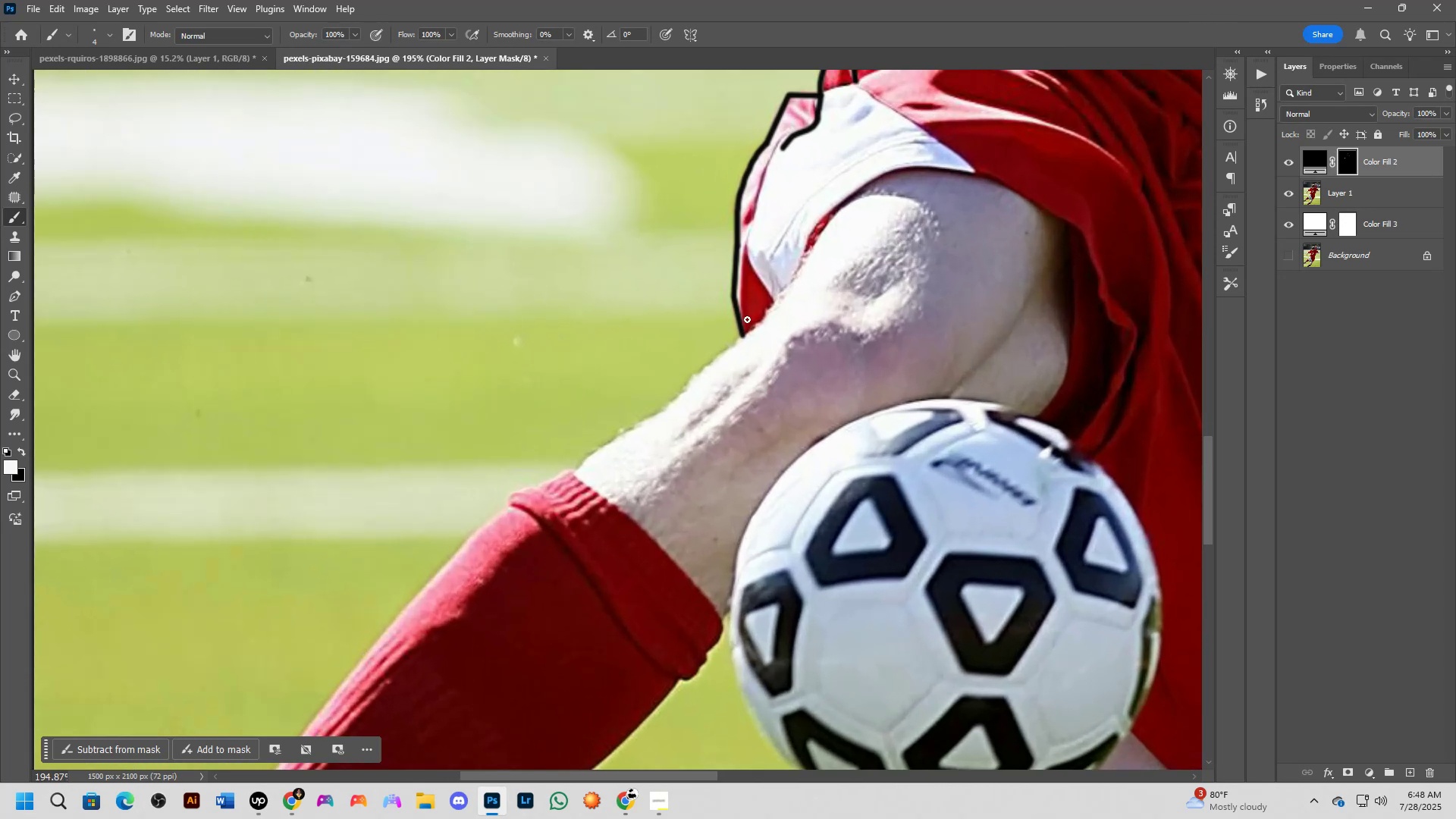 
key(CapsLock)
 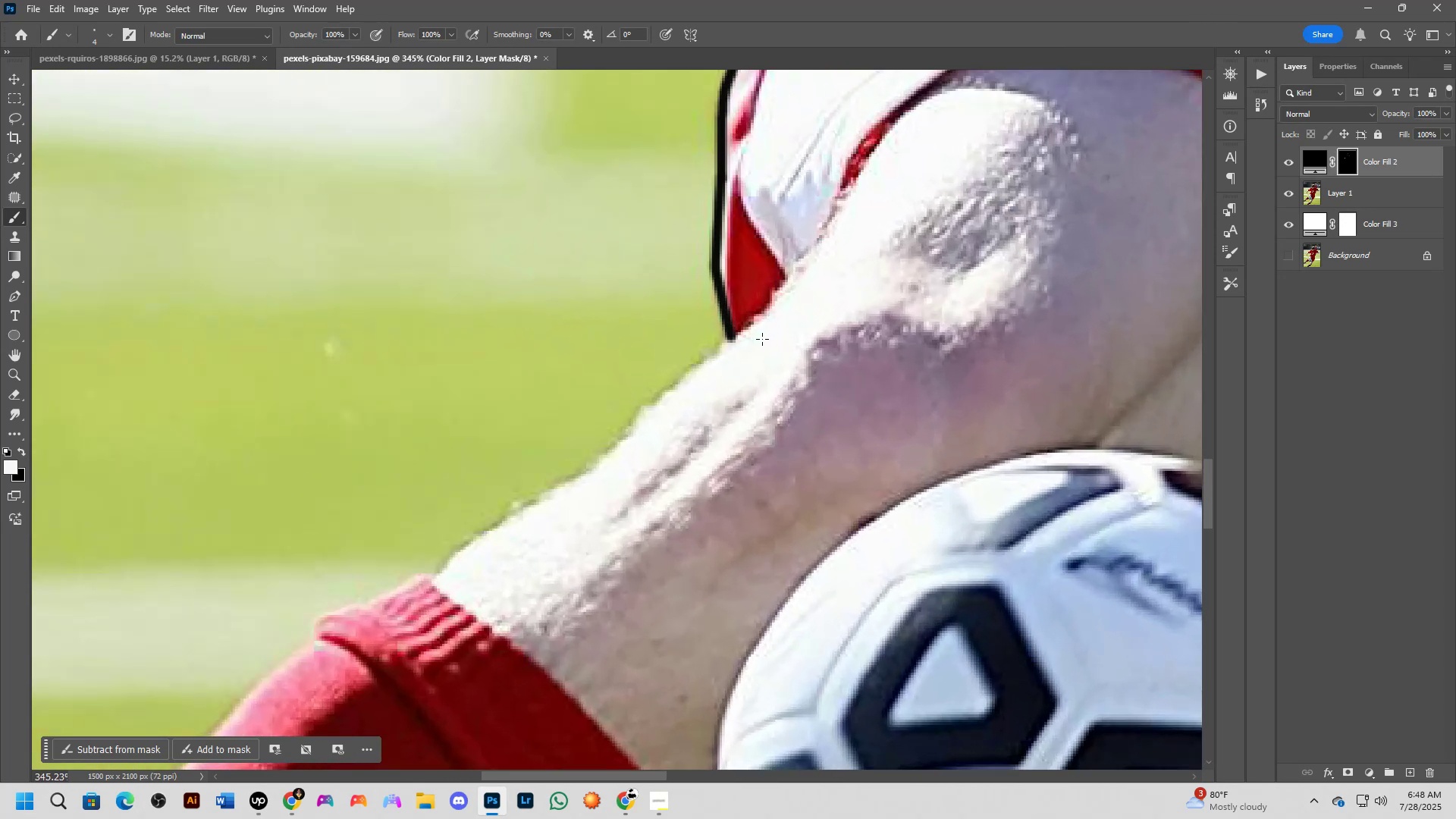 
key(CapsLock)
 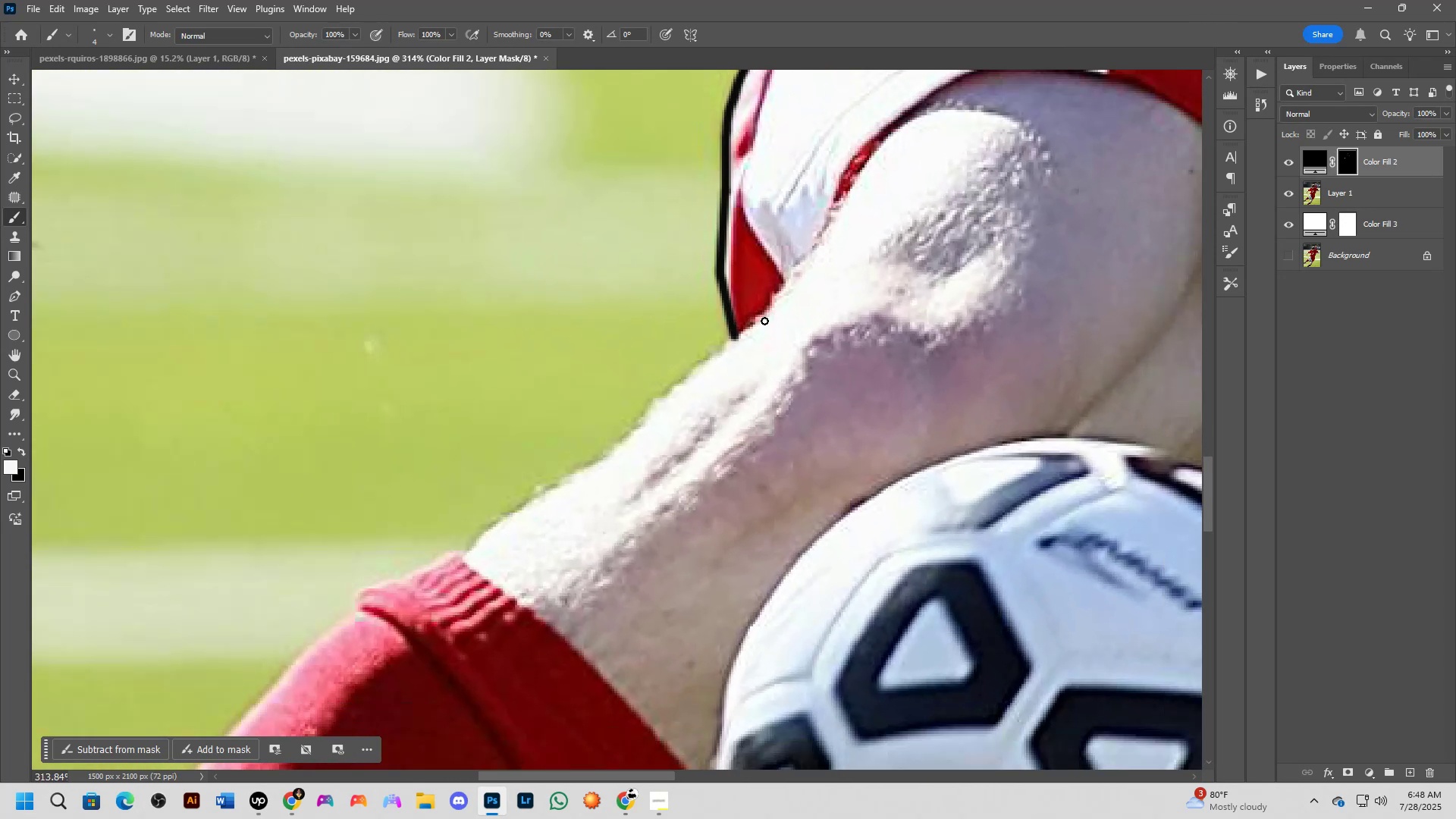 
key(CapsLock)
 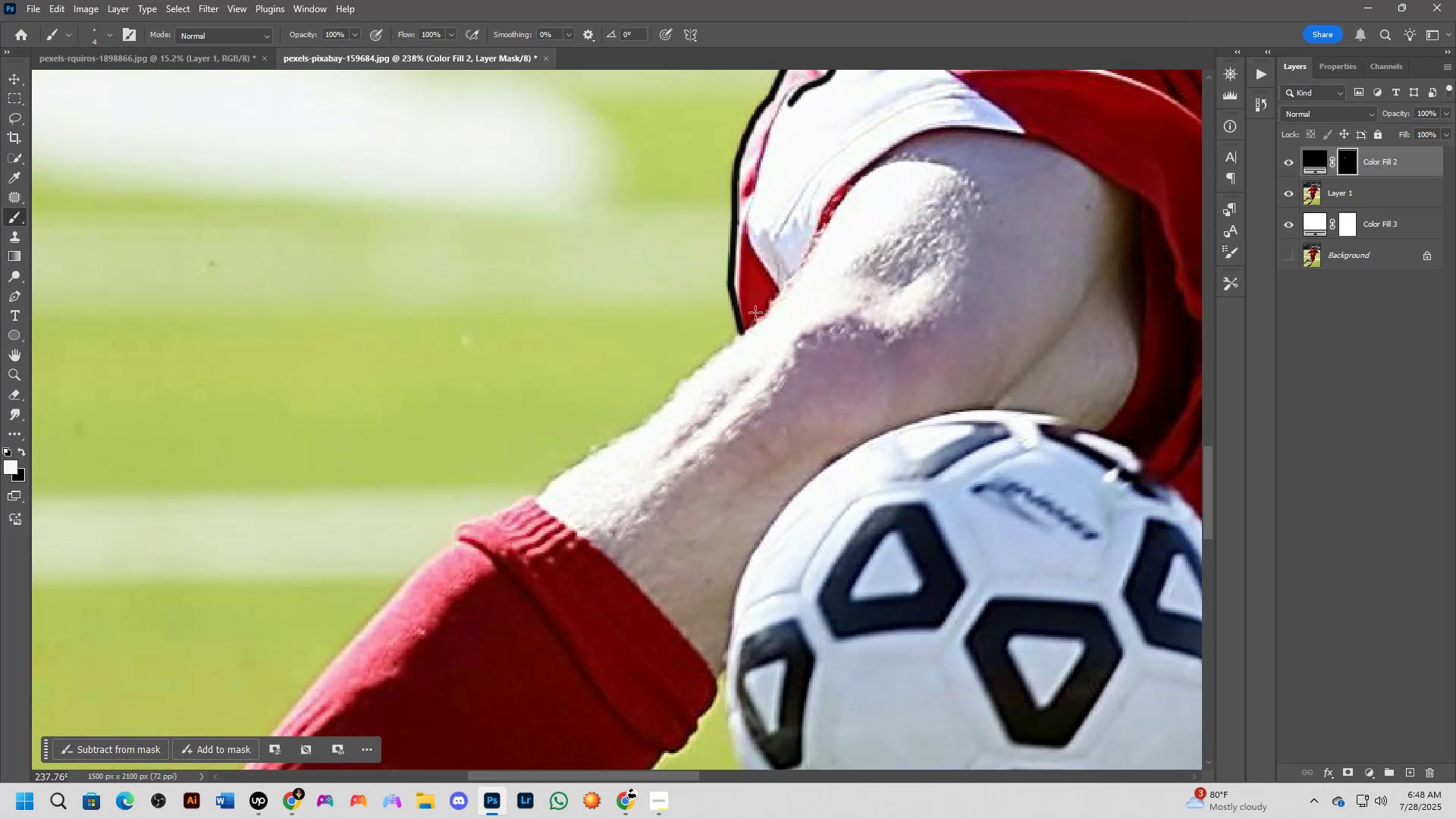 
key(CapsLock)
 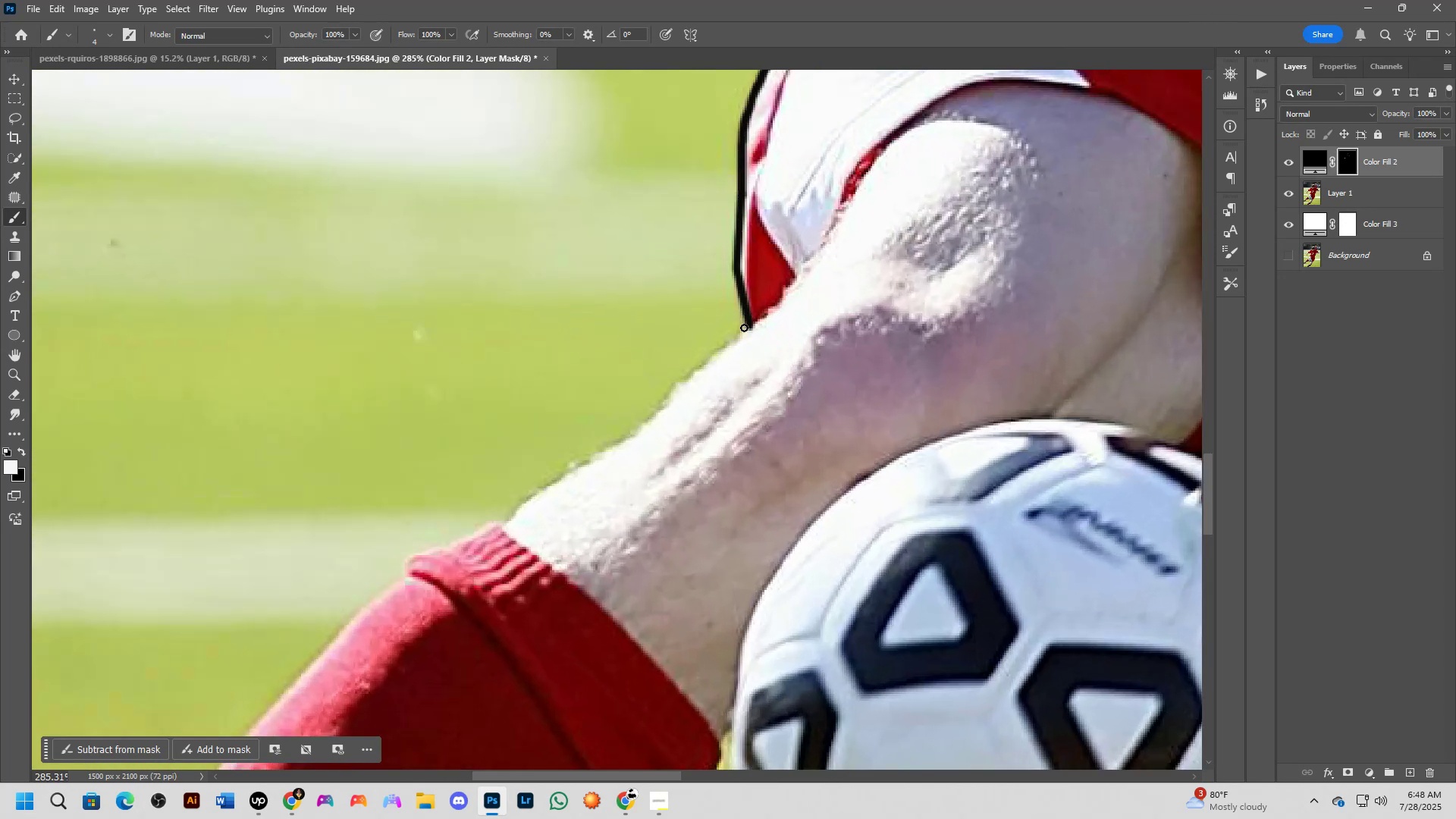 
key(CapsLock)
 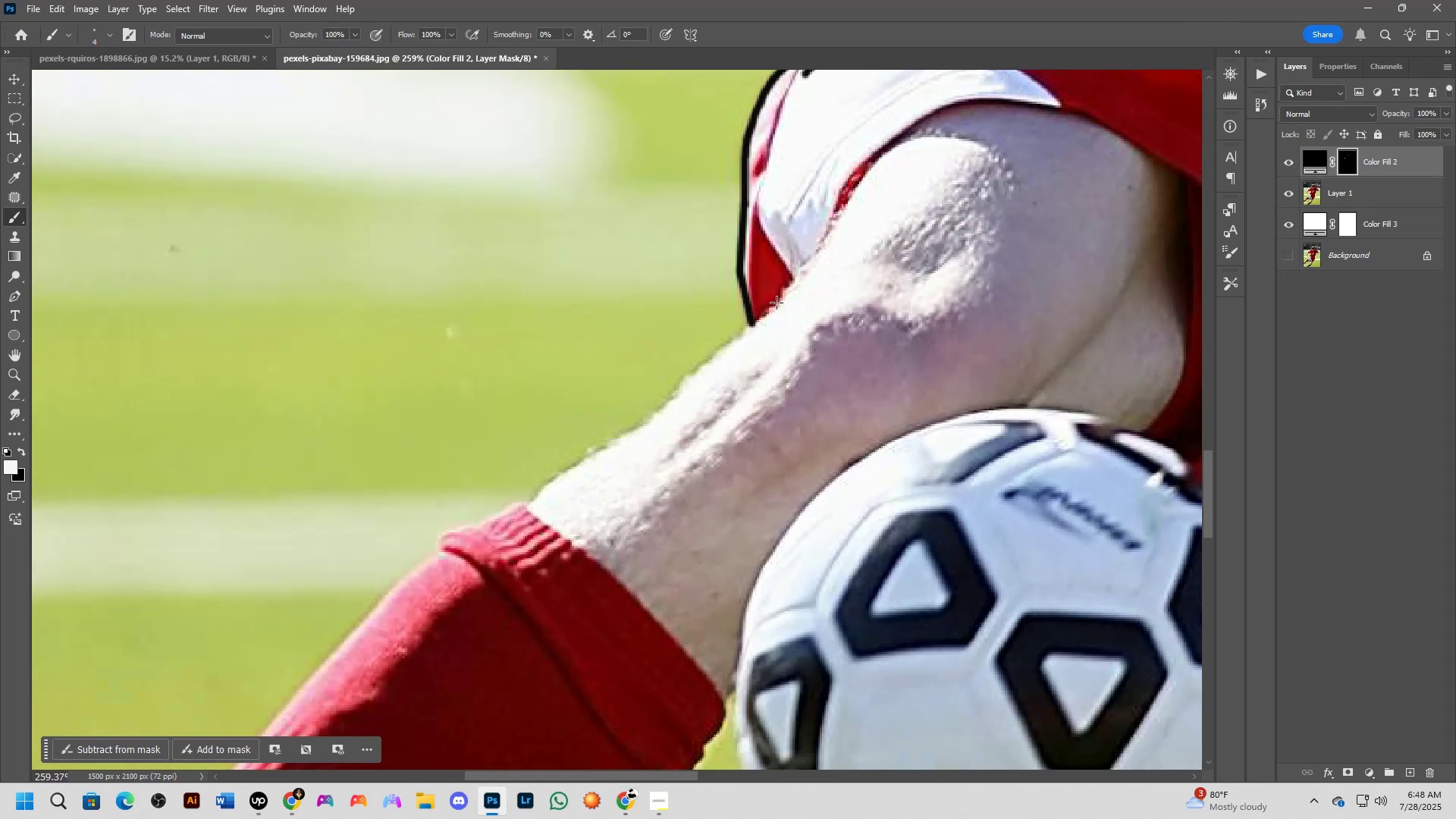 
key(CapsLock)
 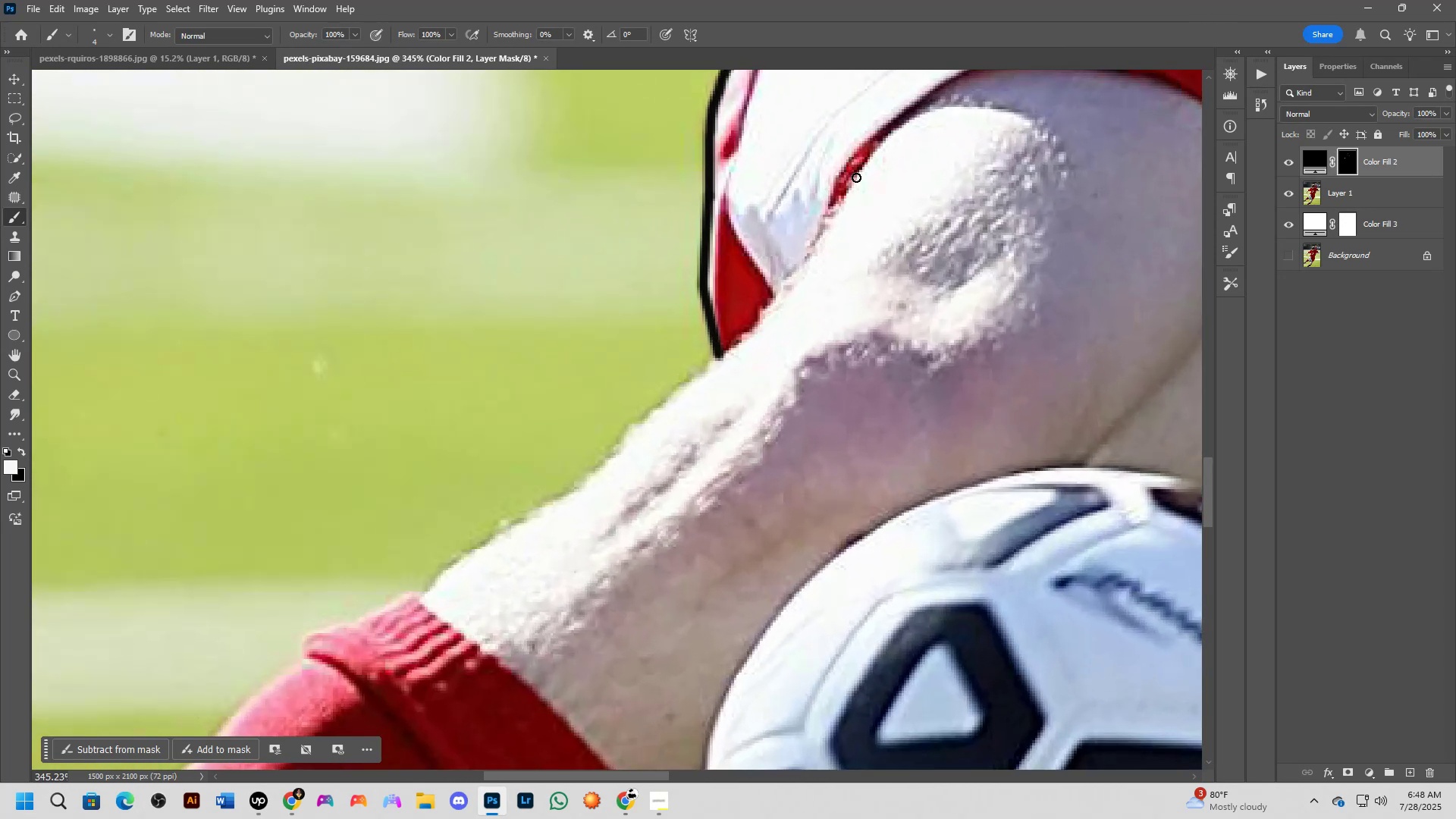 
left_click_drag(start_coordinate=[855, 177], to_coordinate=[830, 212])
 